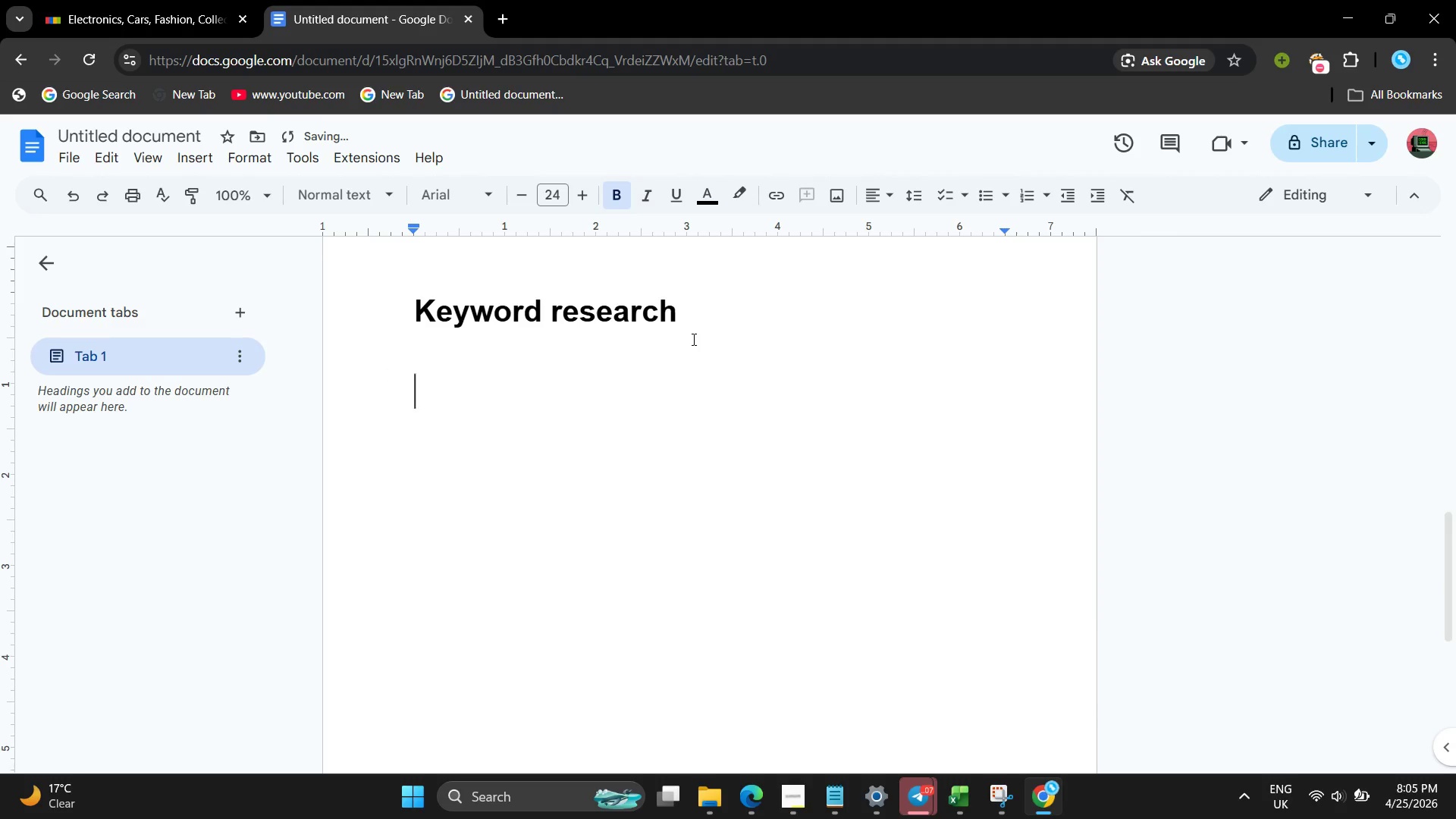 
type(Keyword resea=)
key(Backspace)
key(Backspace)
type(arch )
 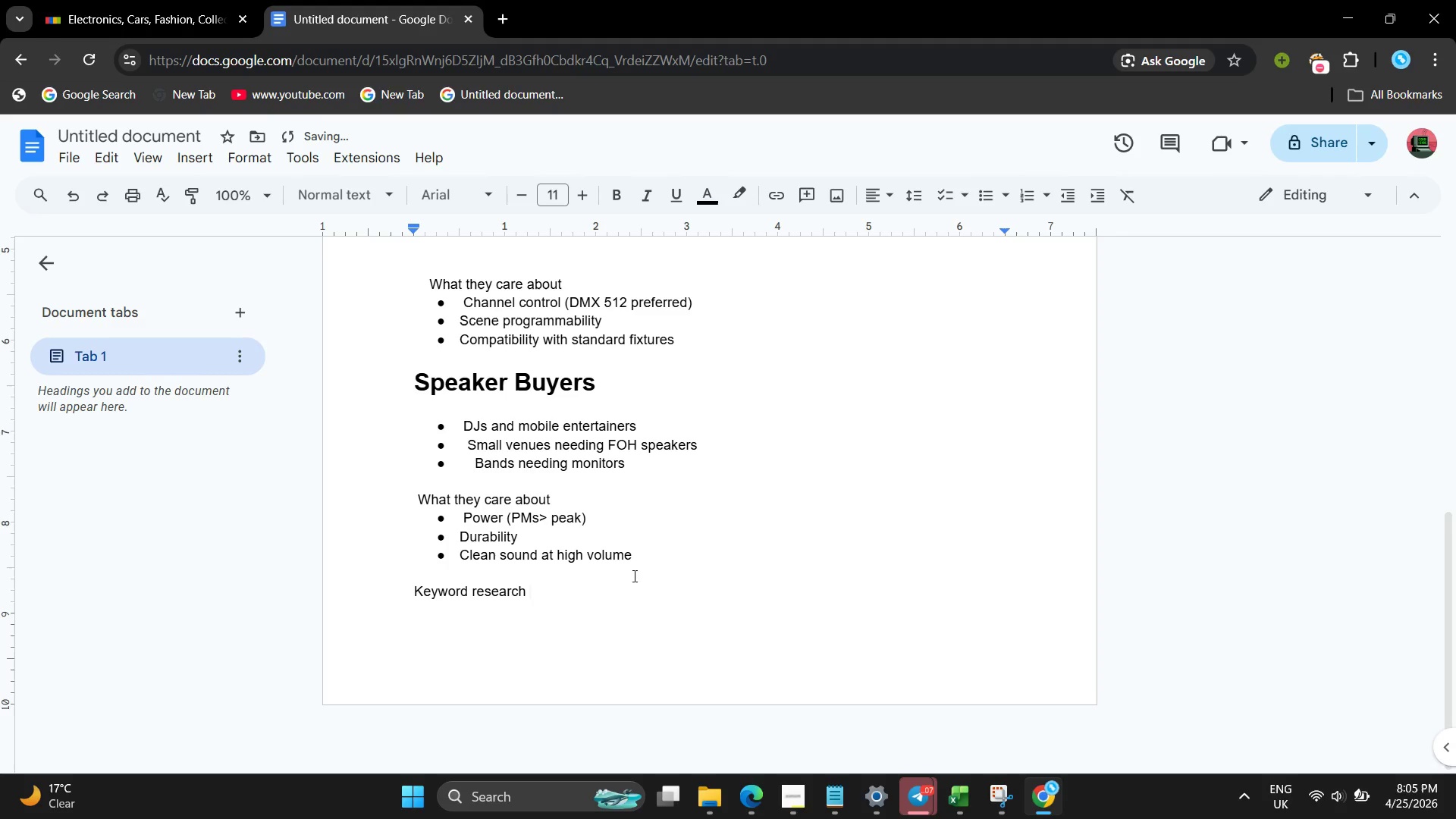 
left_click_drag(start_coordinate=[620, 595], to_coordinate=[328, 607])
 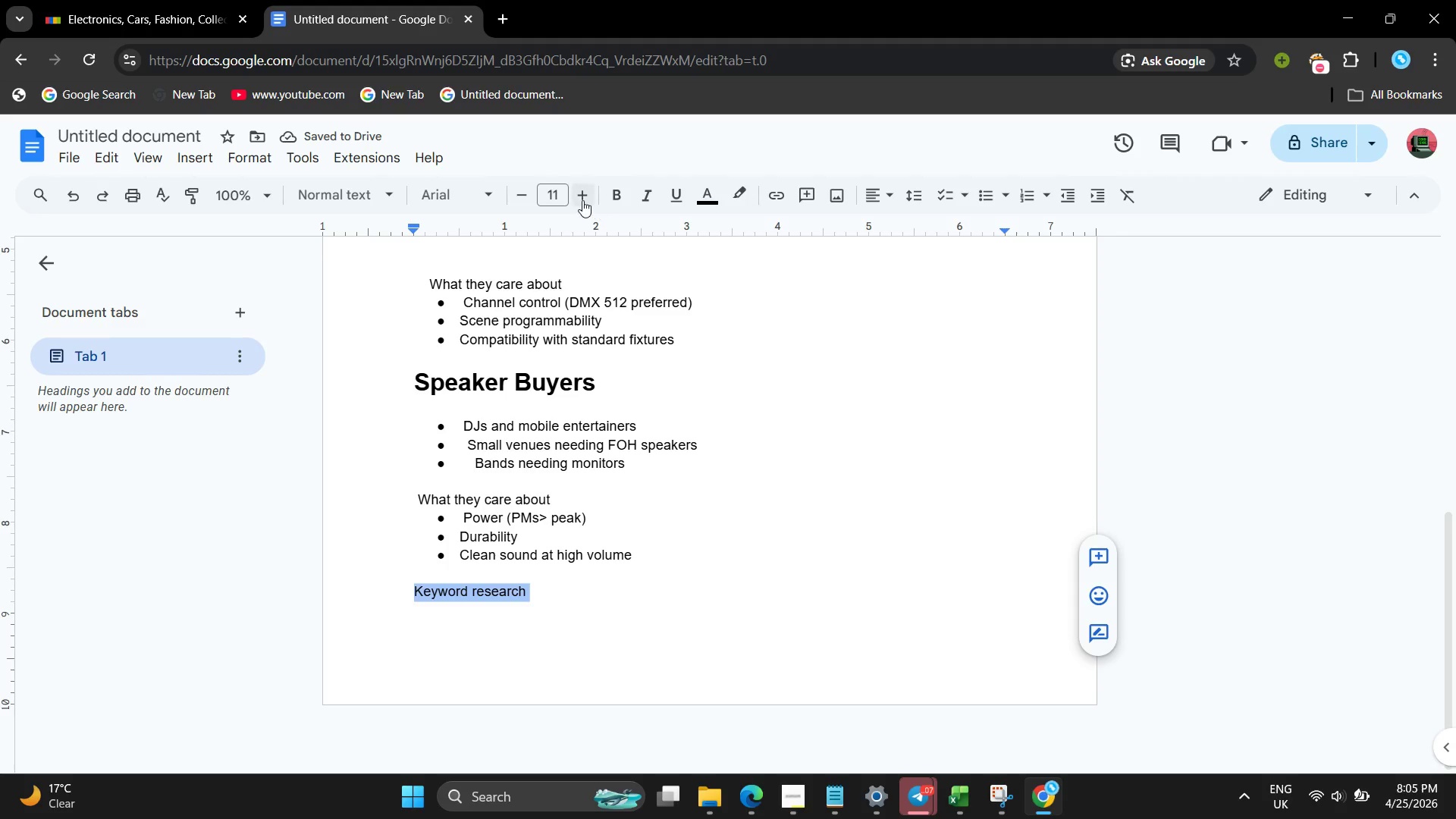 
double_click([582, 200])
 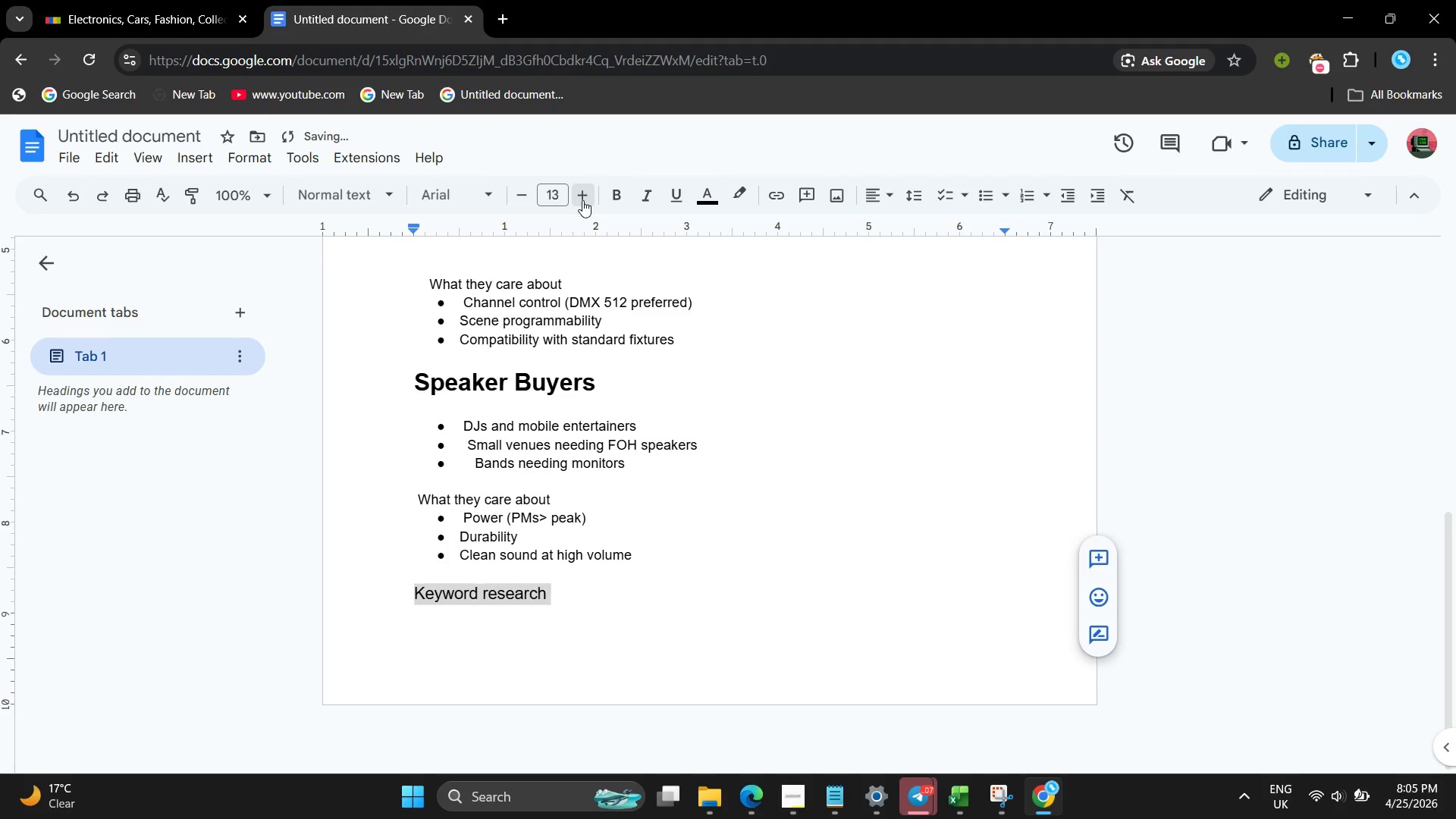 
triple_click([582, 200])
 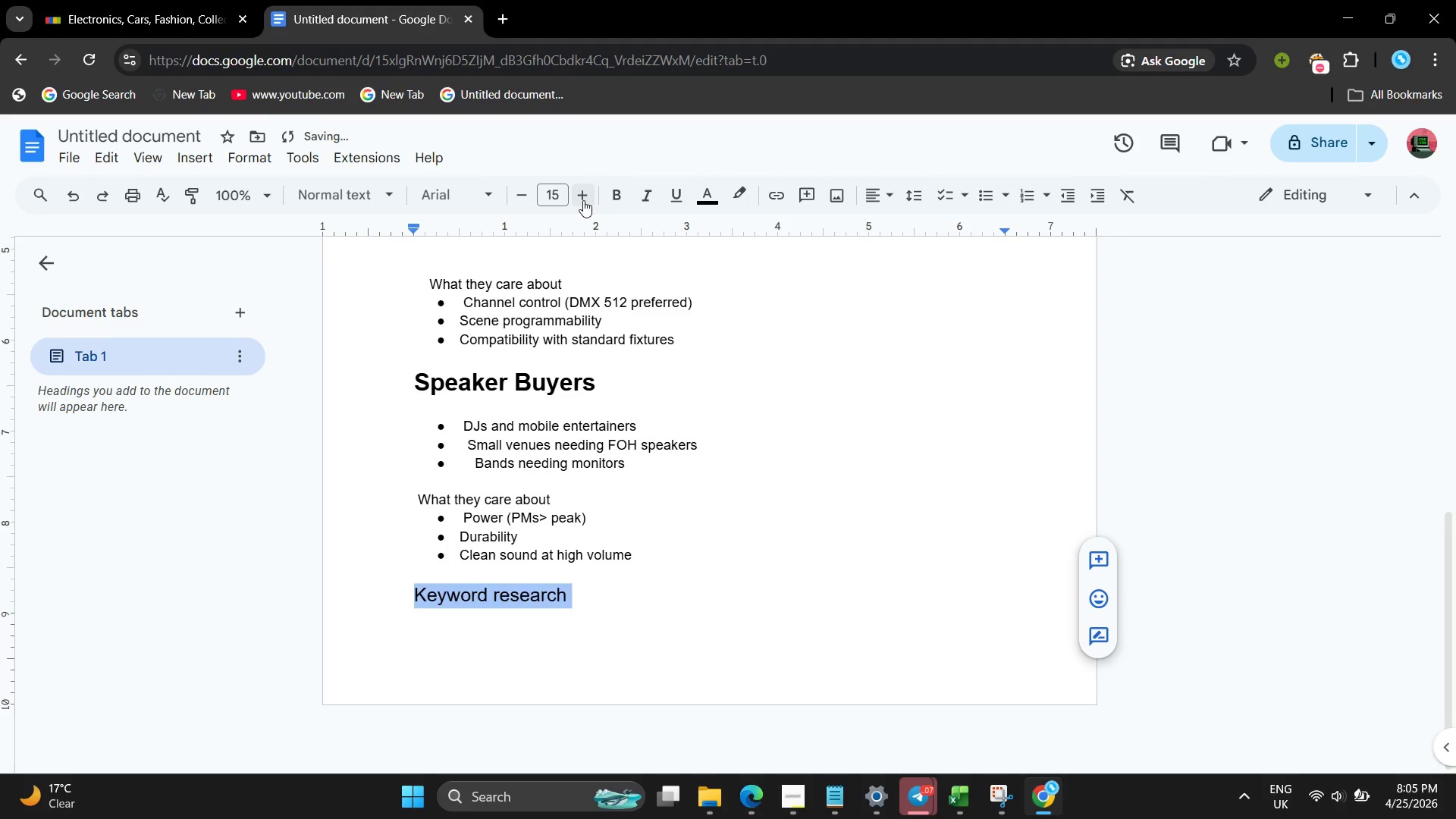 
triple_click([583, 200])
 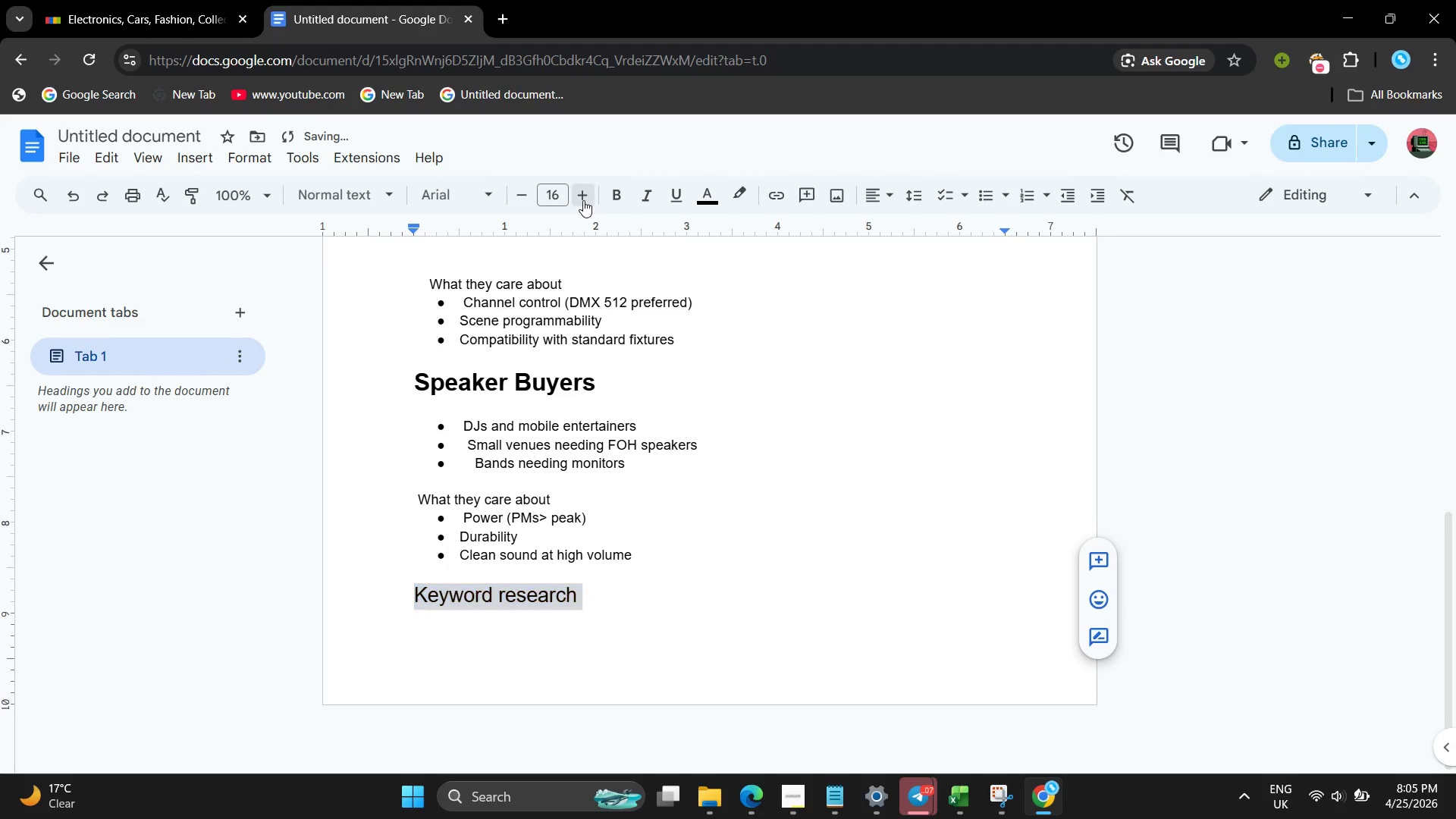 
triple_click([583, 200])
 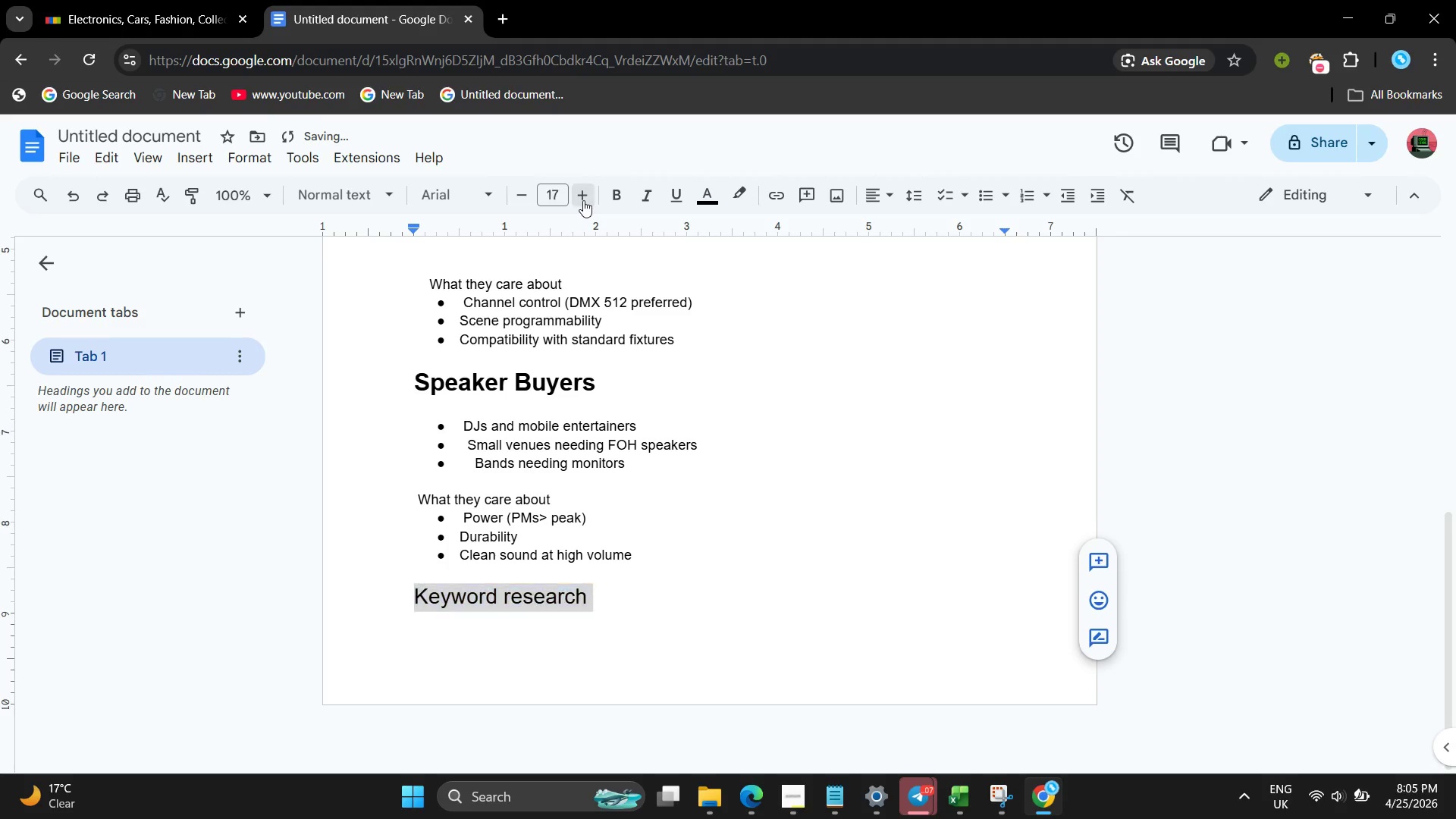 
triple_click([583, 200])
 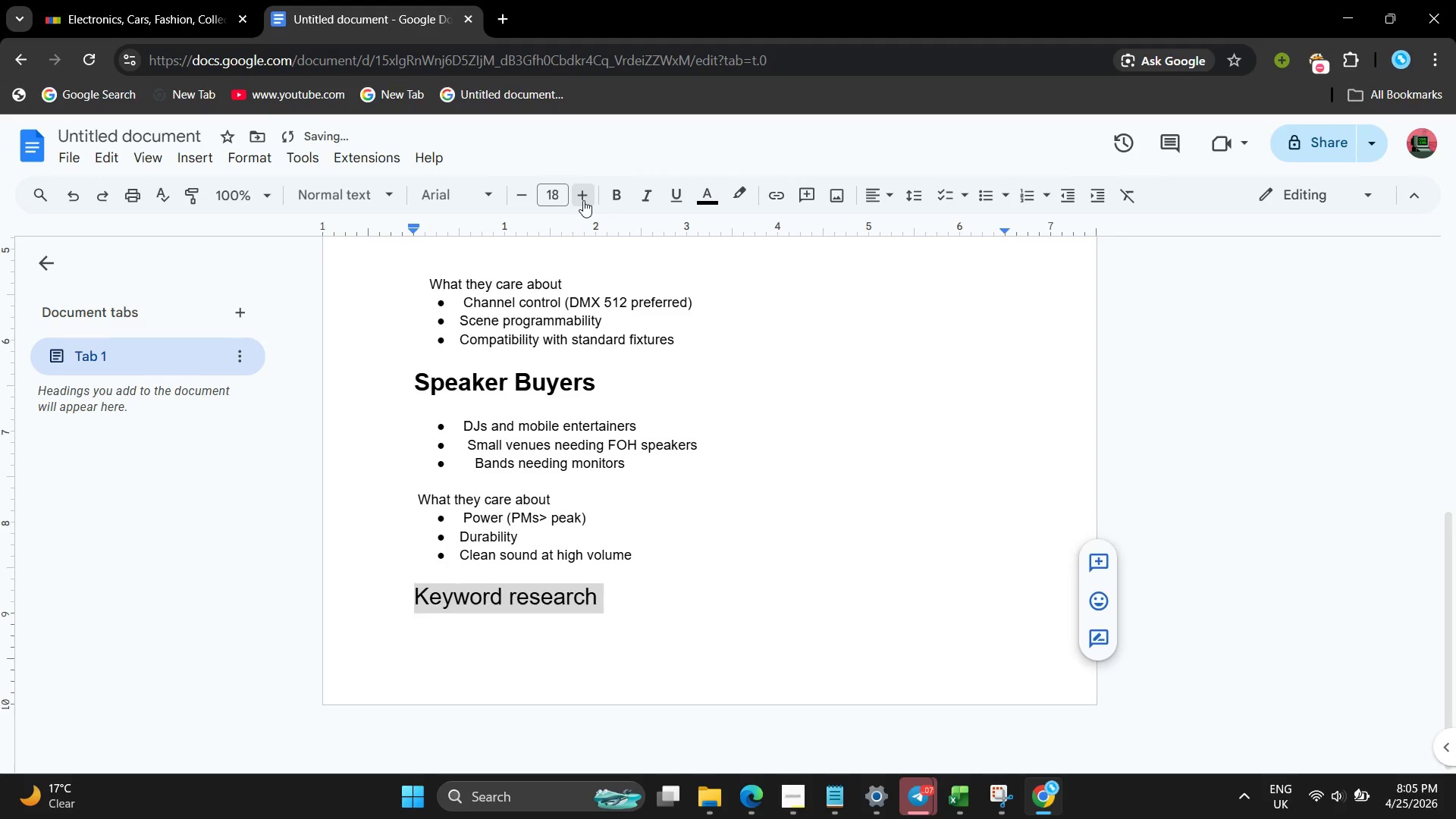 
triple_click([583, 200])
 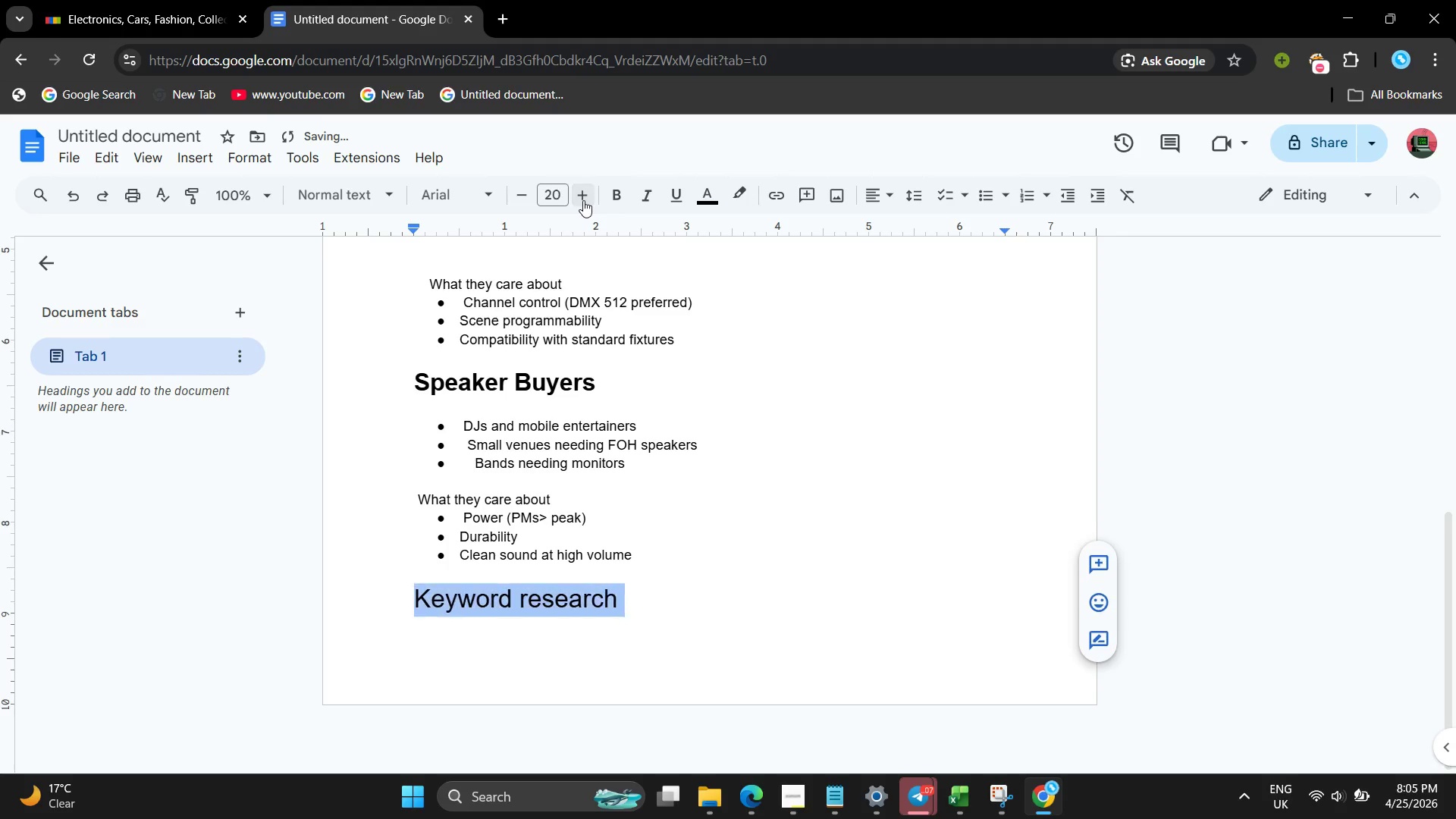 
triple_click([583, 200])
 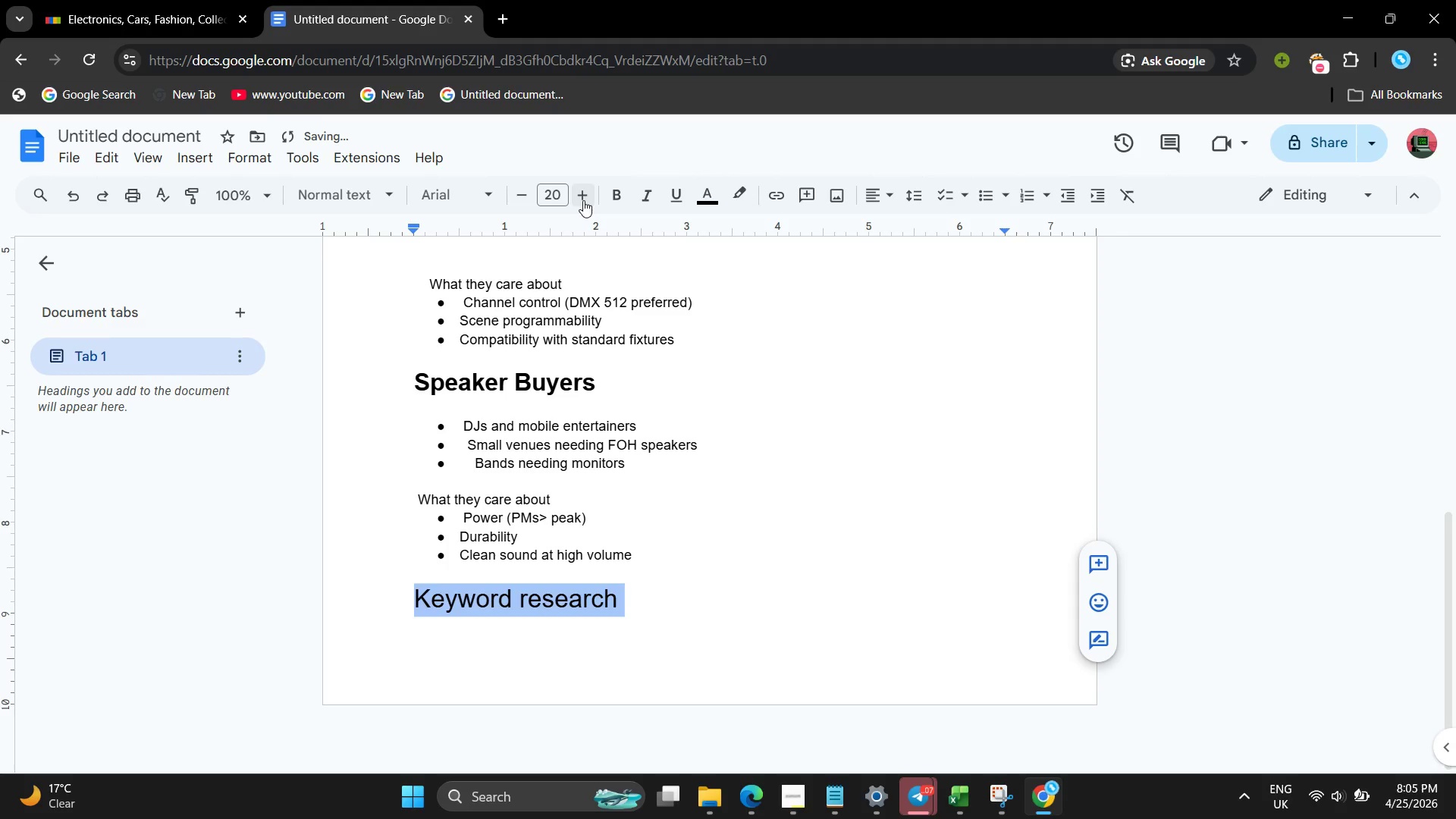 
triple_click([583, 200])
 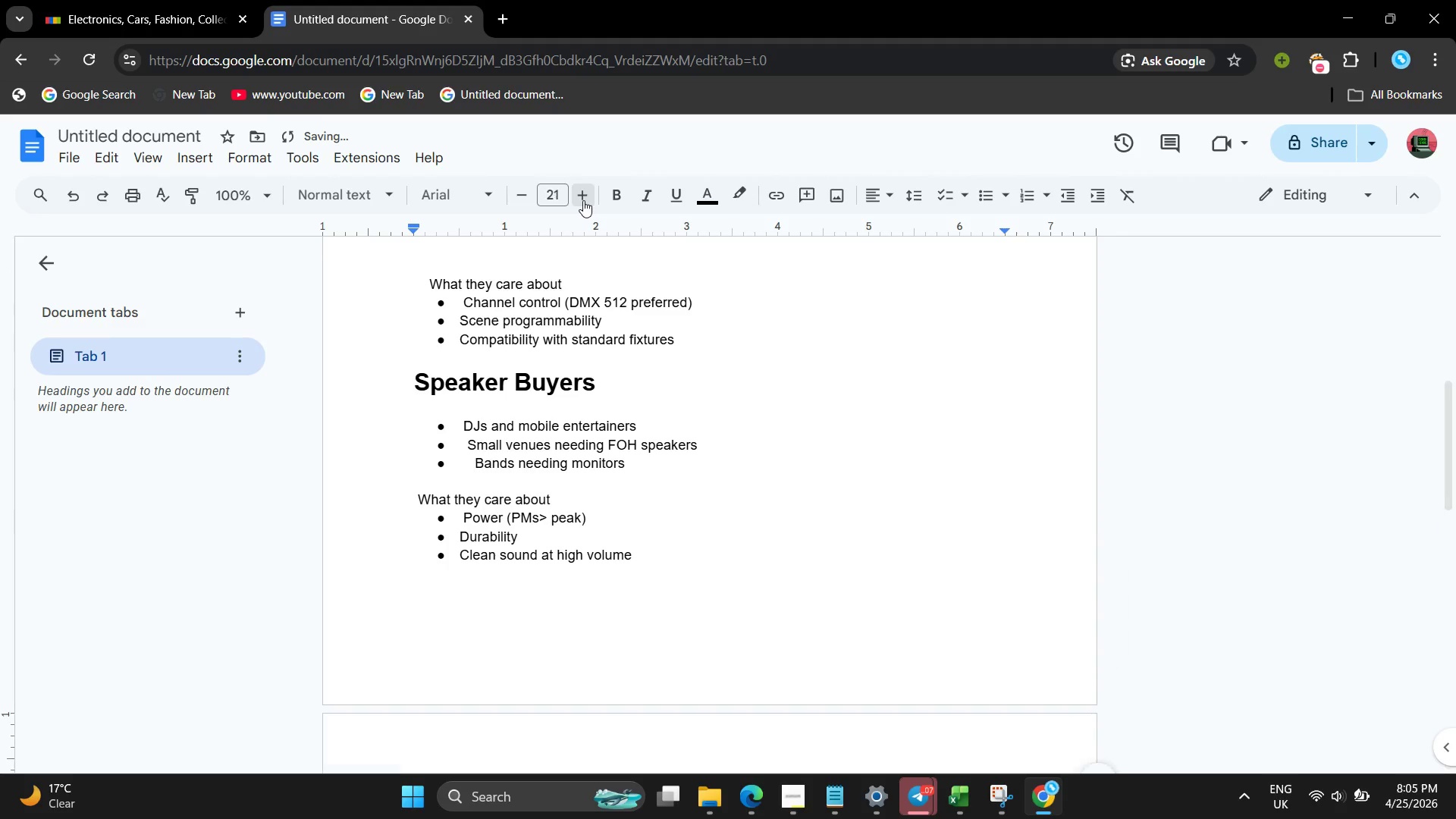 
triple_click([583, 200])
 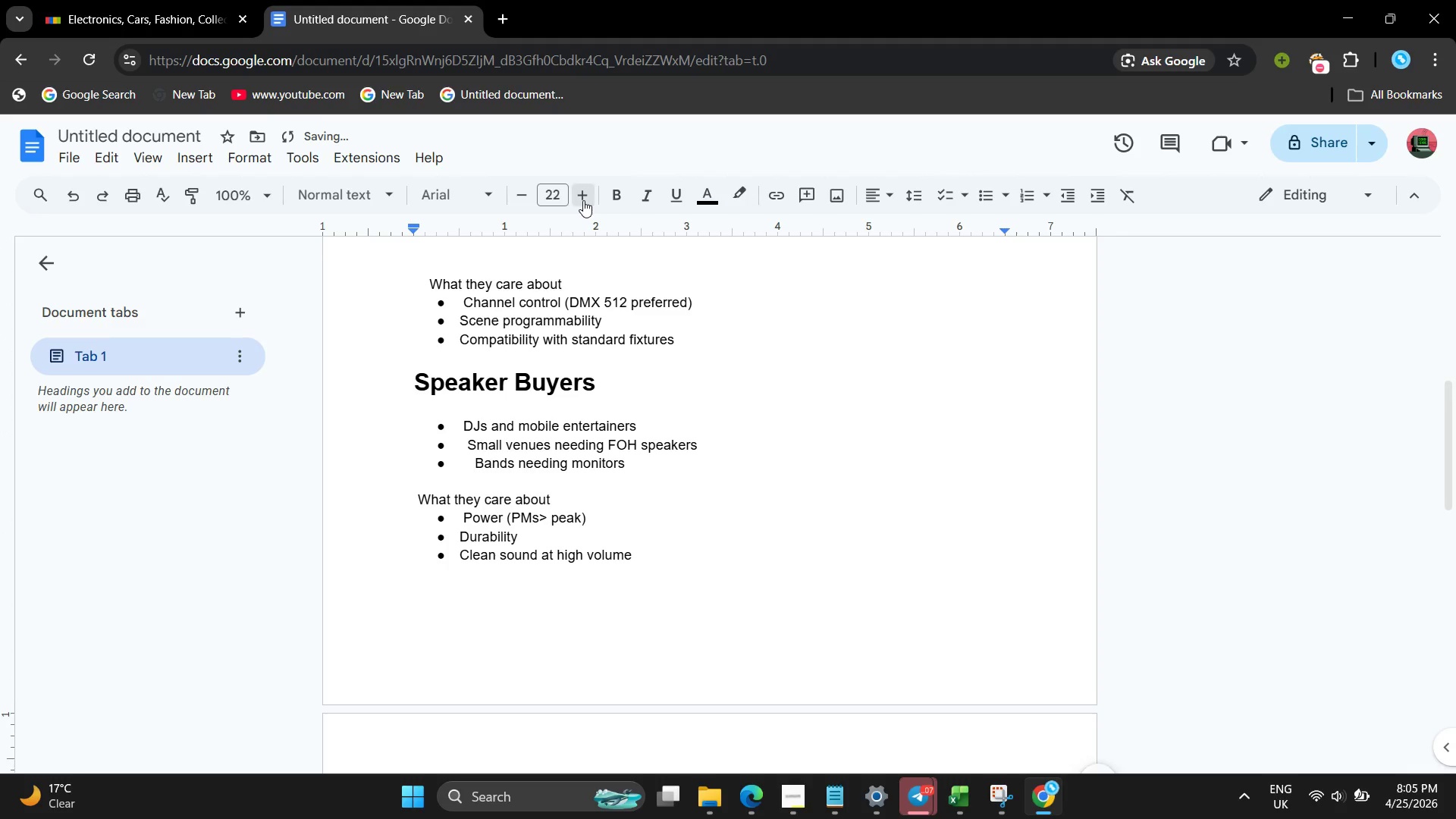 
triple_click([583, 200])
 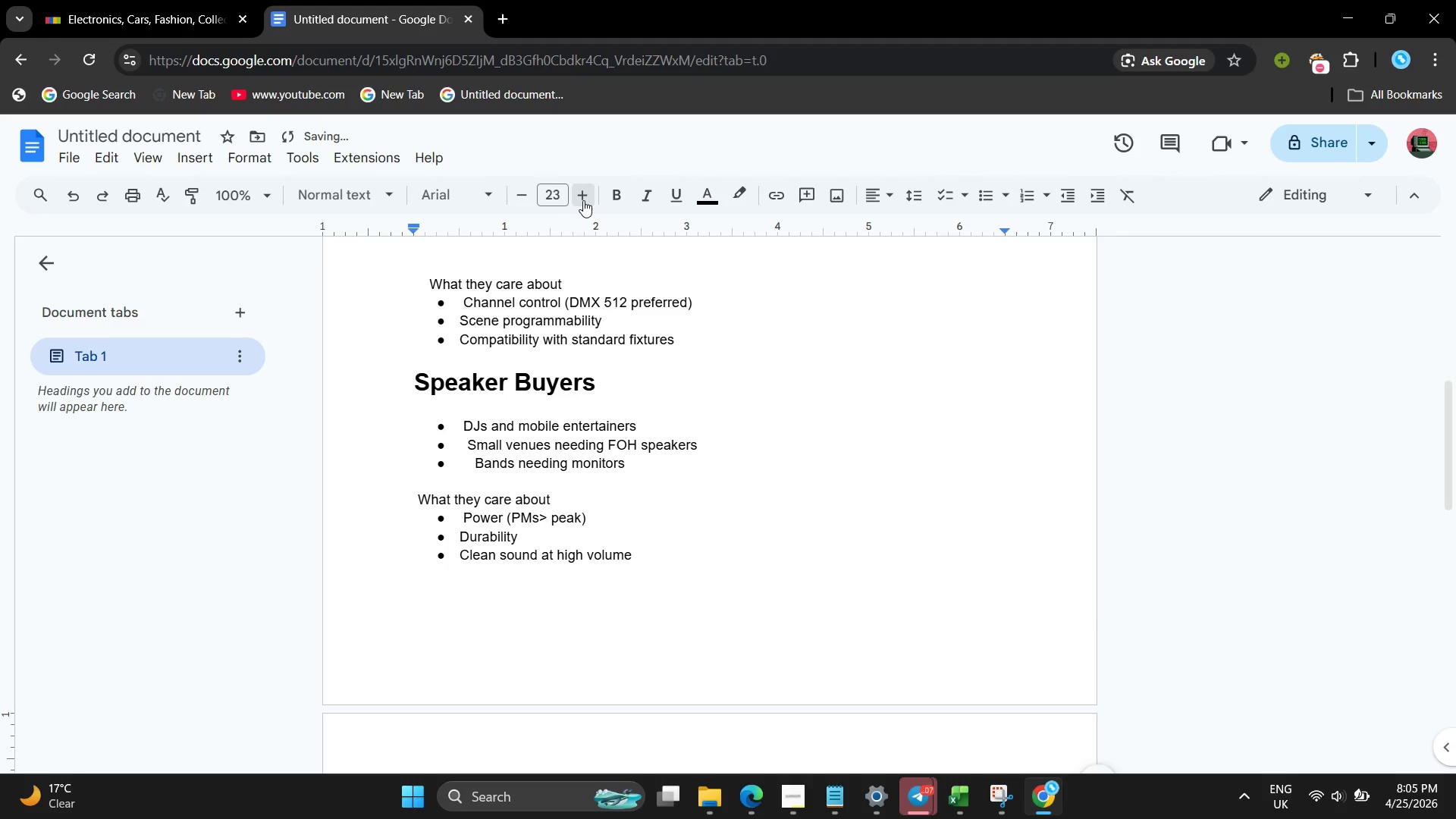 
triple_click([583, 200])
 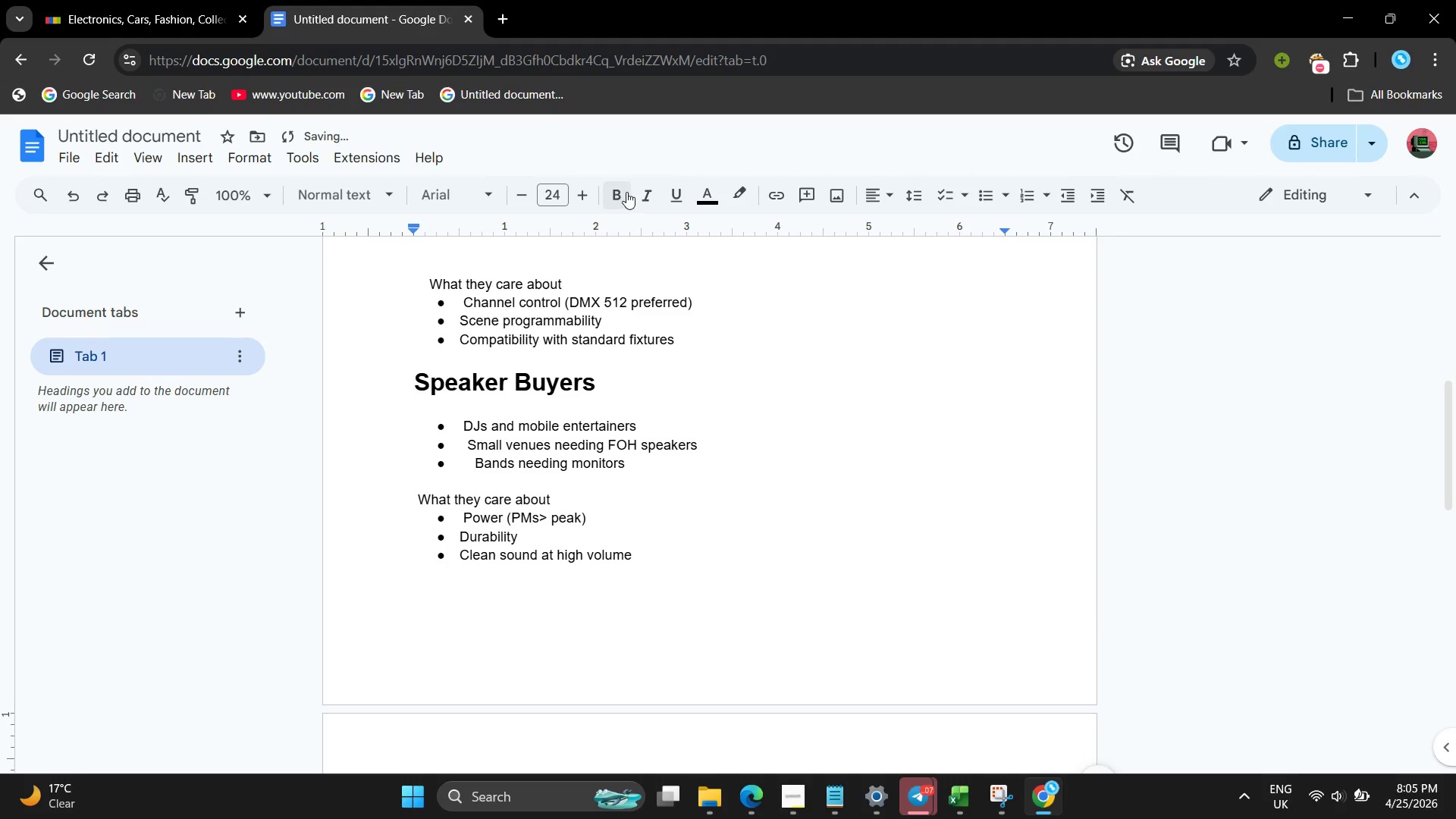 
left_click([626, 192])
 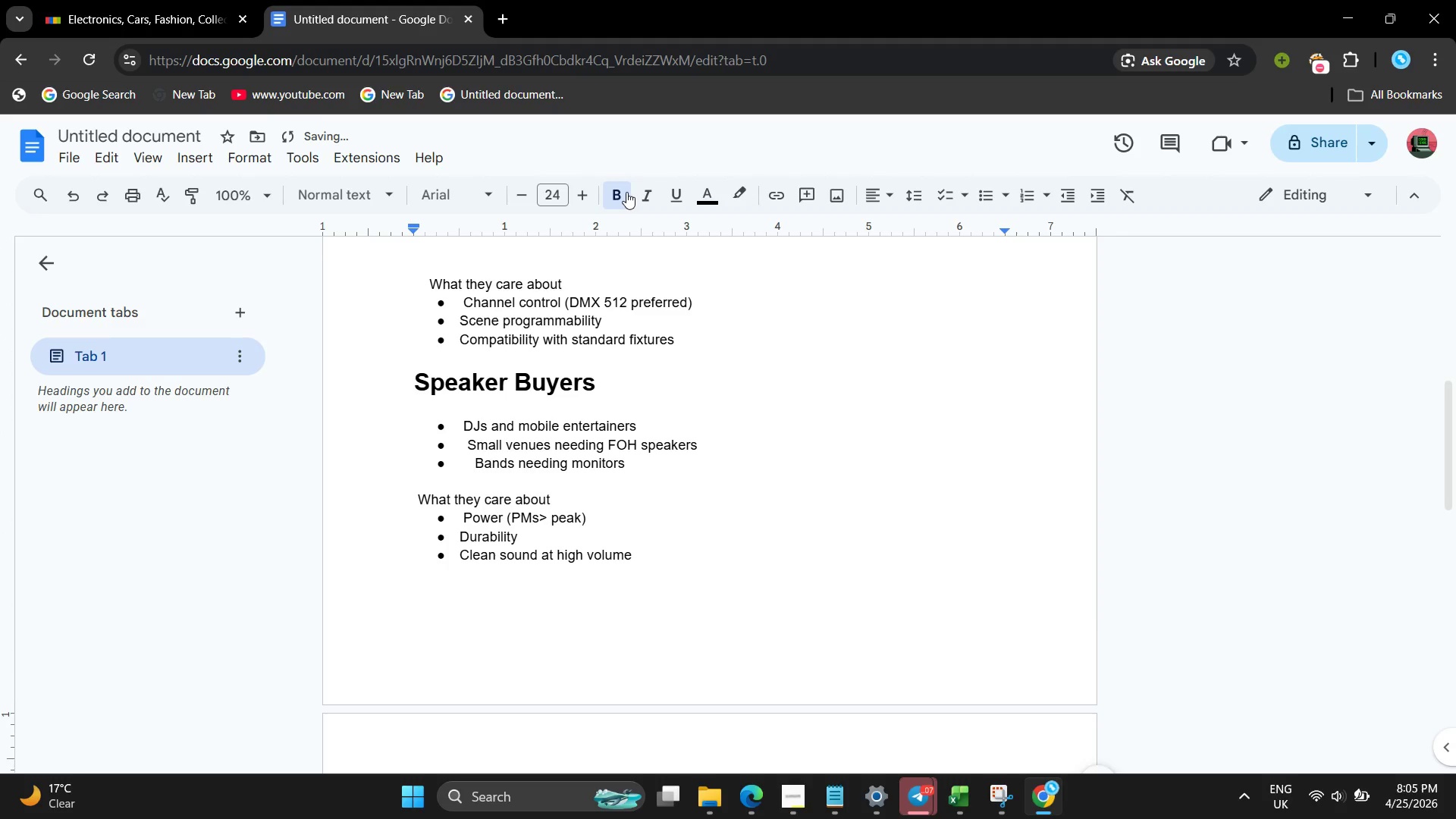 
left_click([592, 350])
 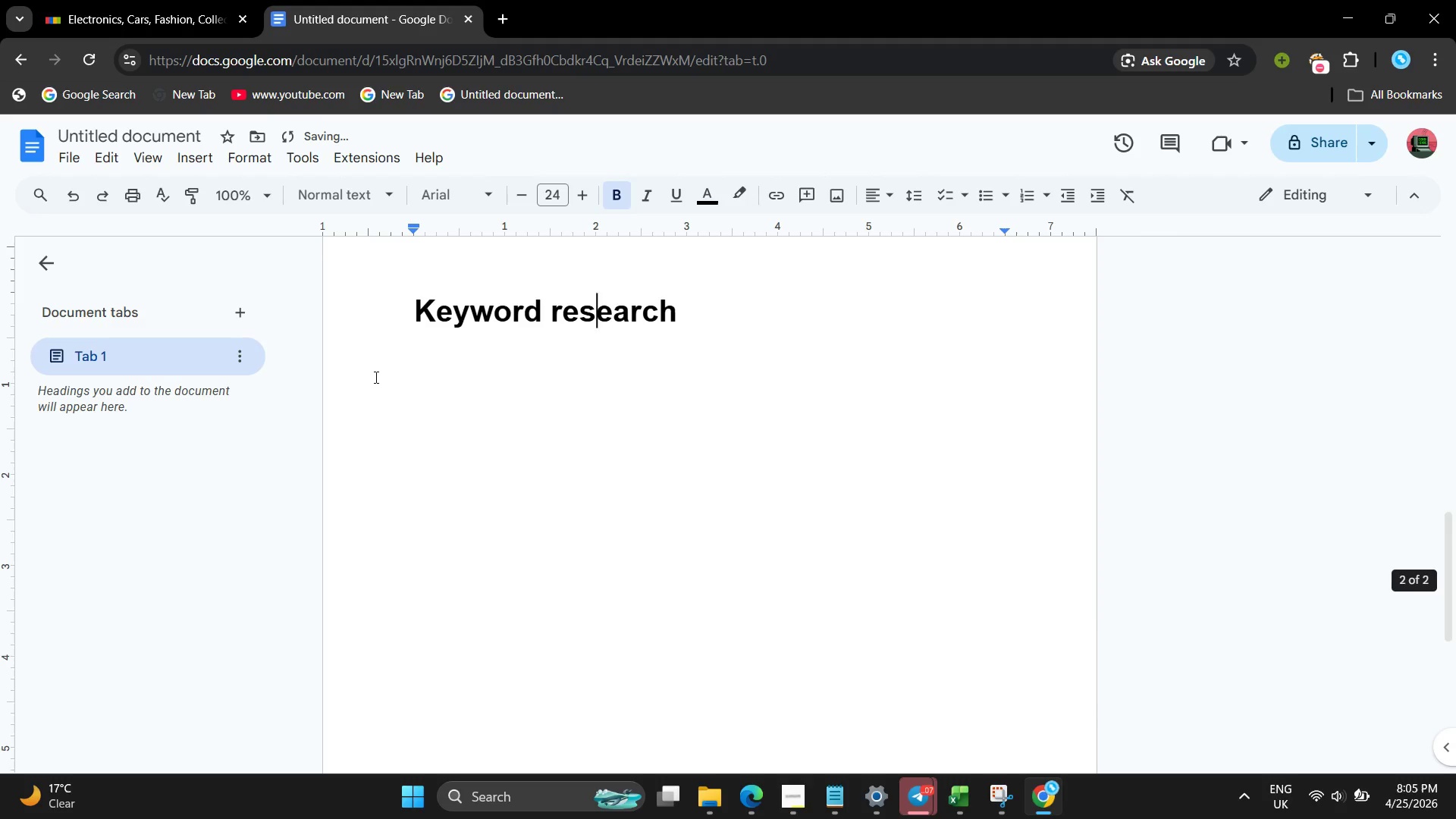 
scroll: coordinate [644, 340], scroll_direction: down, amount: 6.0
 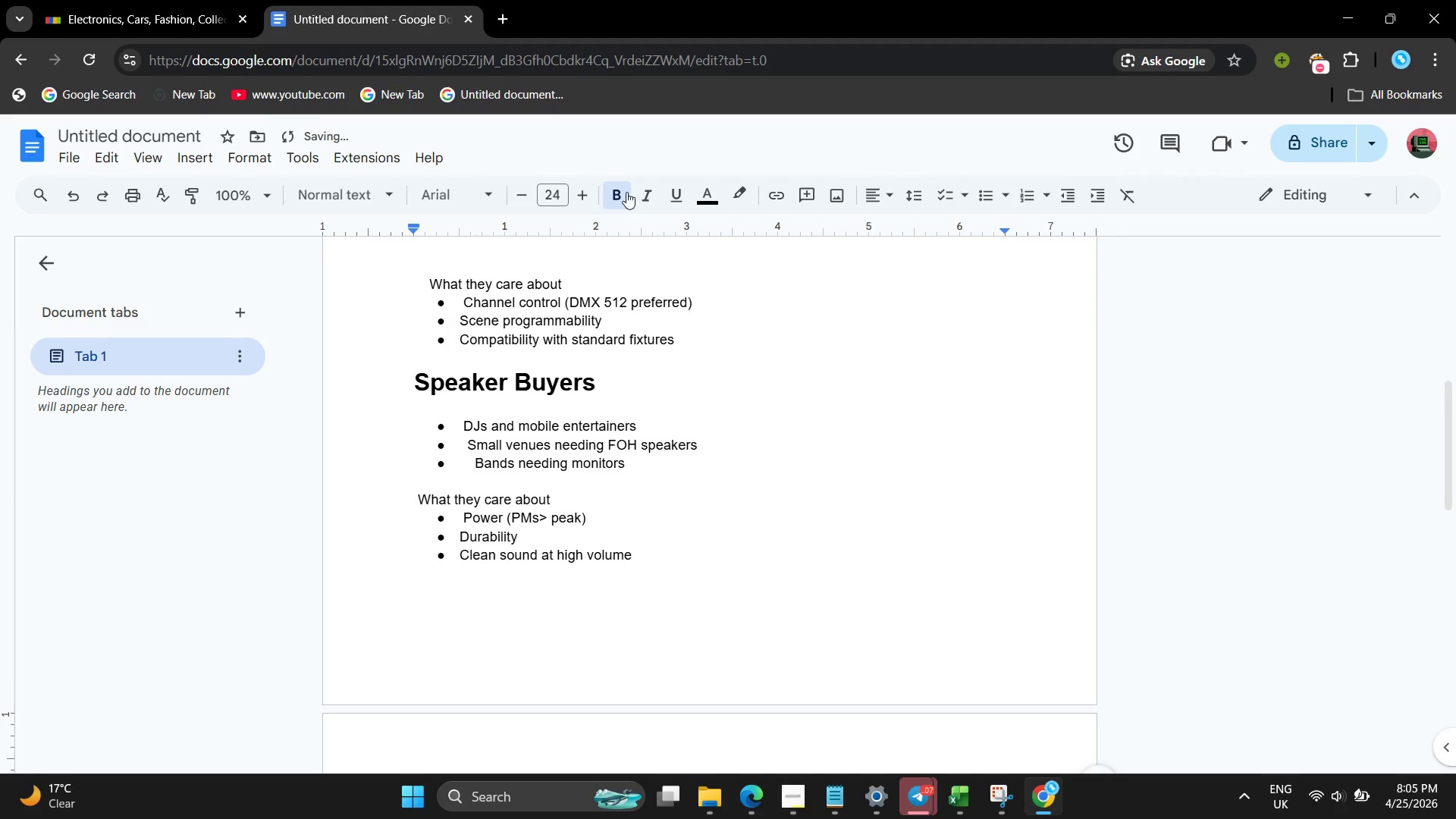 
left_click([375, 377])
 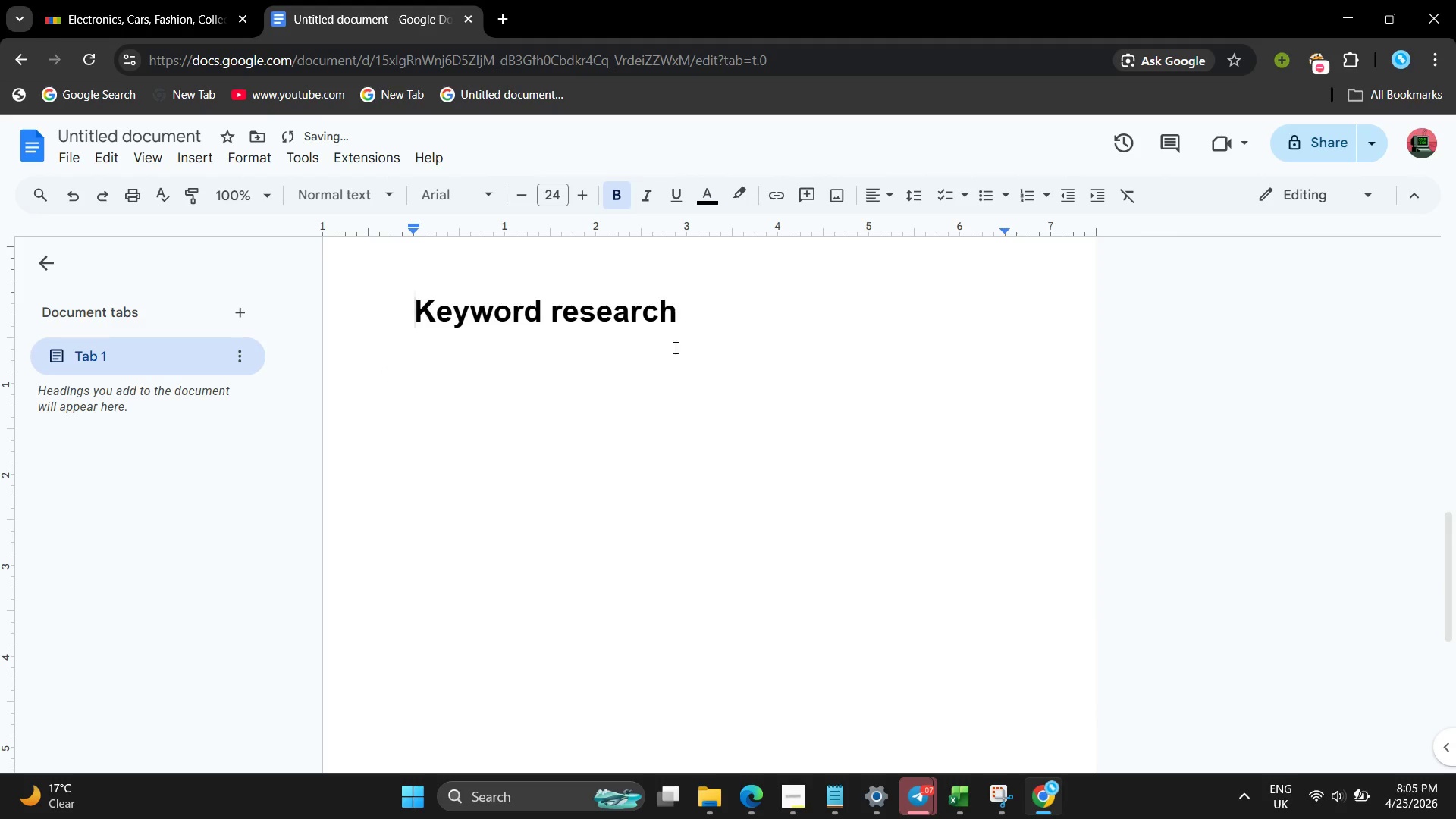 
left_click([692, 339])
 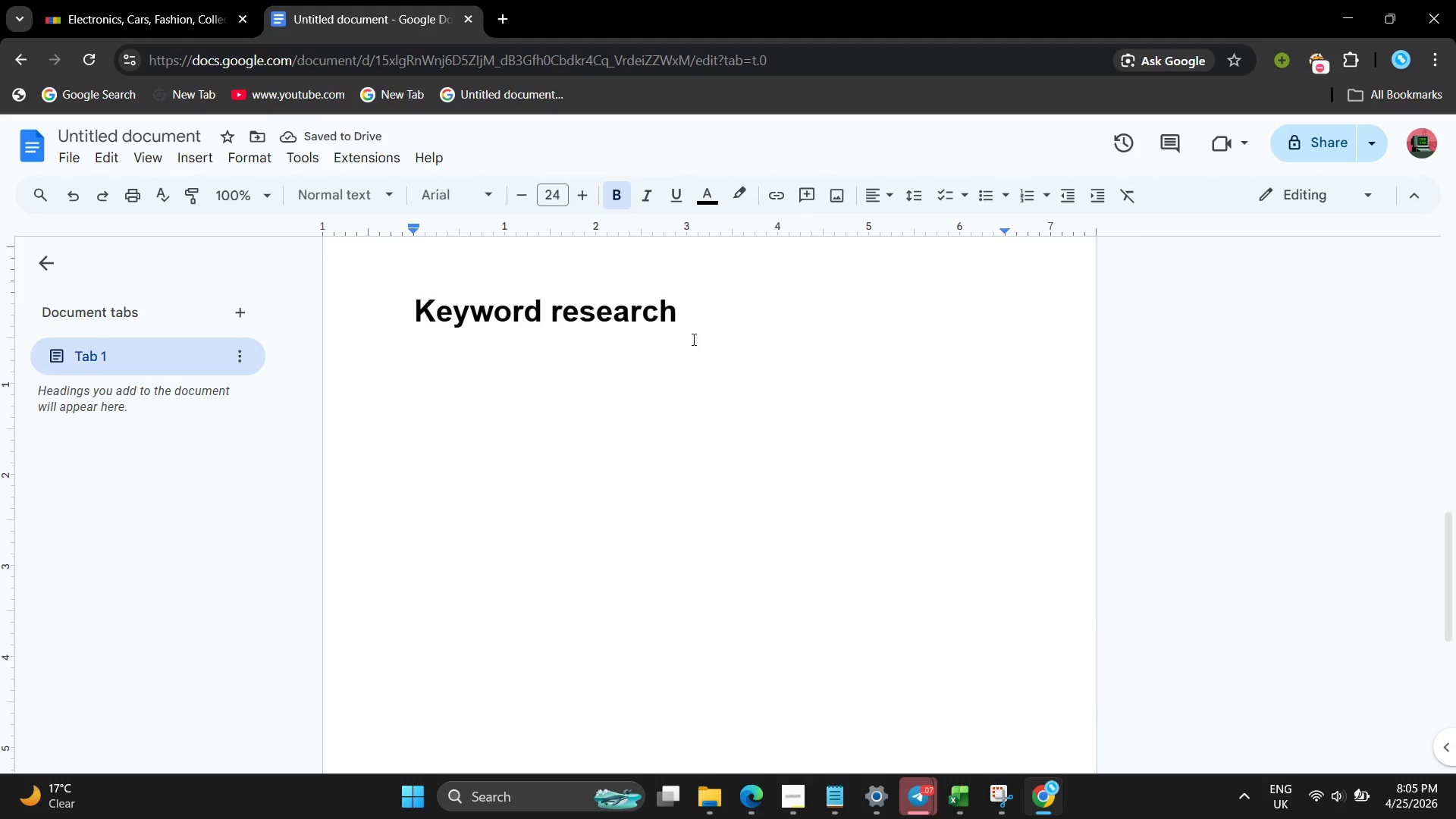 
key(Enter)
 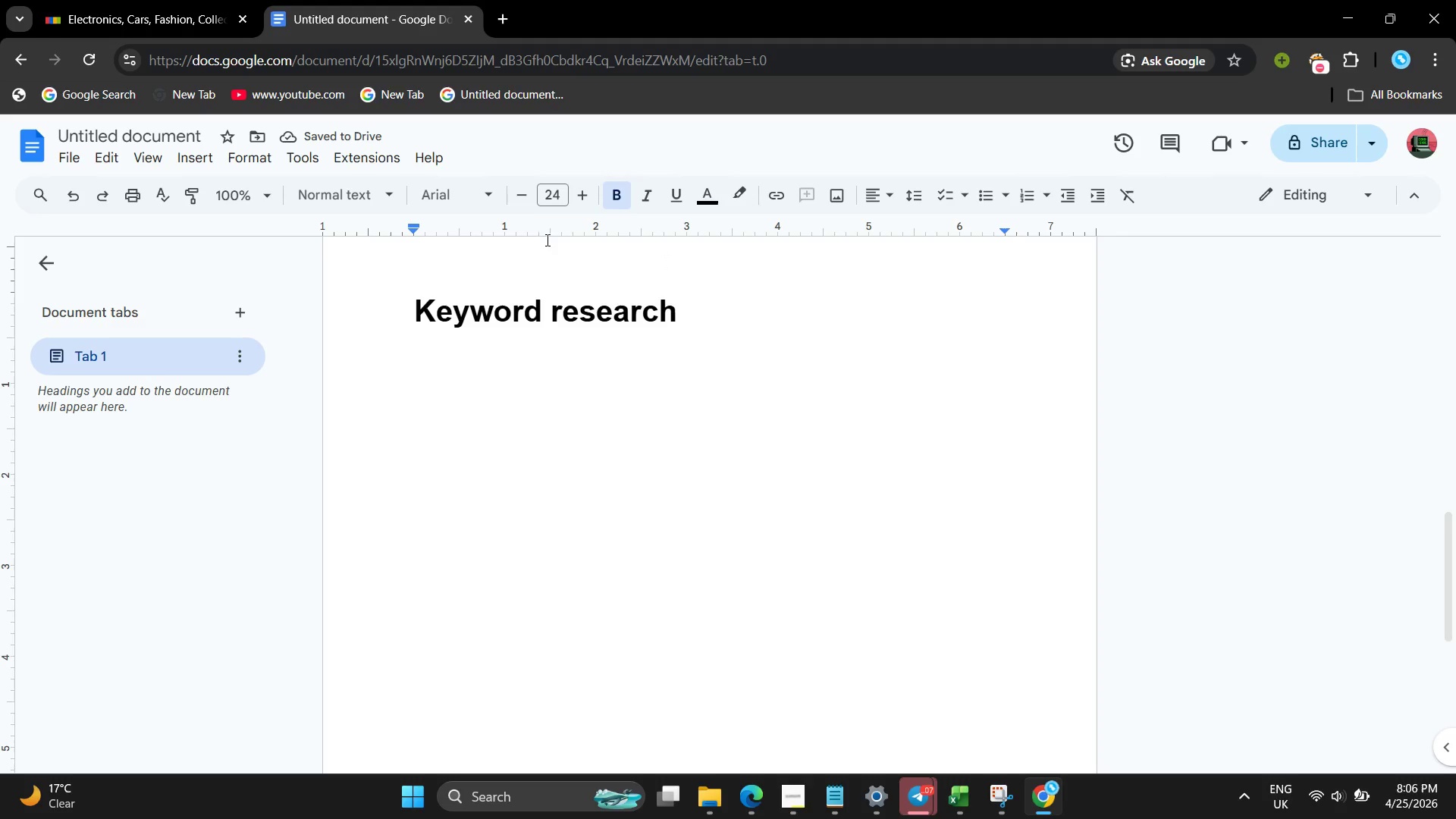 
double_click([524, 201])
 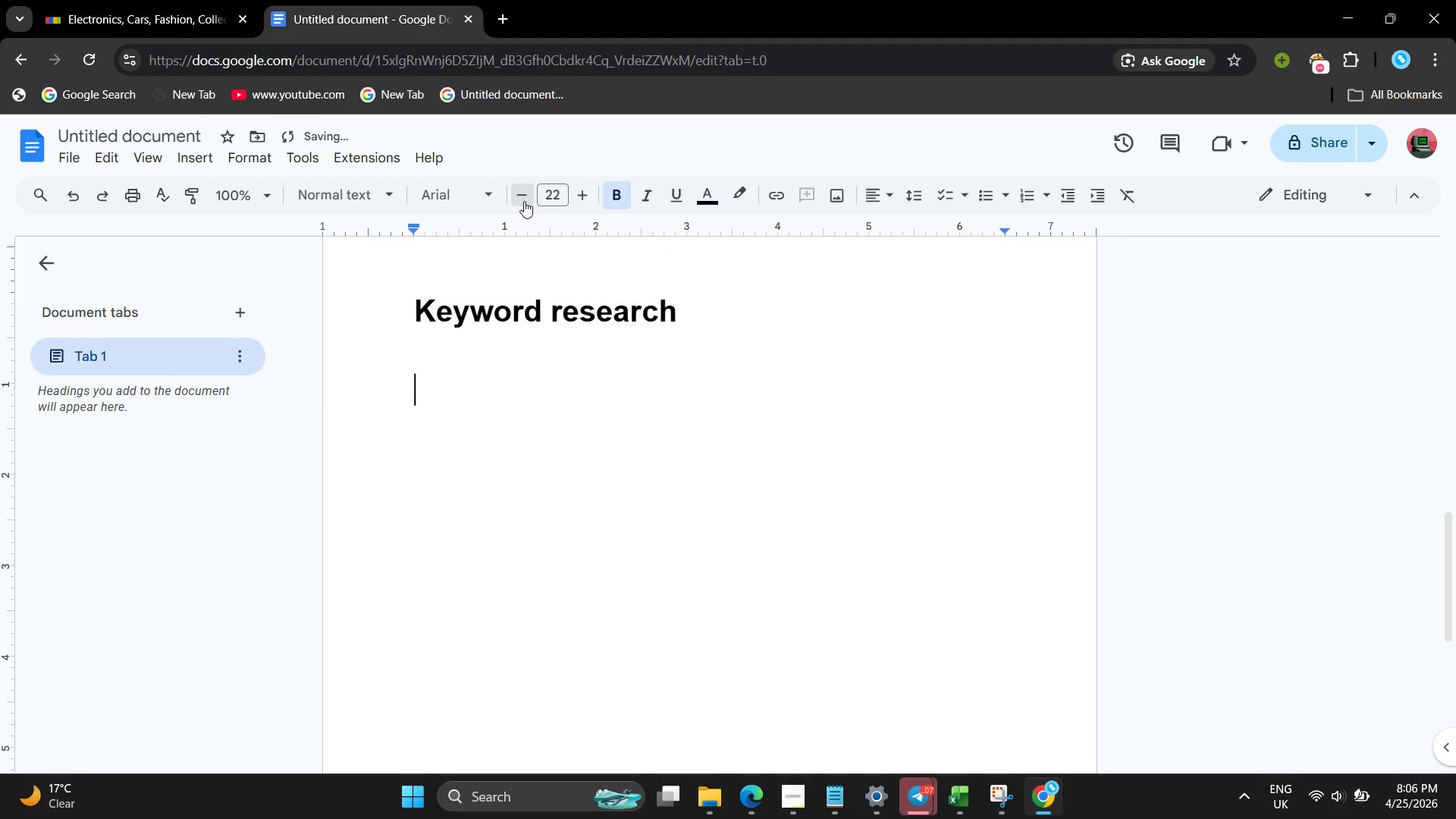 
triple_click([524, 201])
 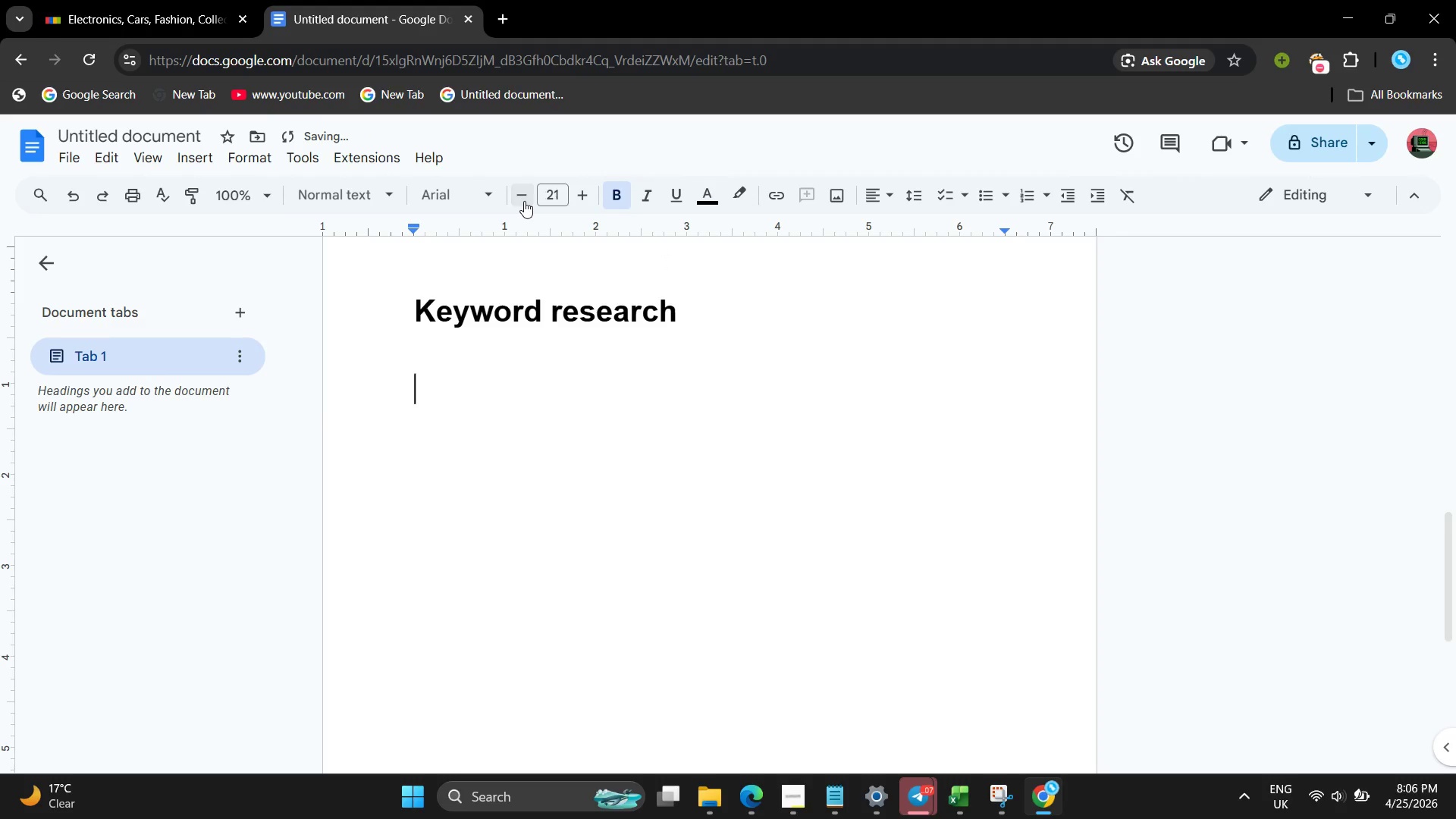 
triple_click([524, 201])
 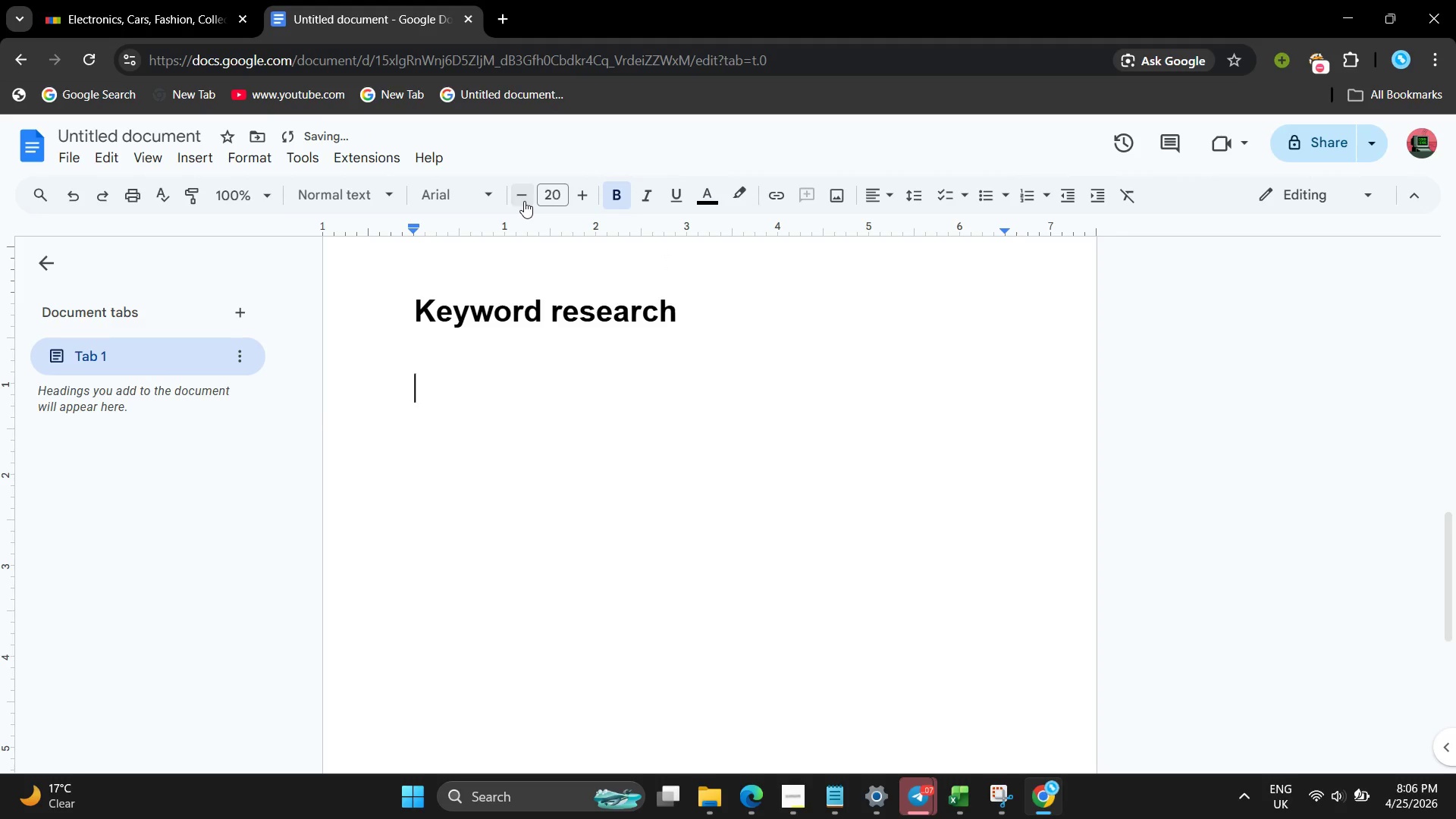 
triple_click([524, 201])
 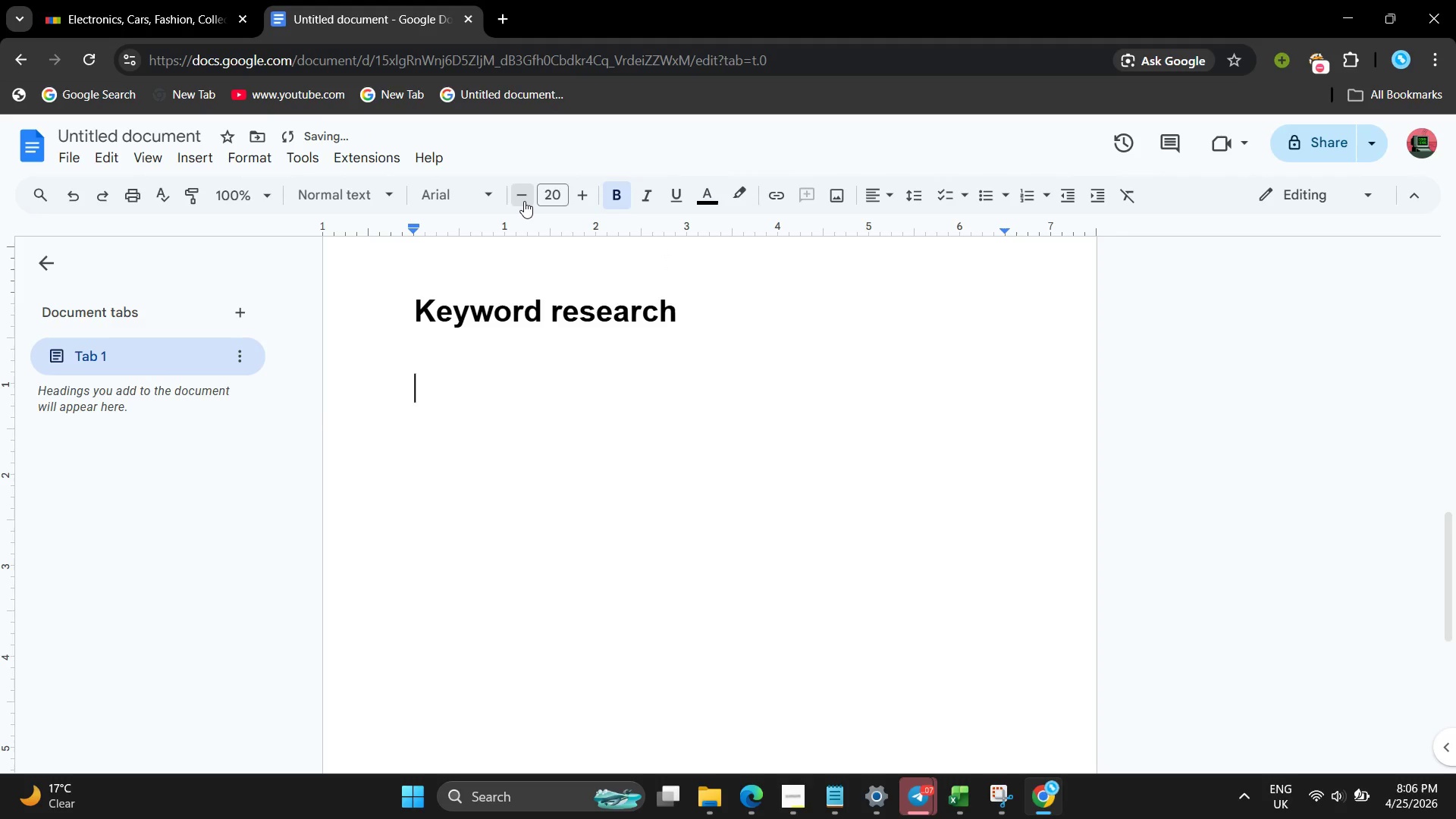 
triple_click([524, 201])
 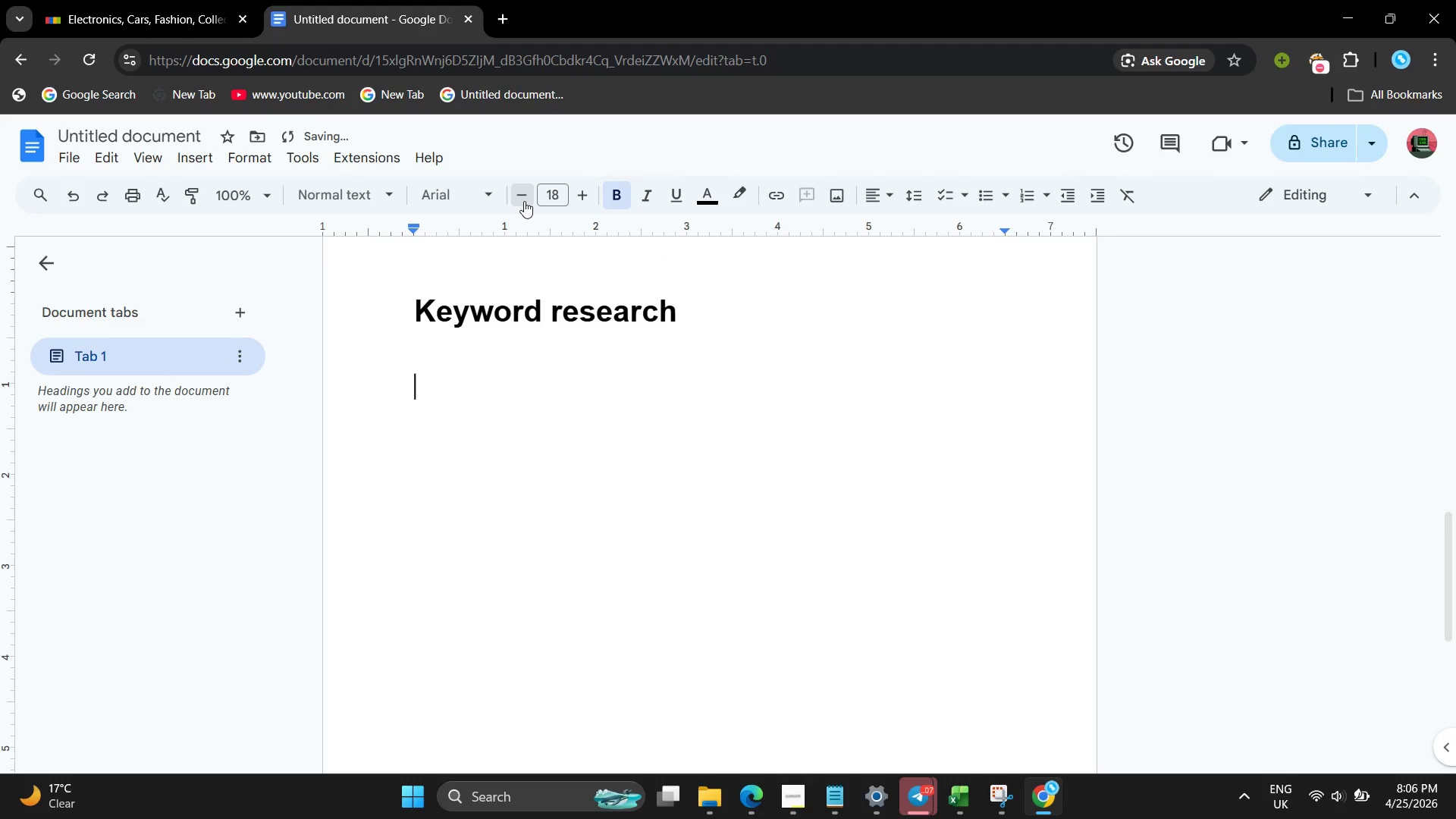 
triple_click([524, 201])
 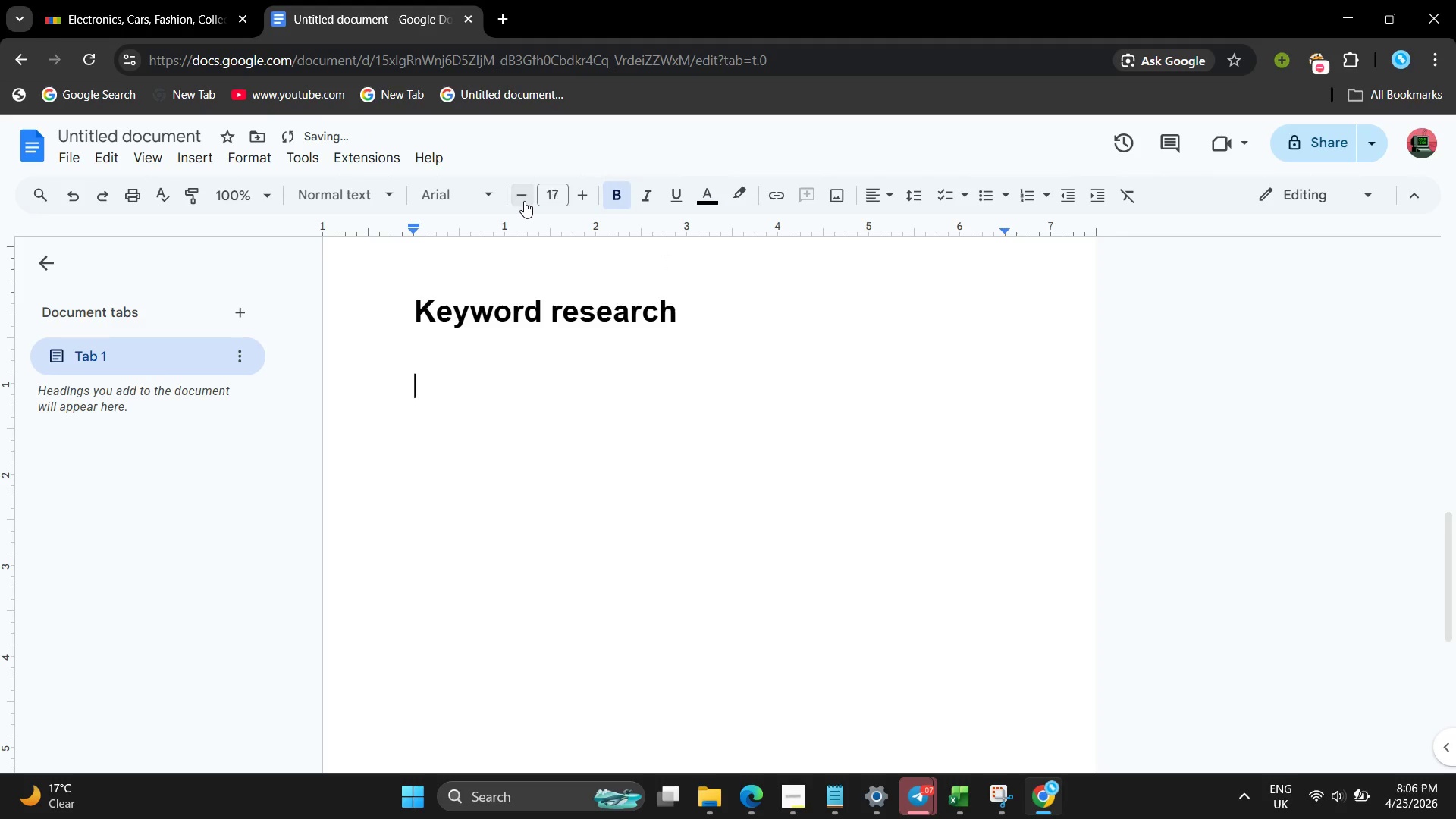 
triple_click([524, 201])
 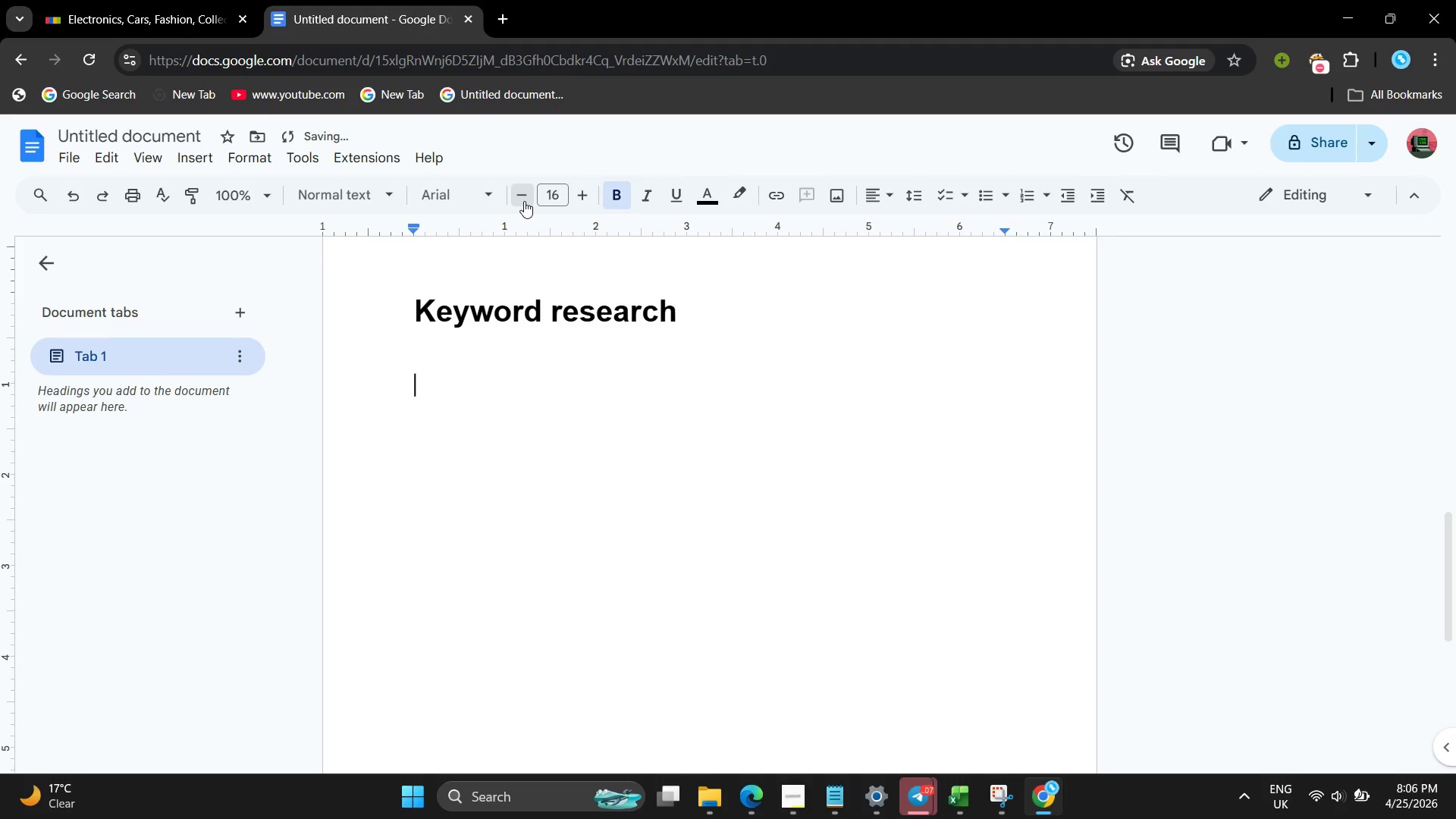 
triple_click([524, 201])
 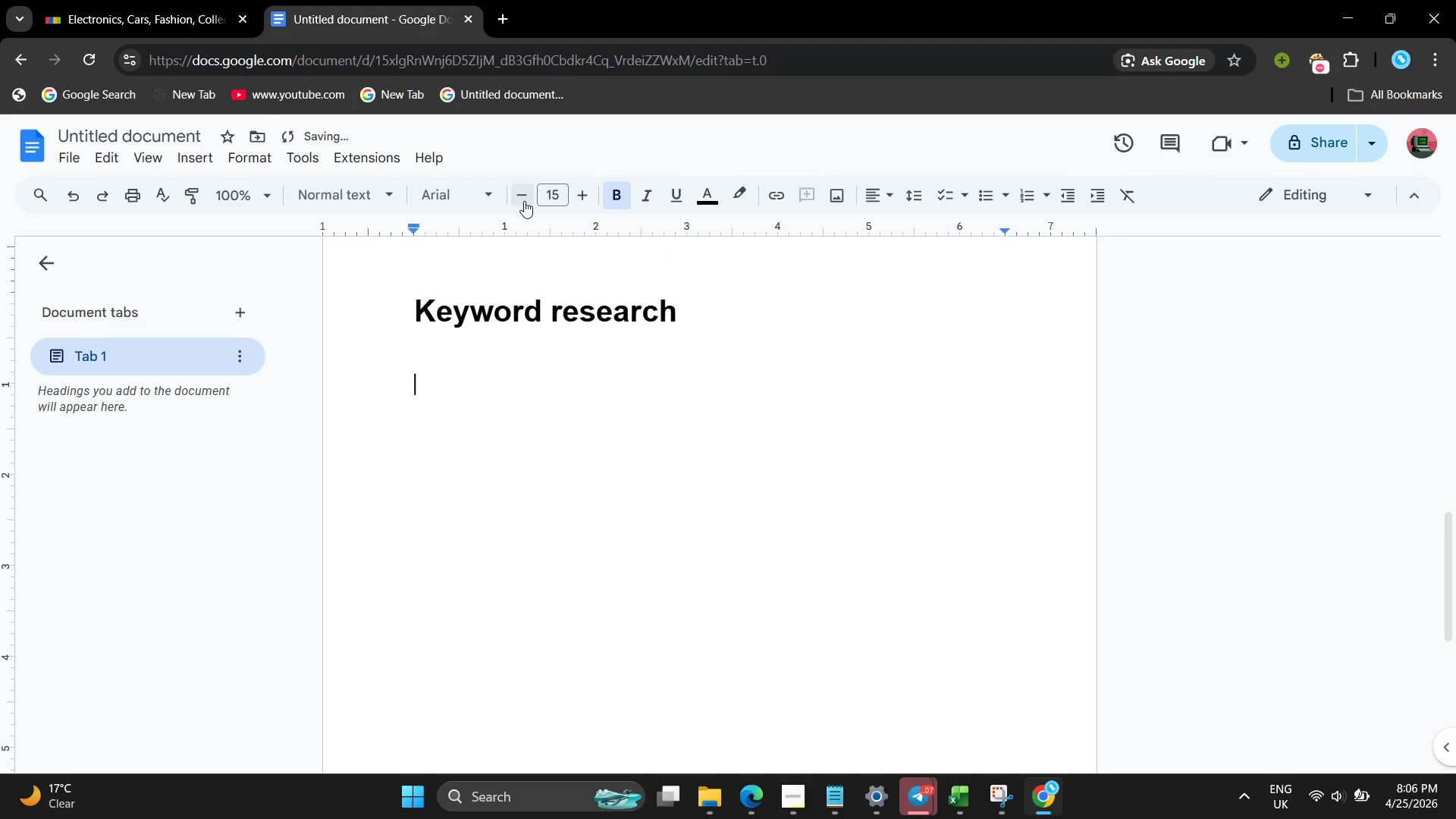 
triple_click([524, 201])
 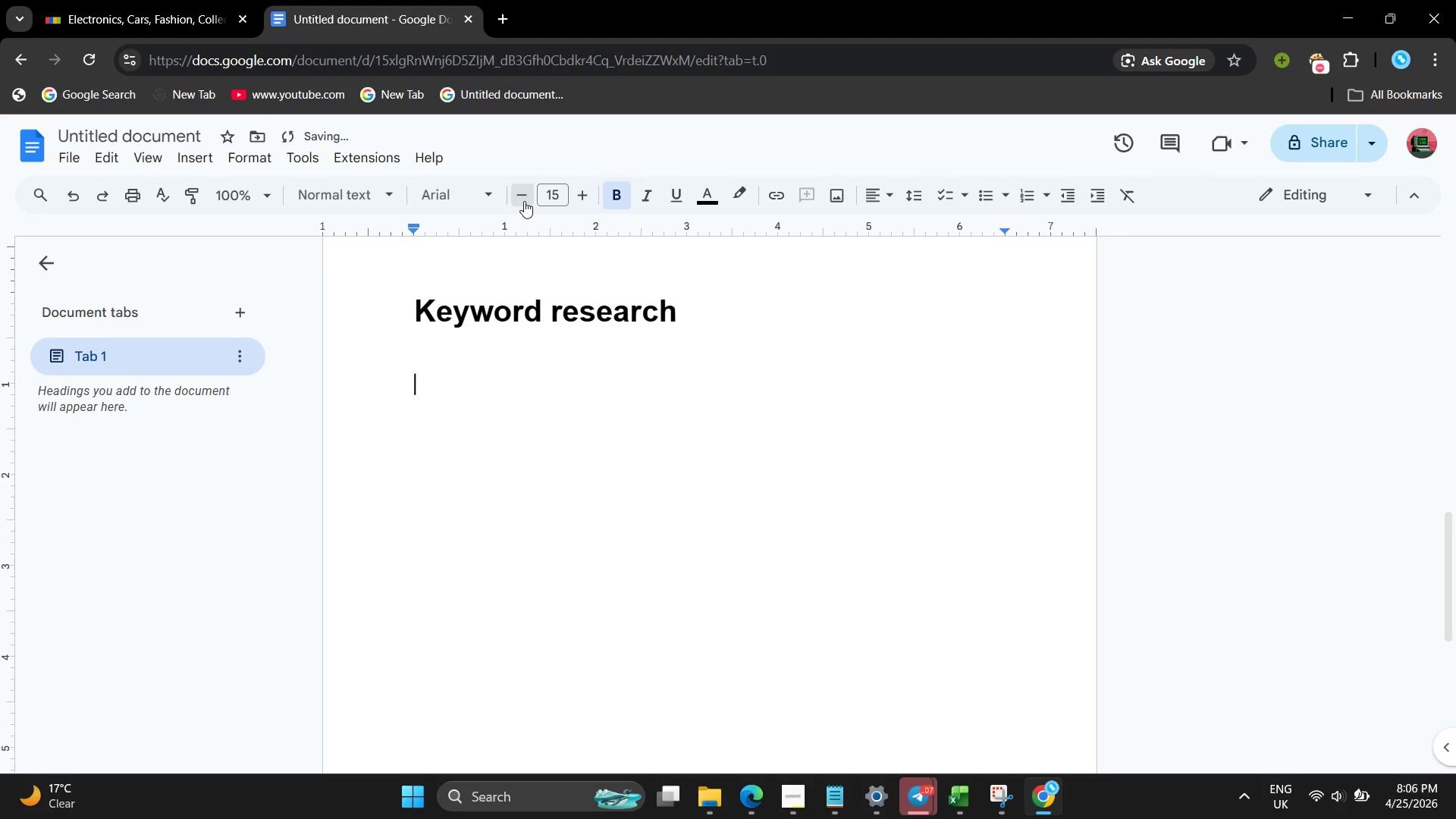 
triple_click([524, 201])
 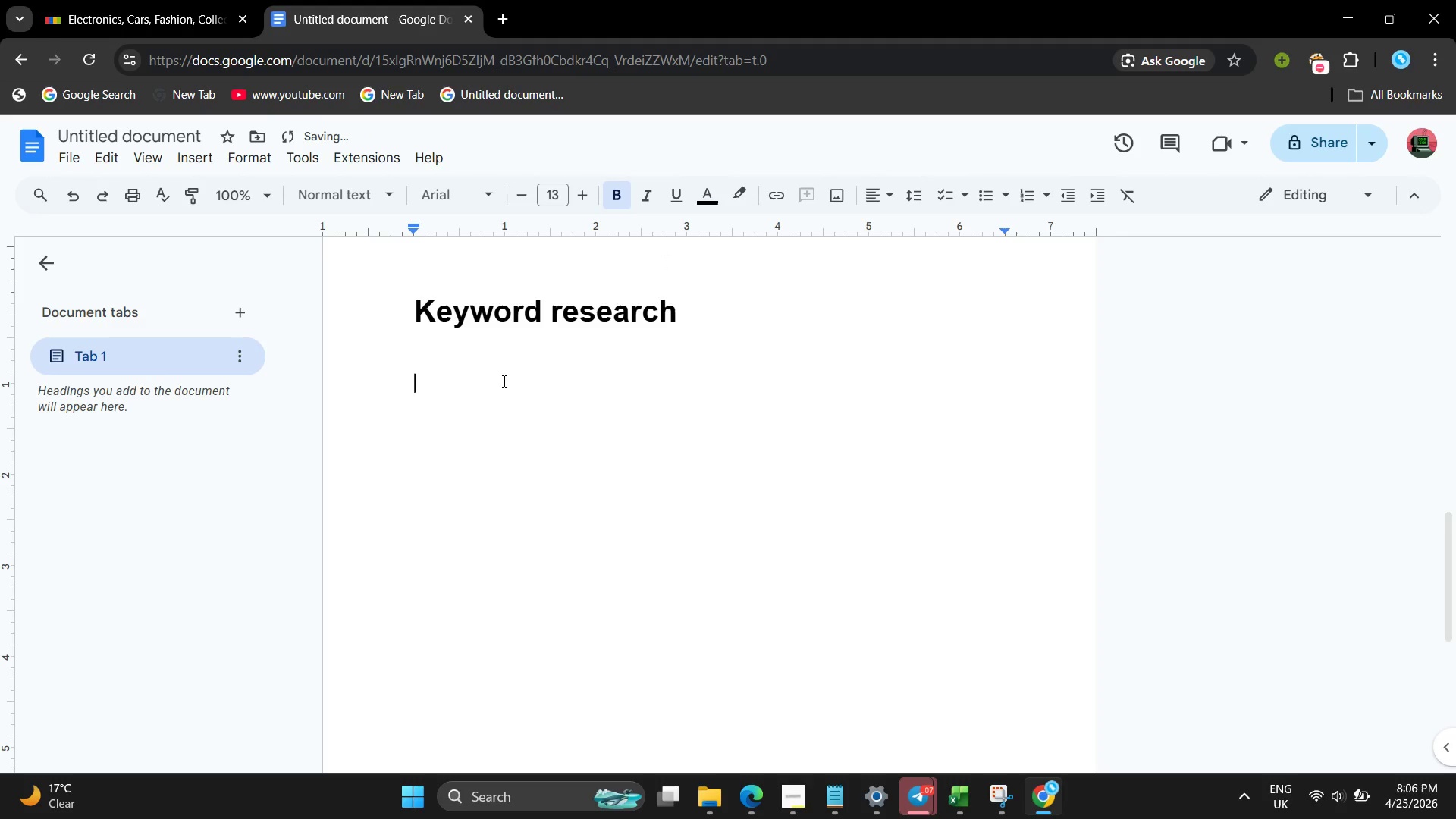 
left_click([503, 381])
 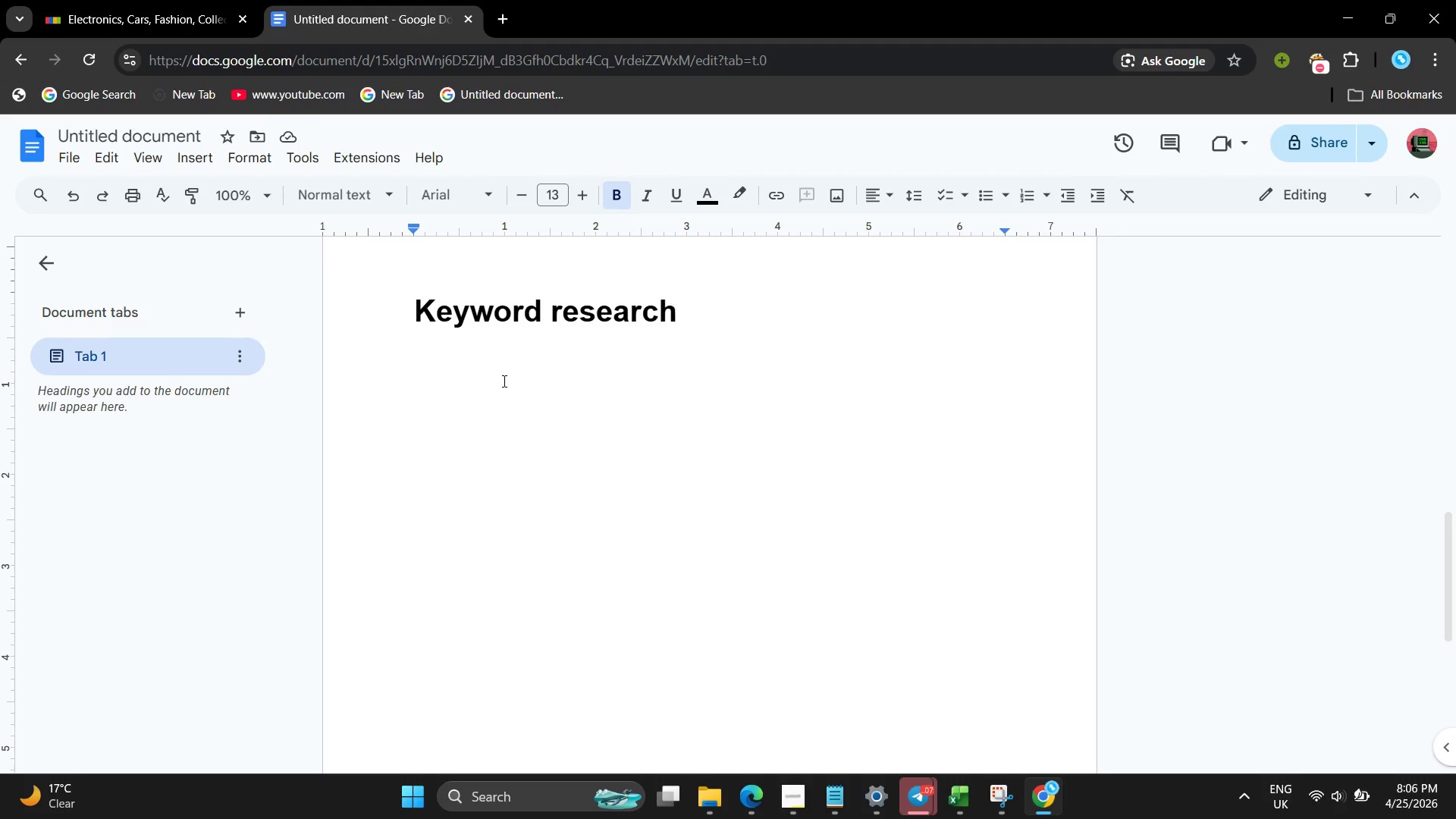 
wait(14.89)
 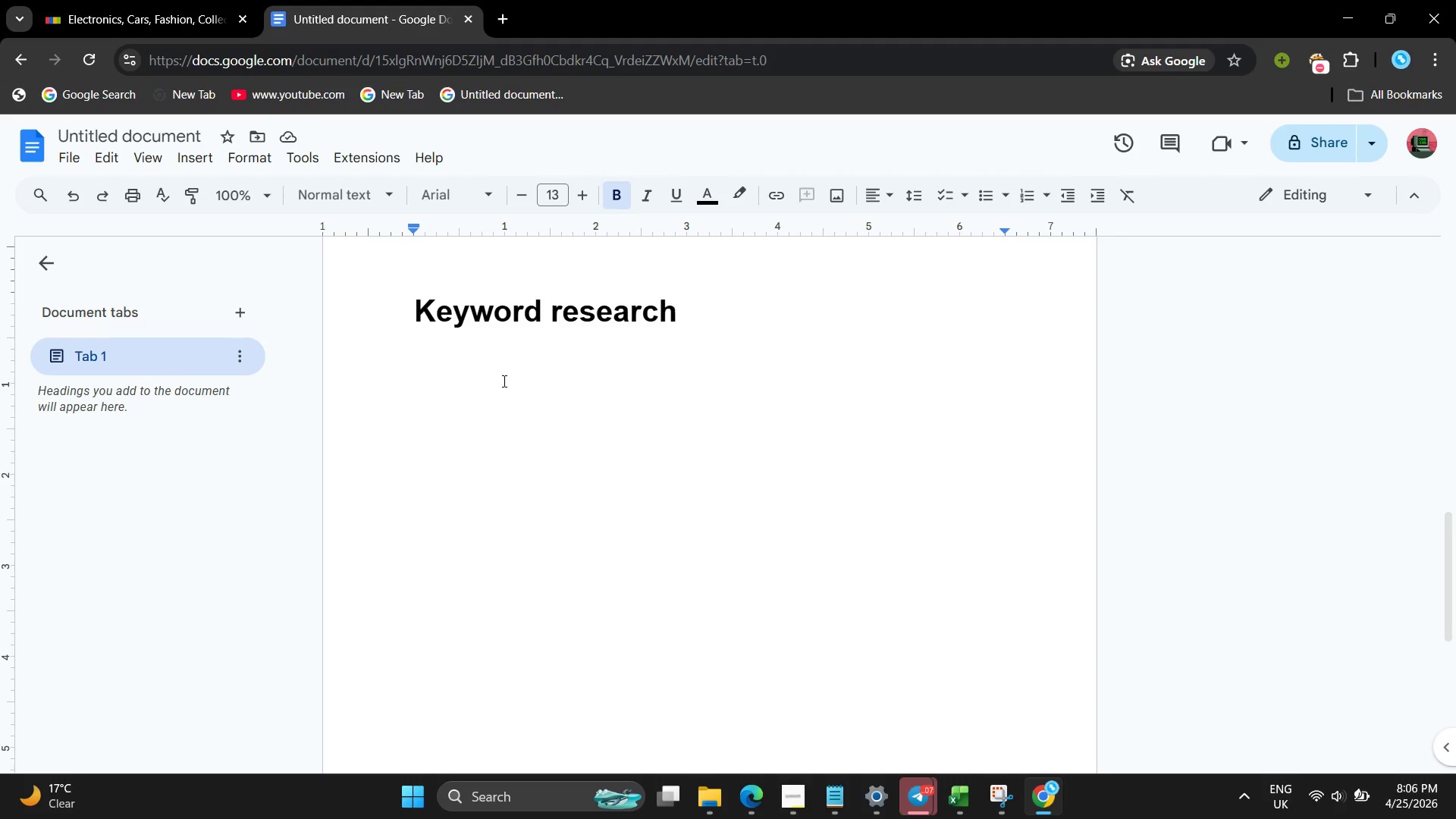 
left_click([130, 0])
 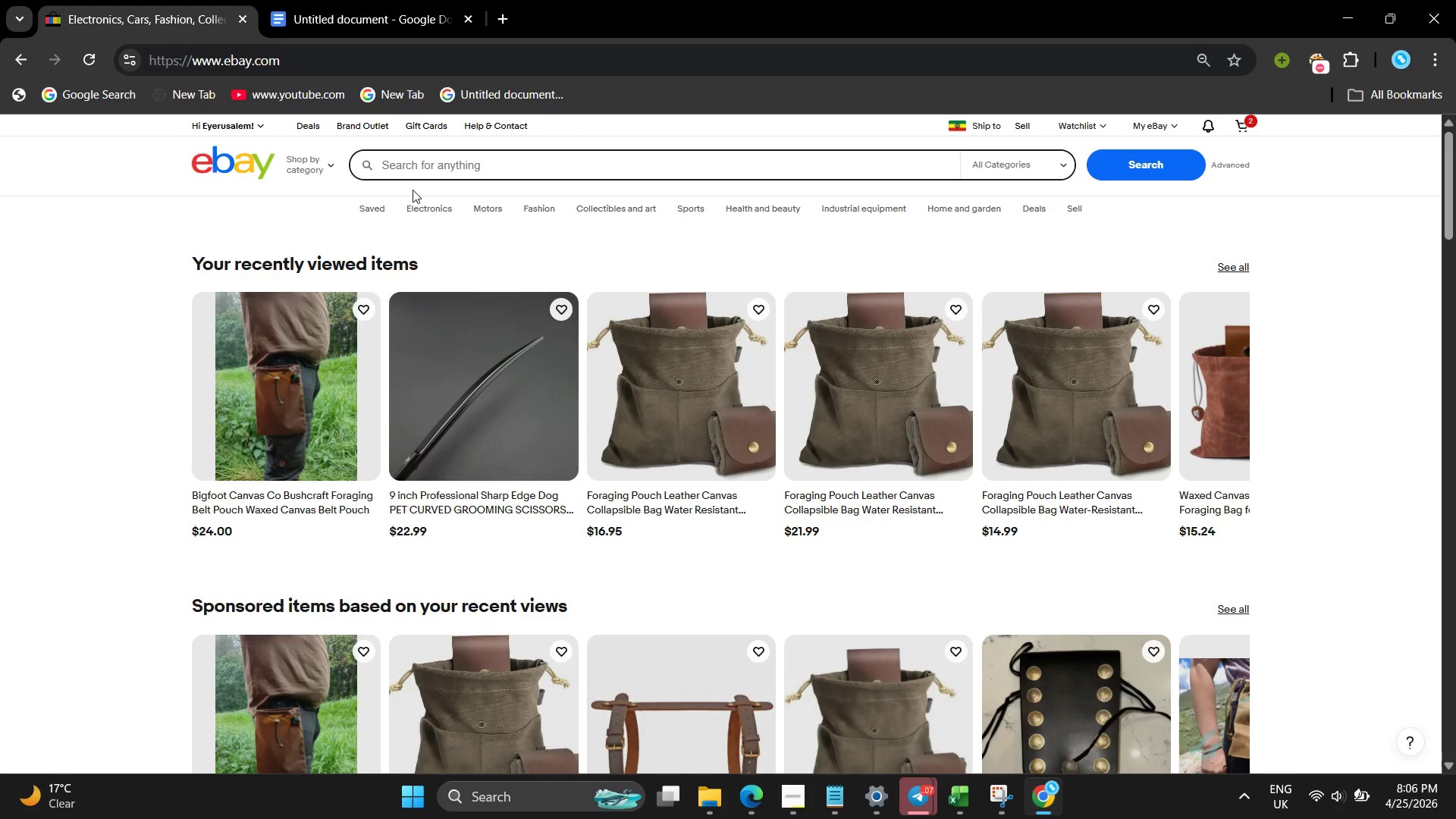 
left_click([426, 162])
 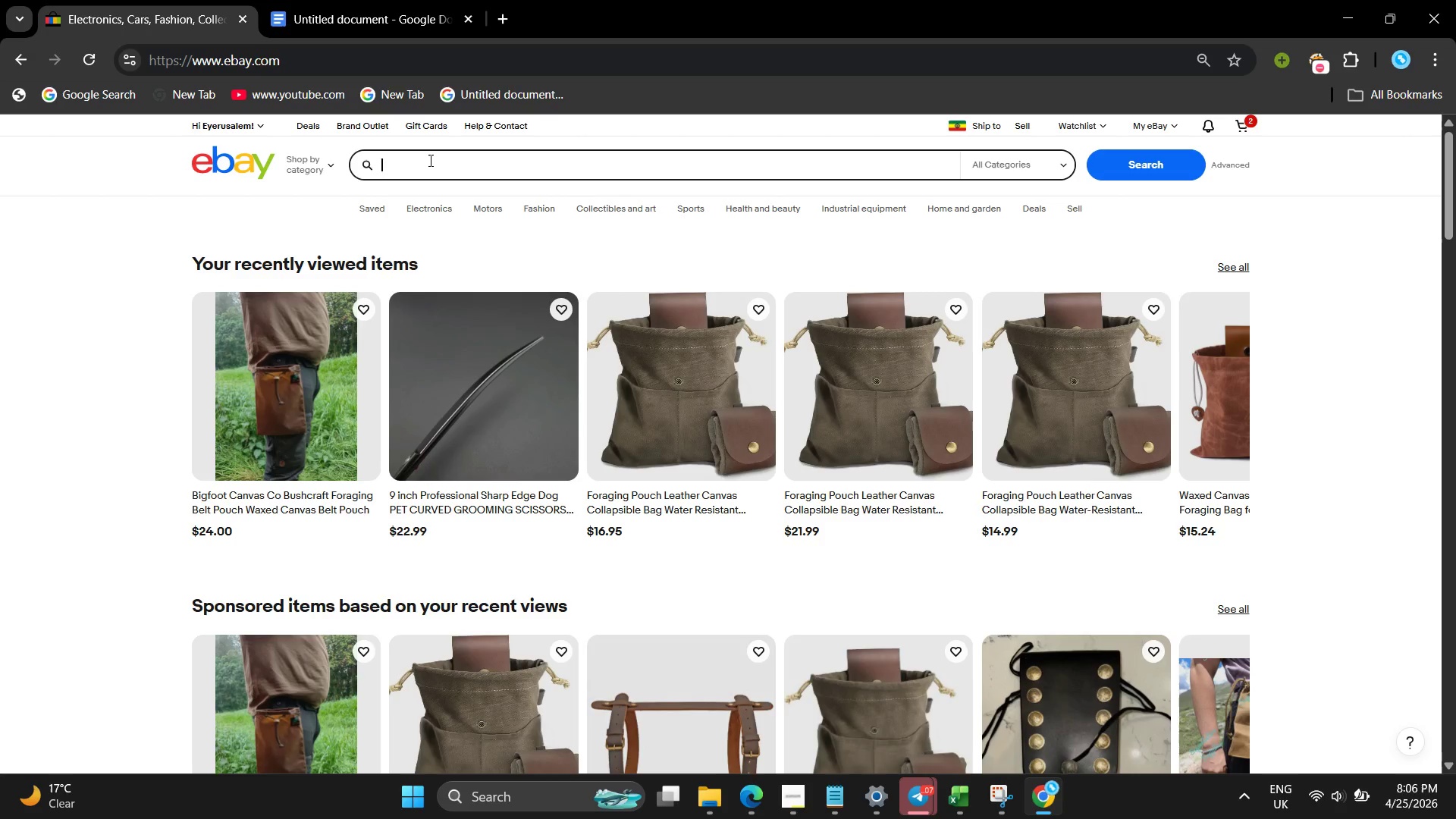 
key(Space)
 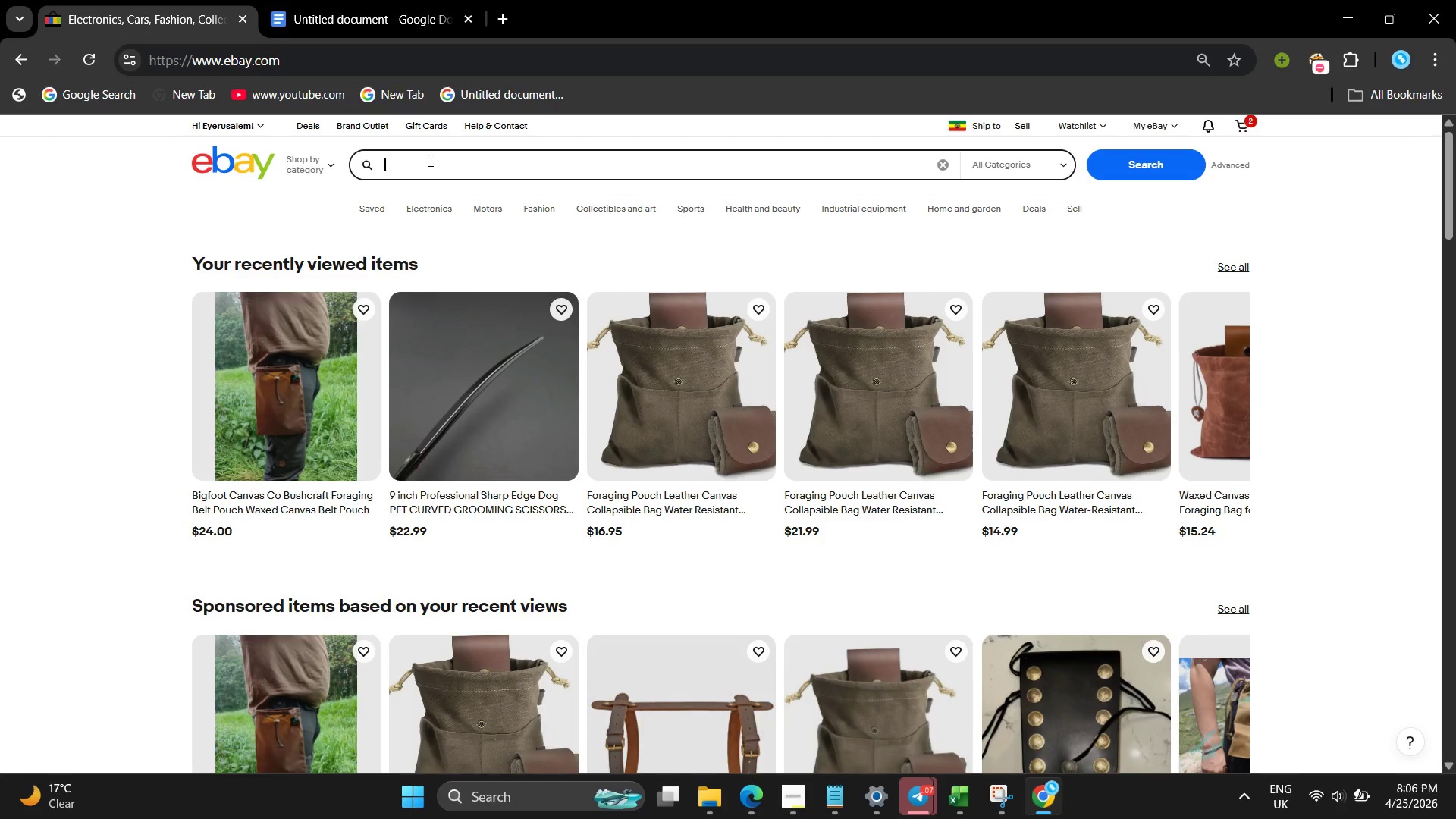 
key(Control+ControlLeft)
 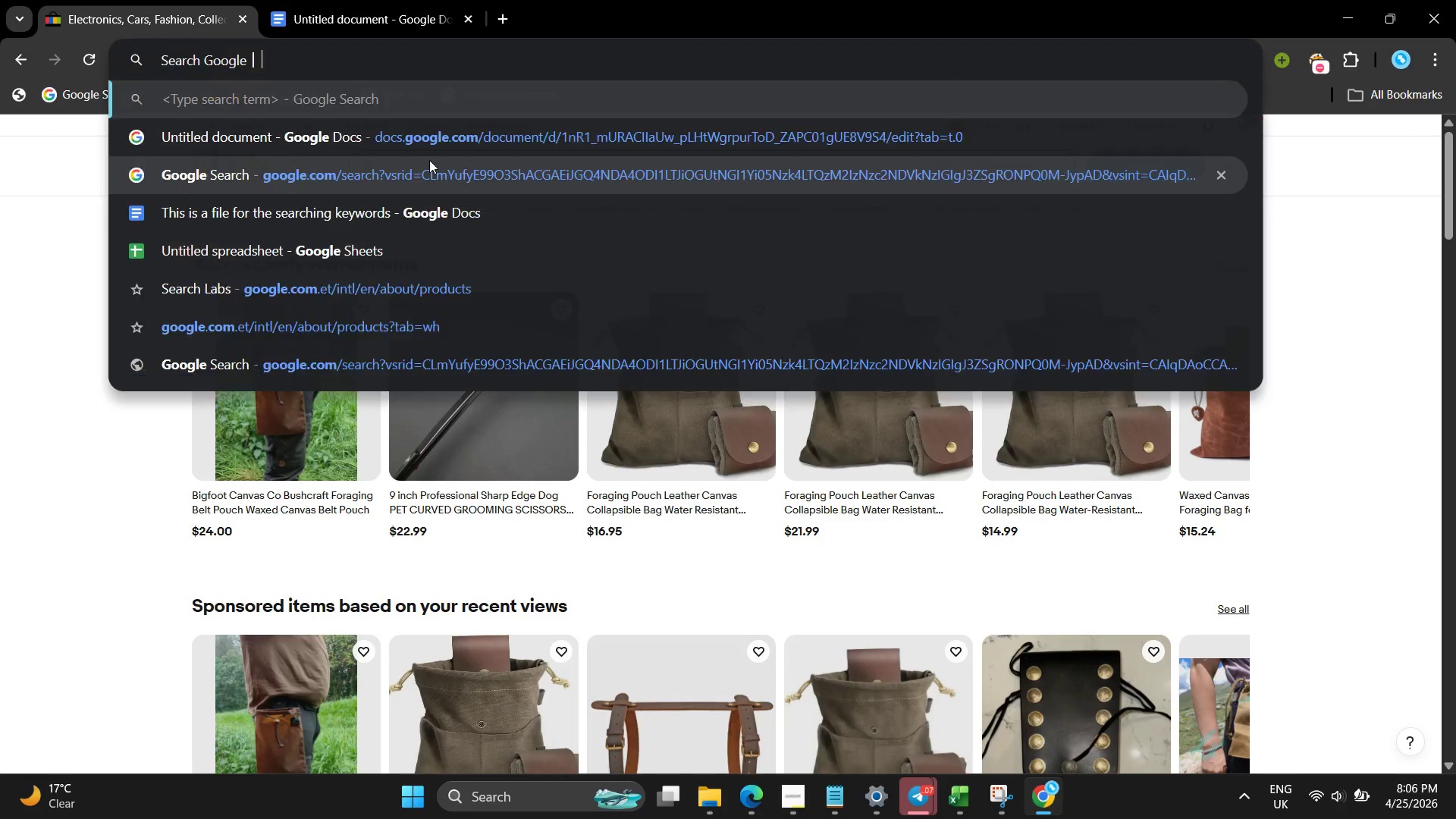 
key(Control+K)
 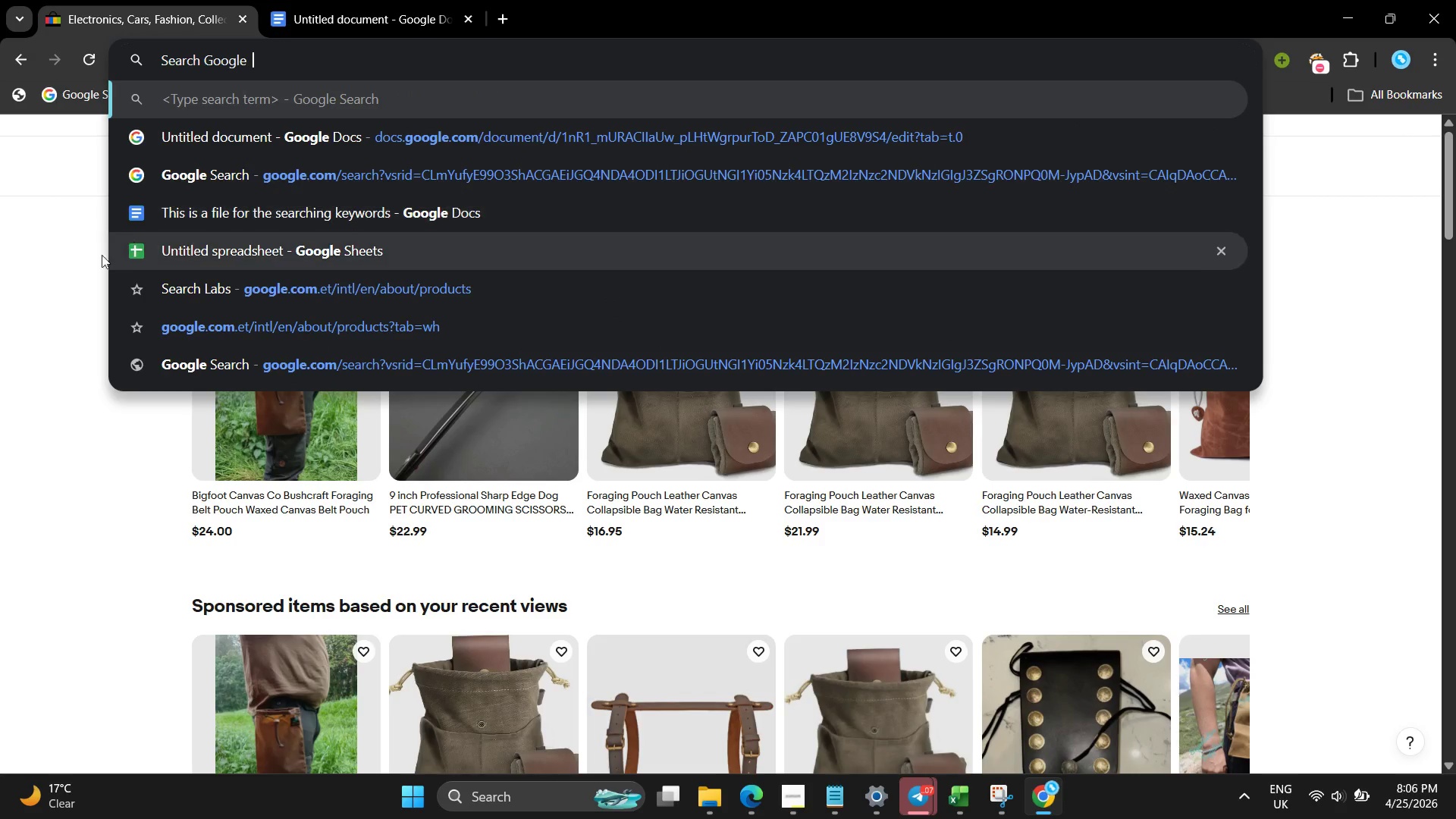 
left_click([40, 283])
 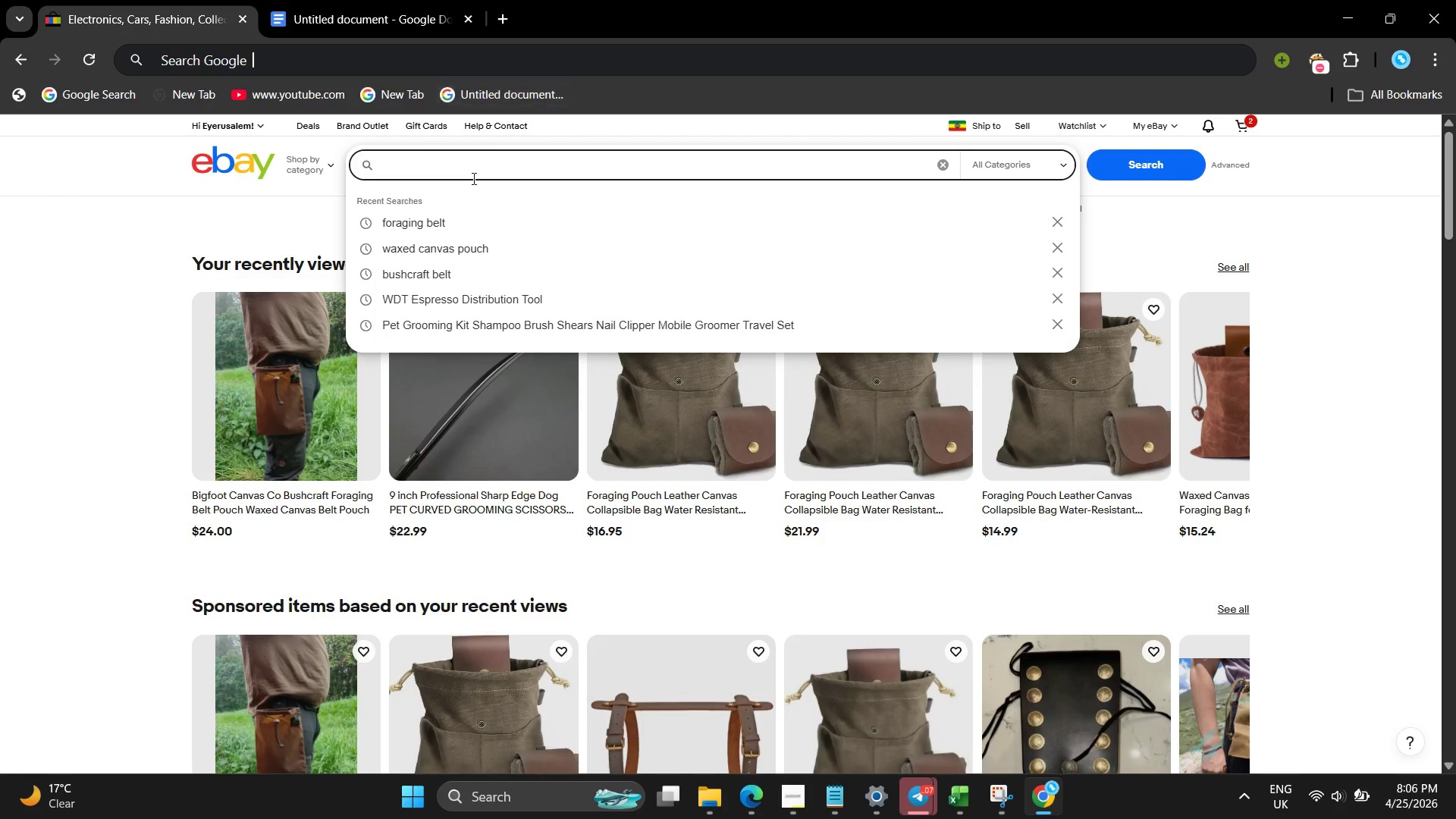 
left_click([472, 179])
 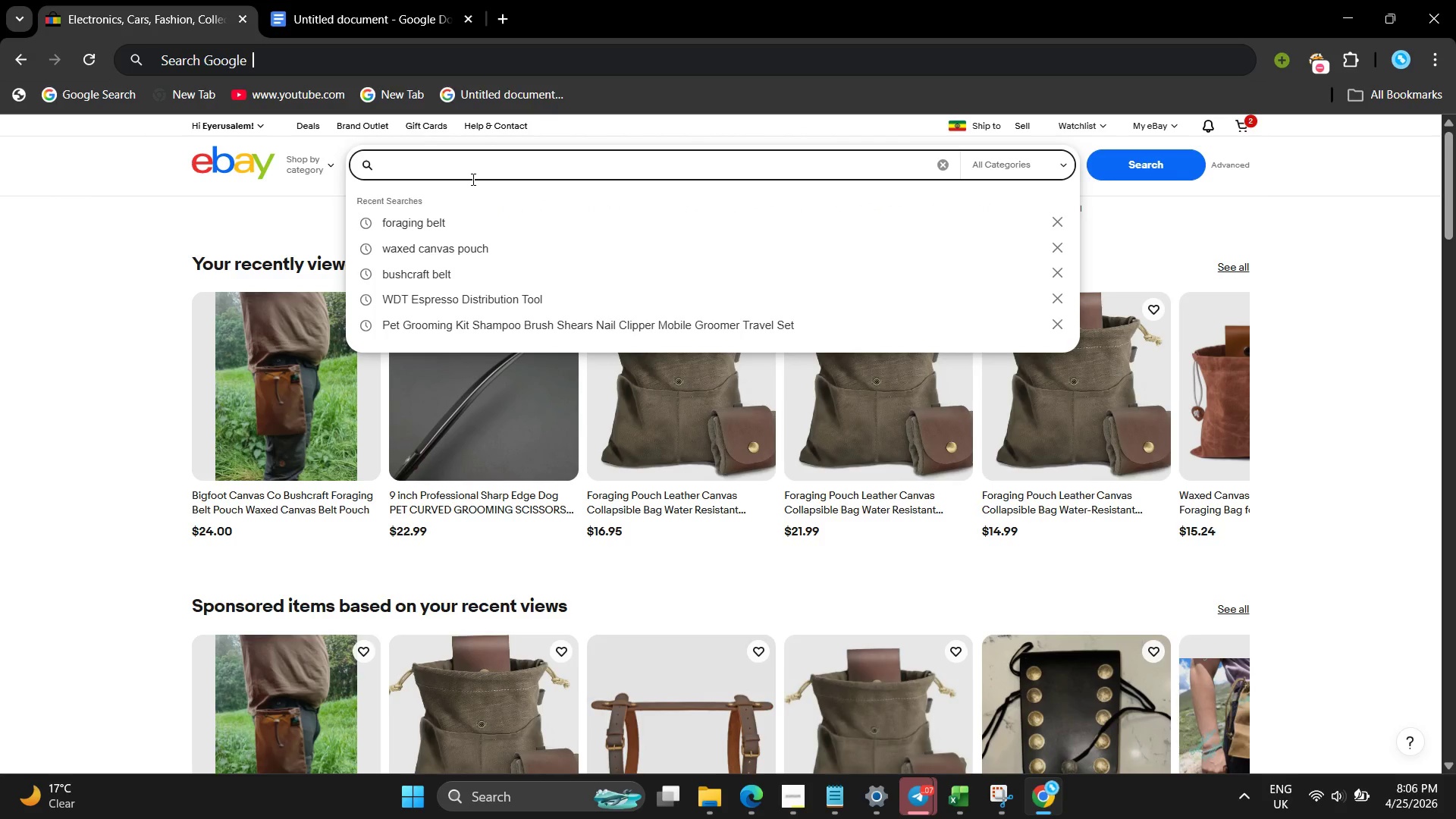 
type(karoe )
key(Backspace)
key(Backspace)
type(ke sysytem)
 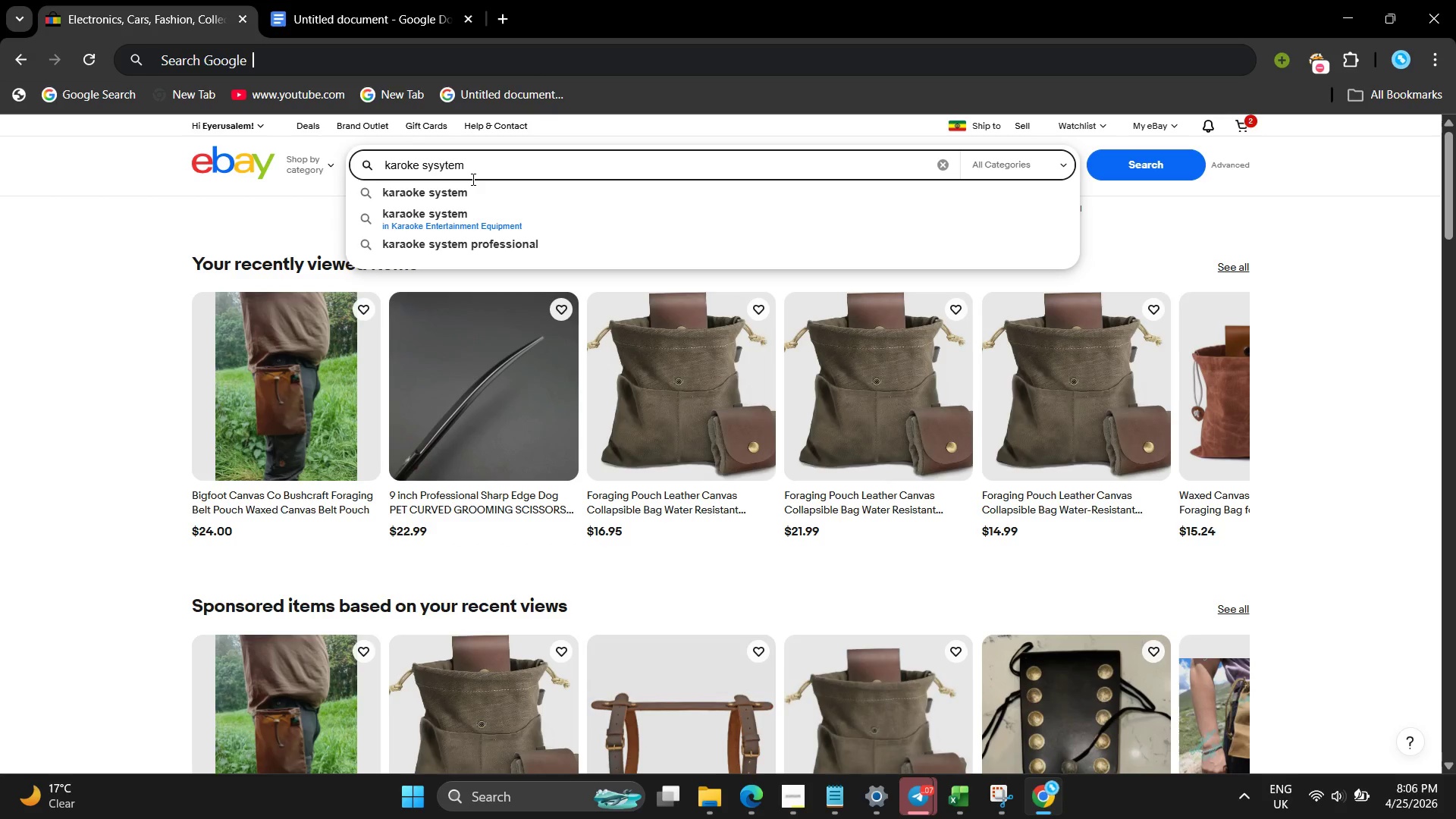 
scroll: coordinate [472, 179], scroll_direction: none, amount: 0.0
 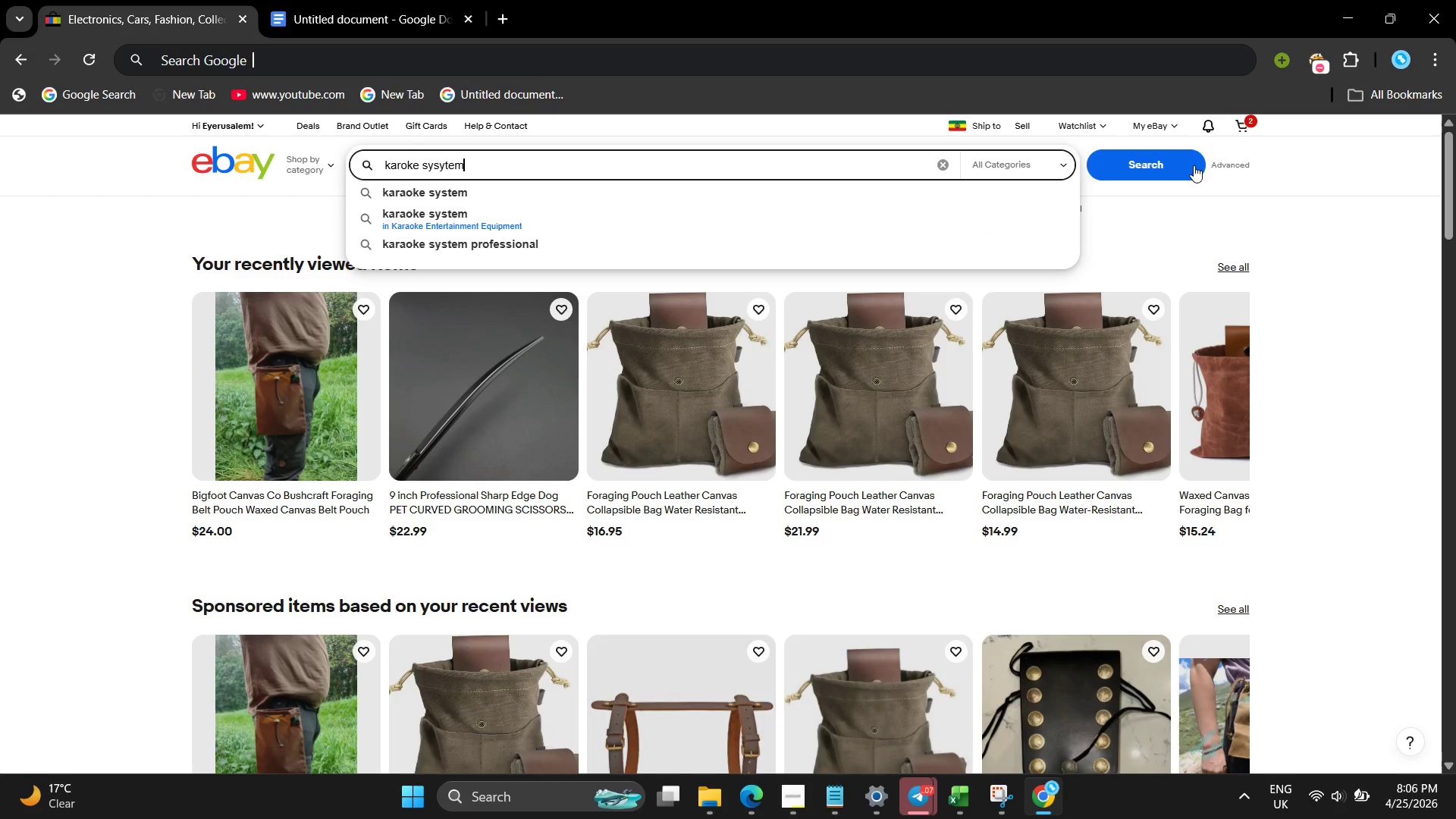 
left_click([1161, 155])
 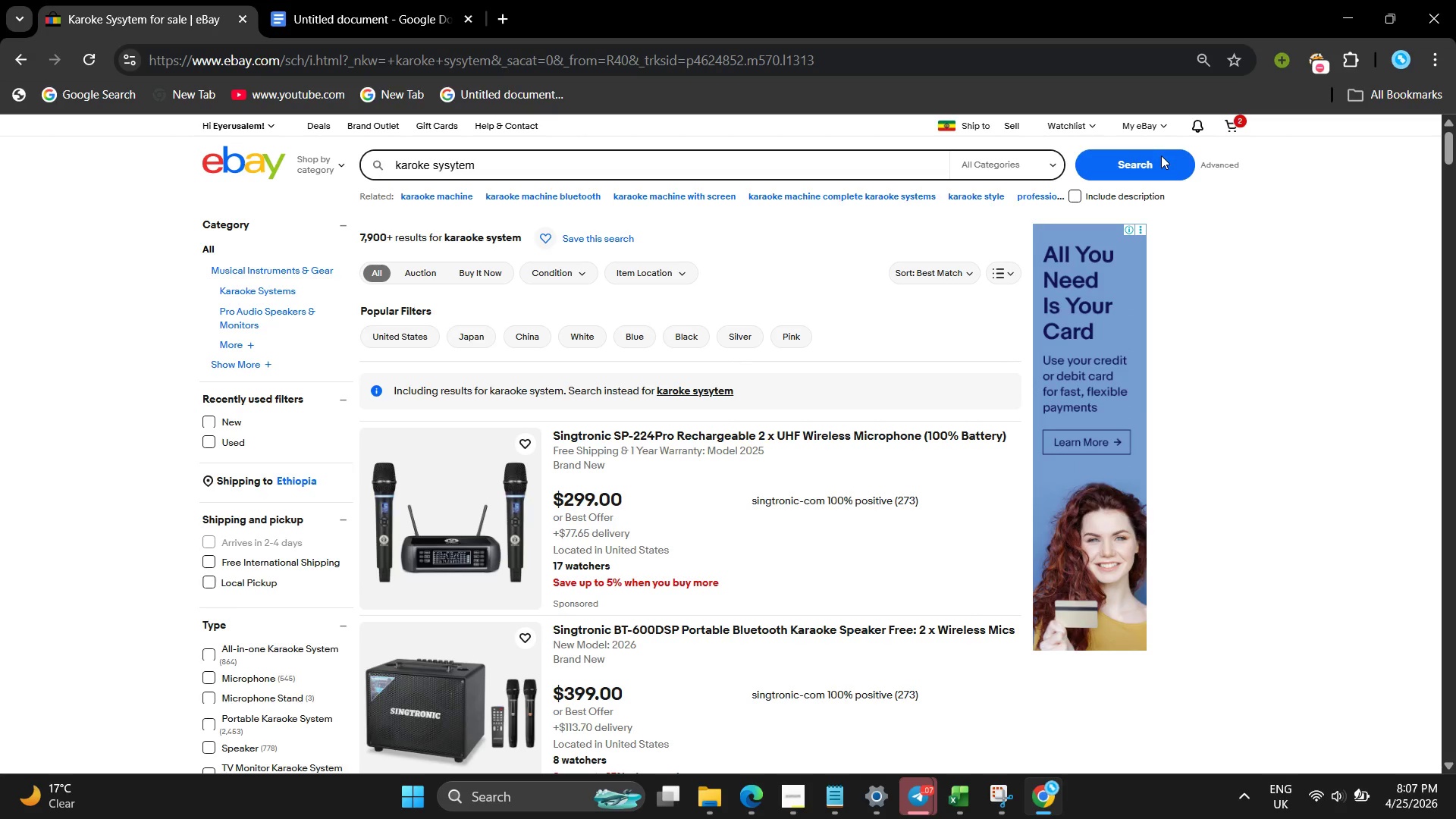 
wait(47.14)
 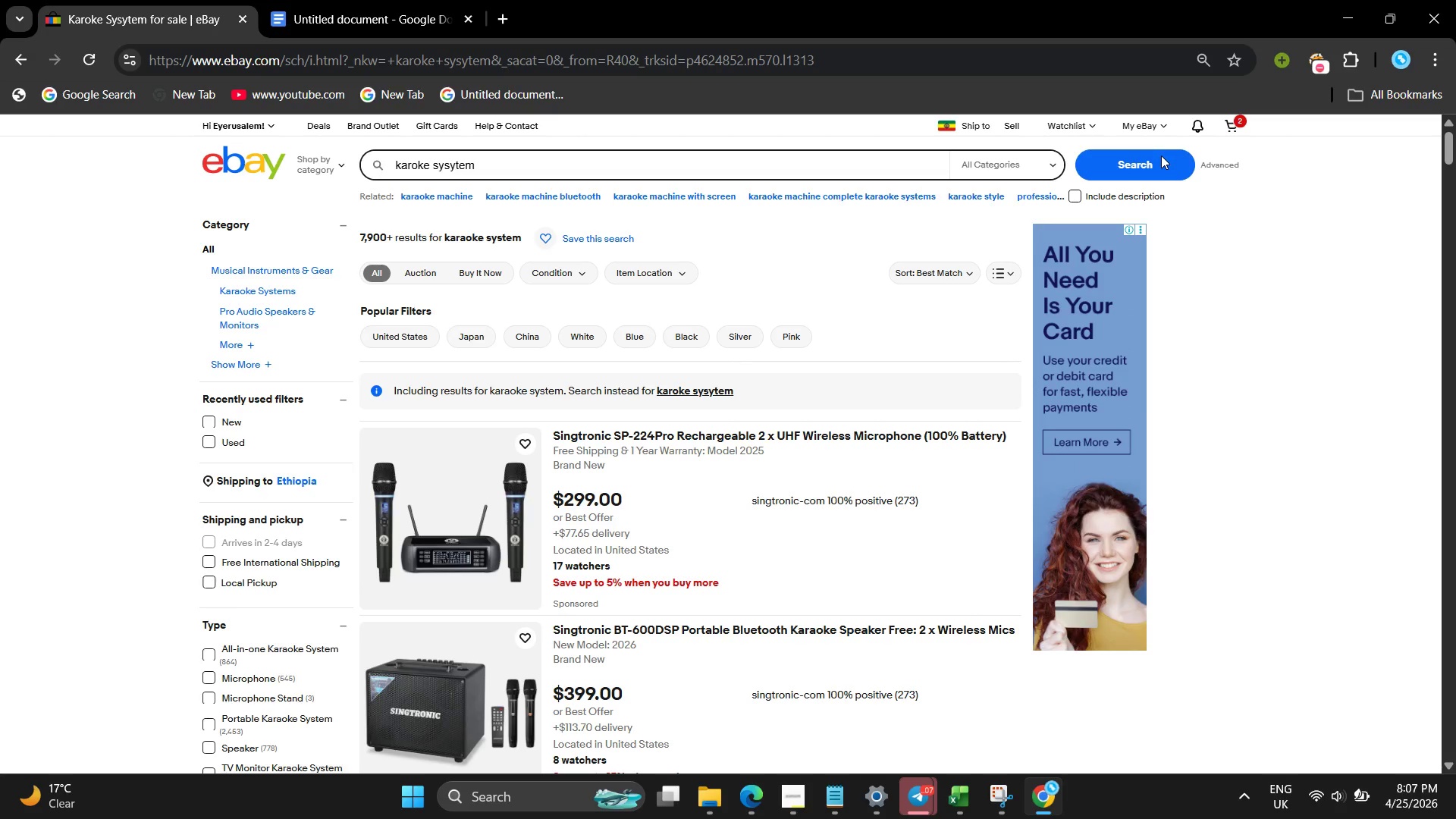 
left_click([318, 17])
 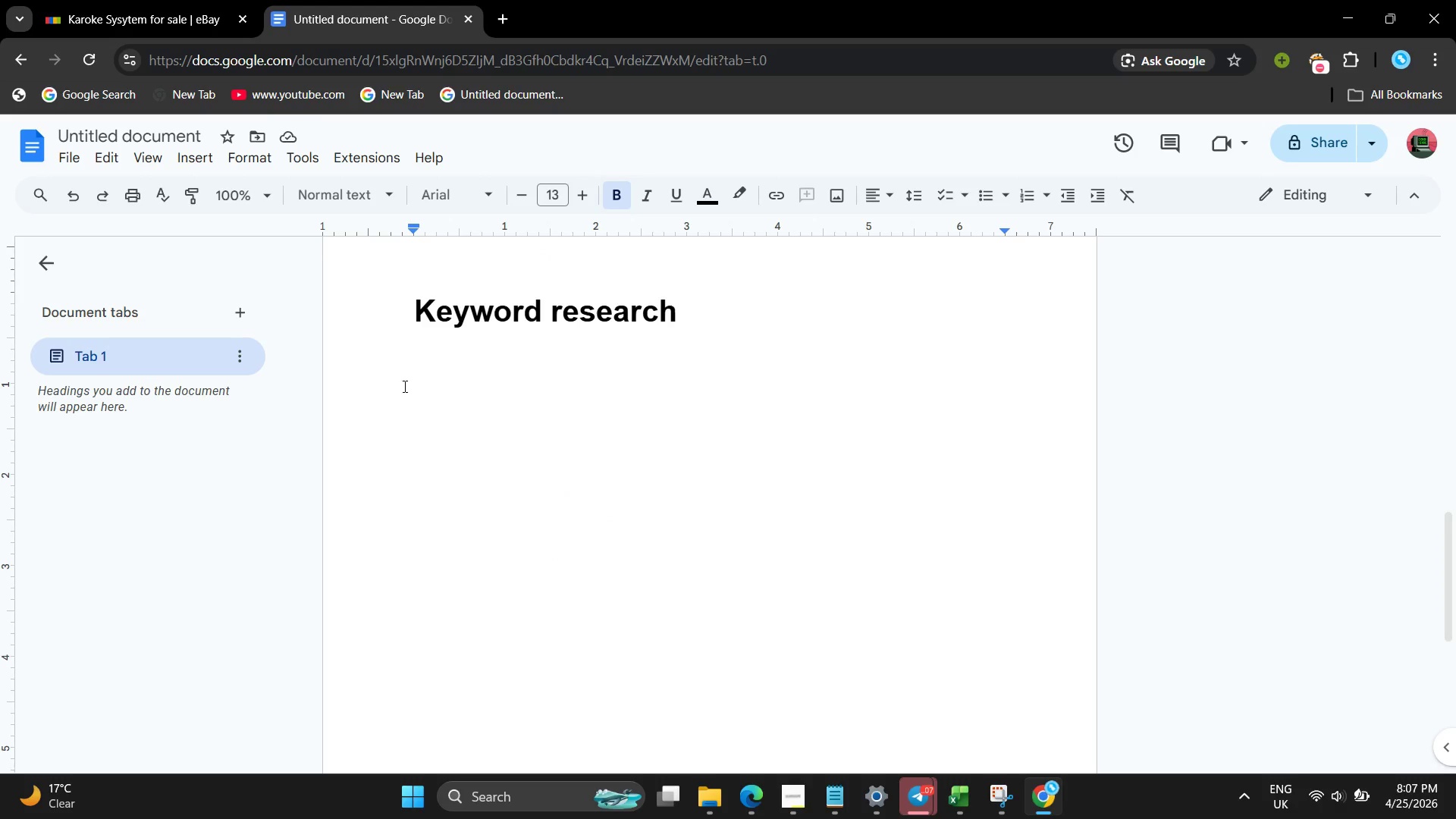 
type(karaoke Hub keyo)
key(Backspace)
type(words)
 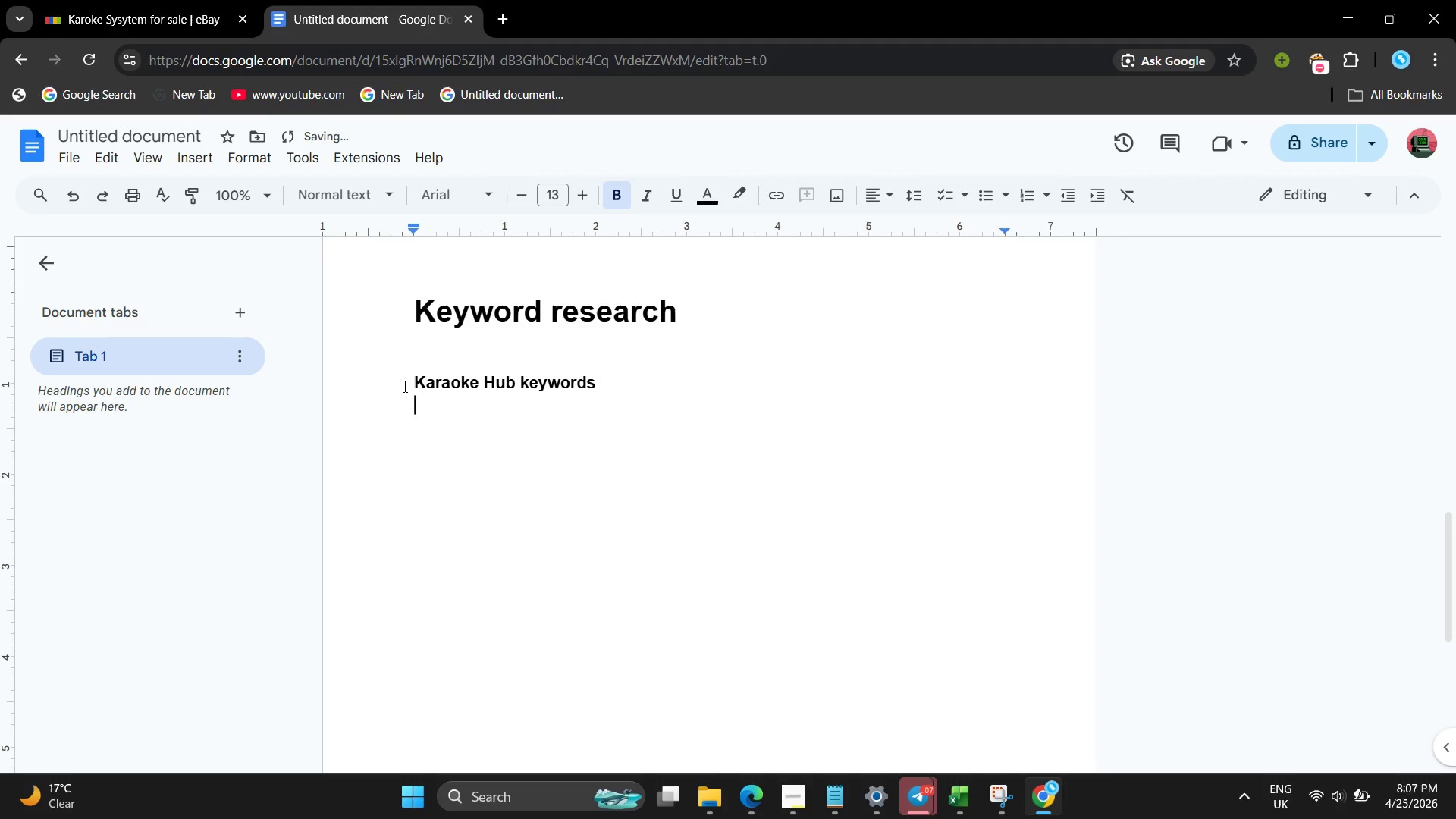 
key(Enter)
 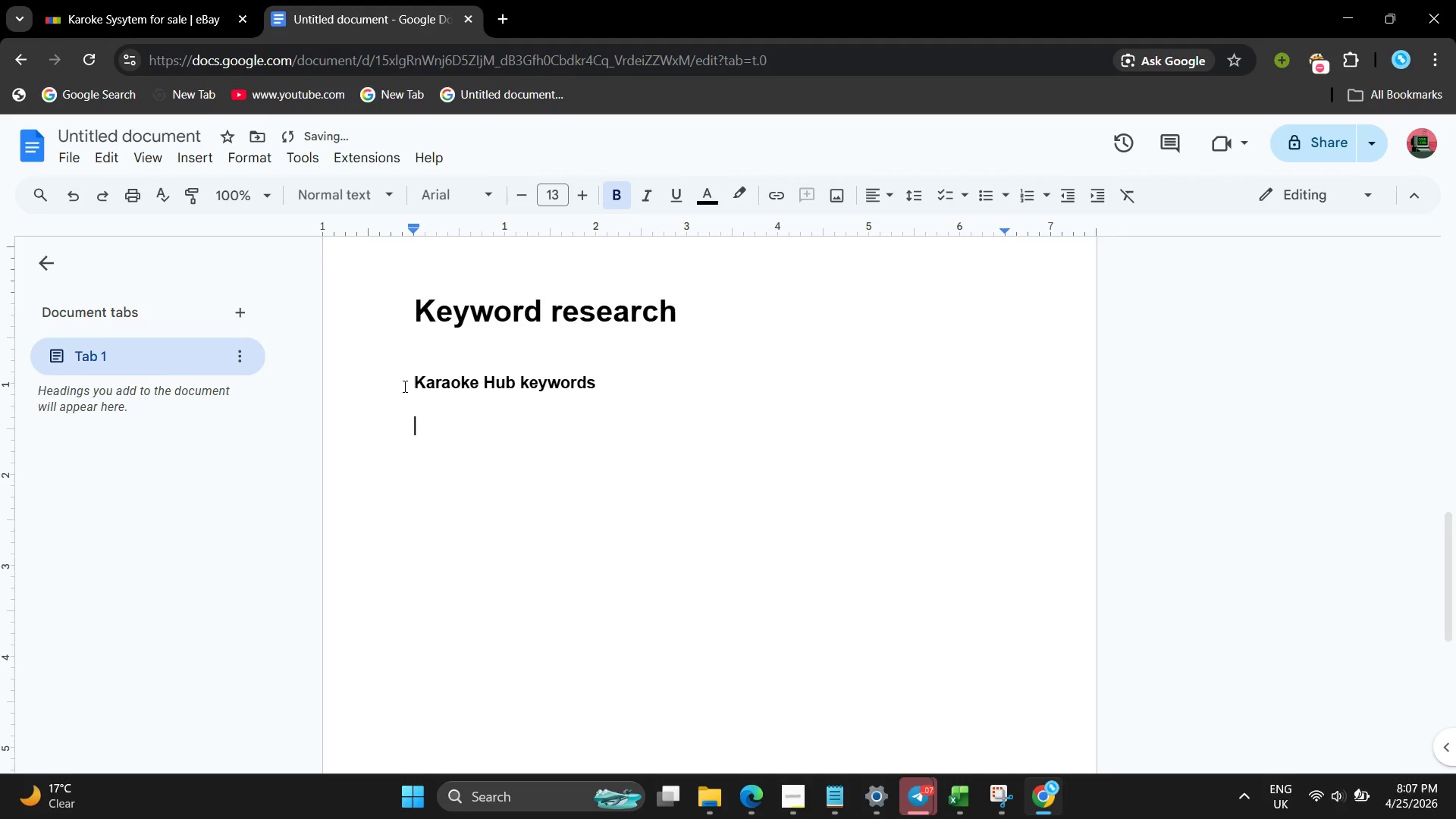 
key(Enter)
 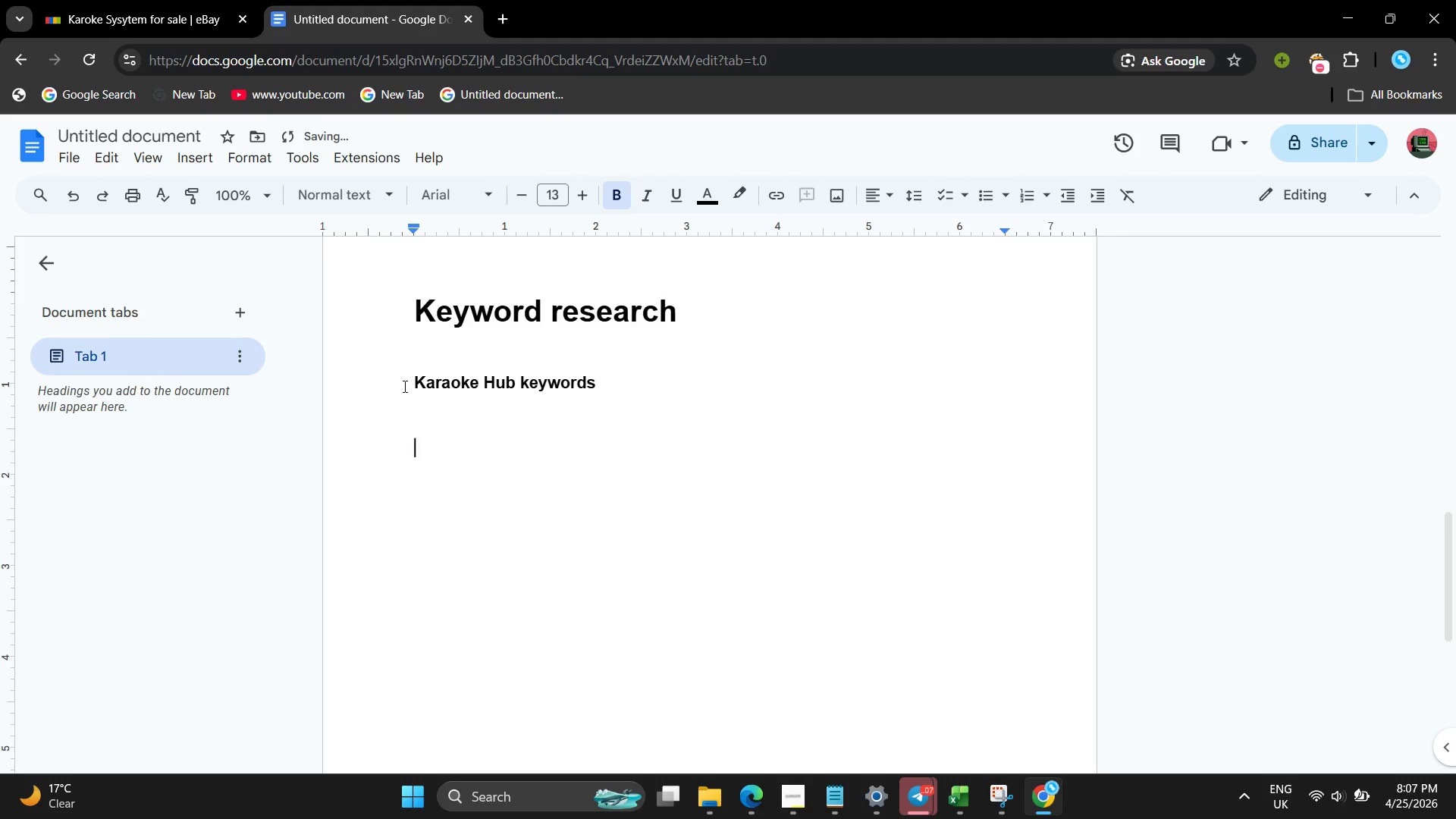 
key(Enter)
 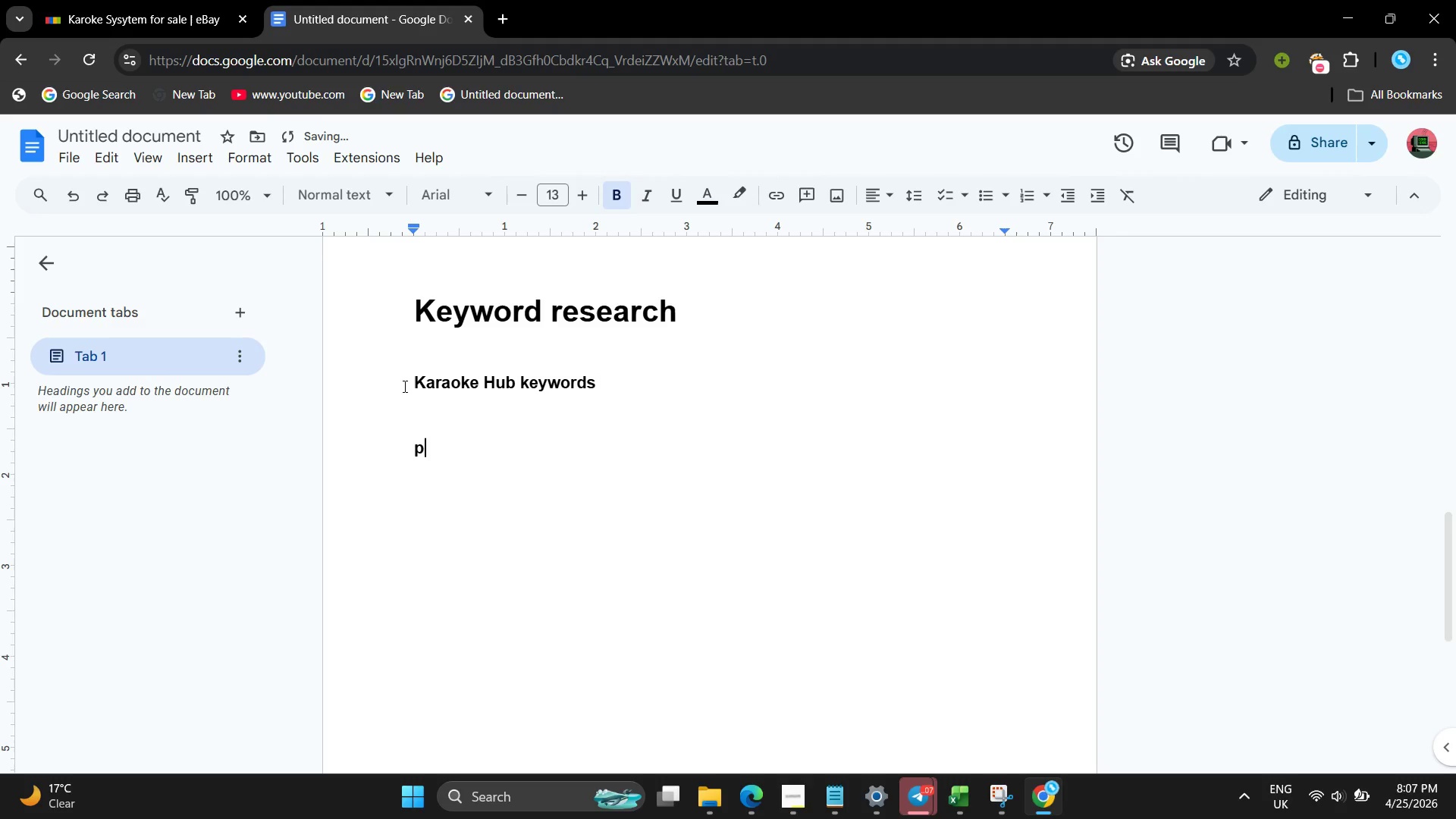 
type(prm)
key(Backspace)
type(imary )
 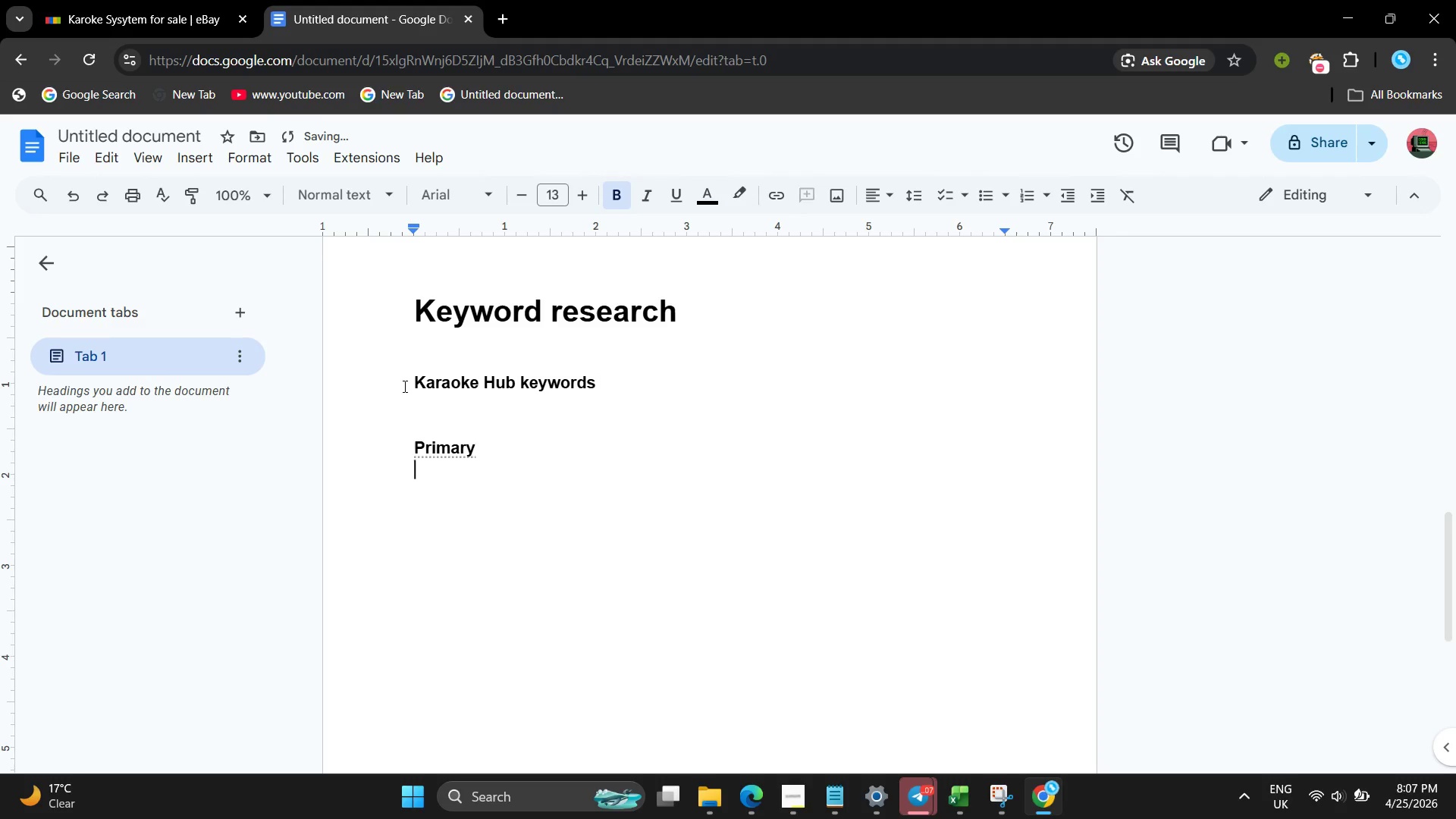 
key(Enter)
 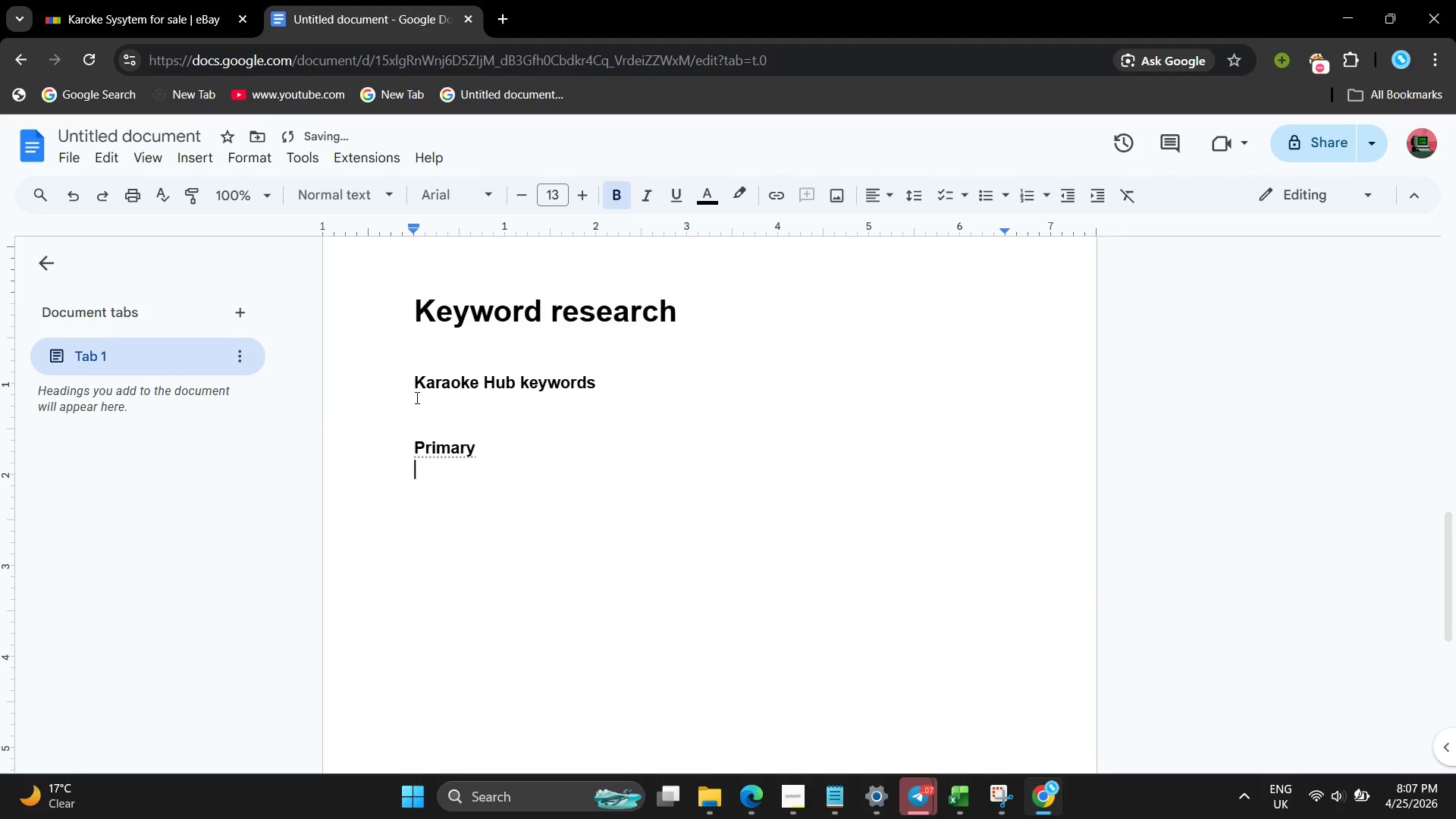 
left_click_drag(start_coordinate=[422, 398], to_coordinate=[427, 398])
 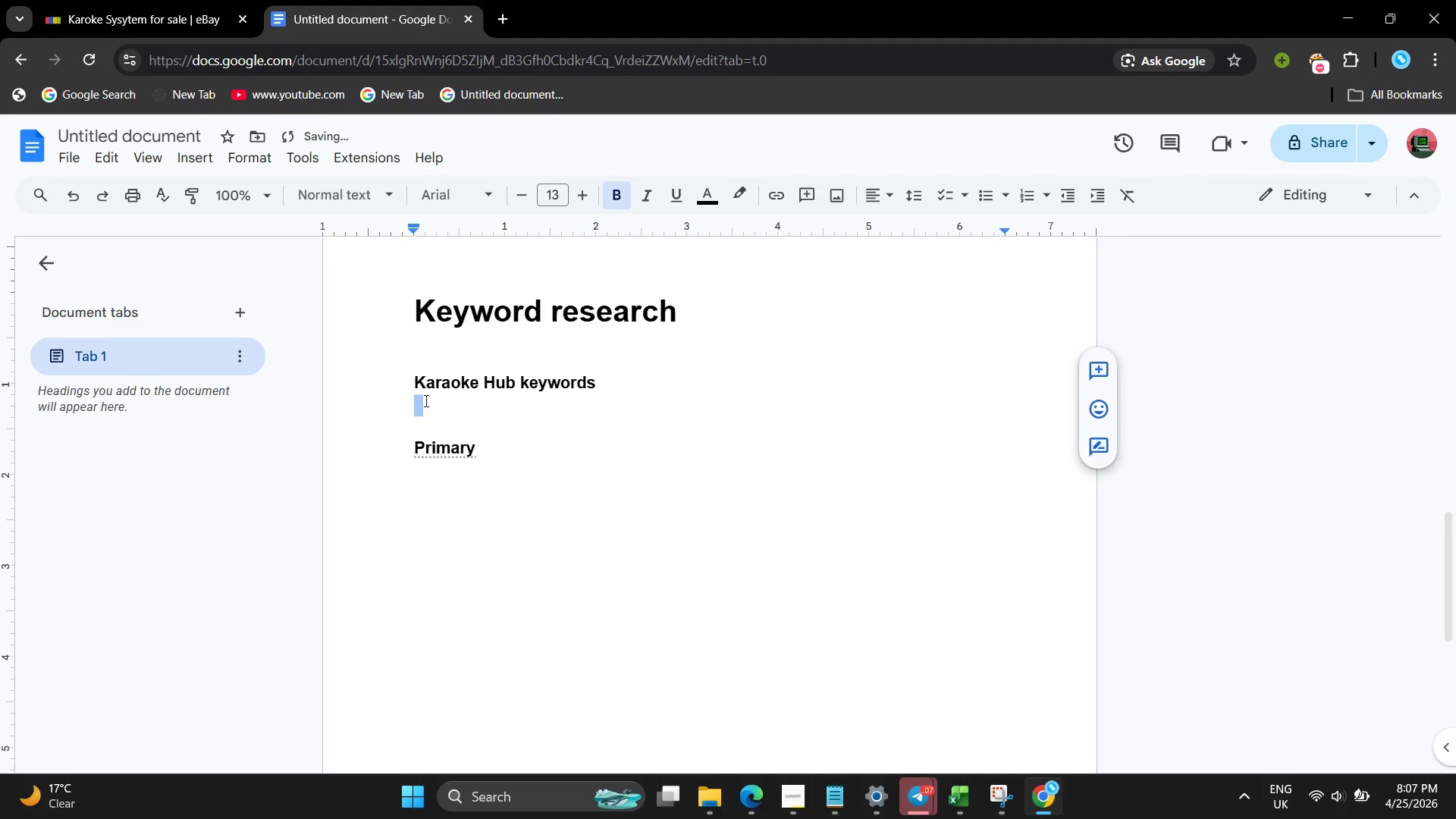 
key(Backspace)
 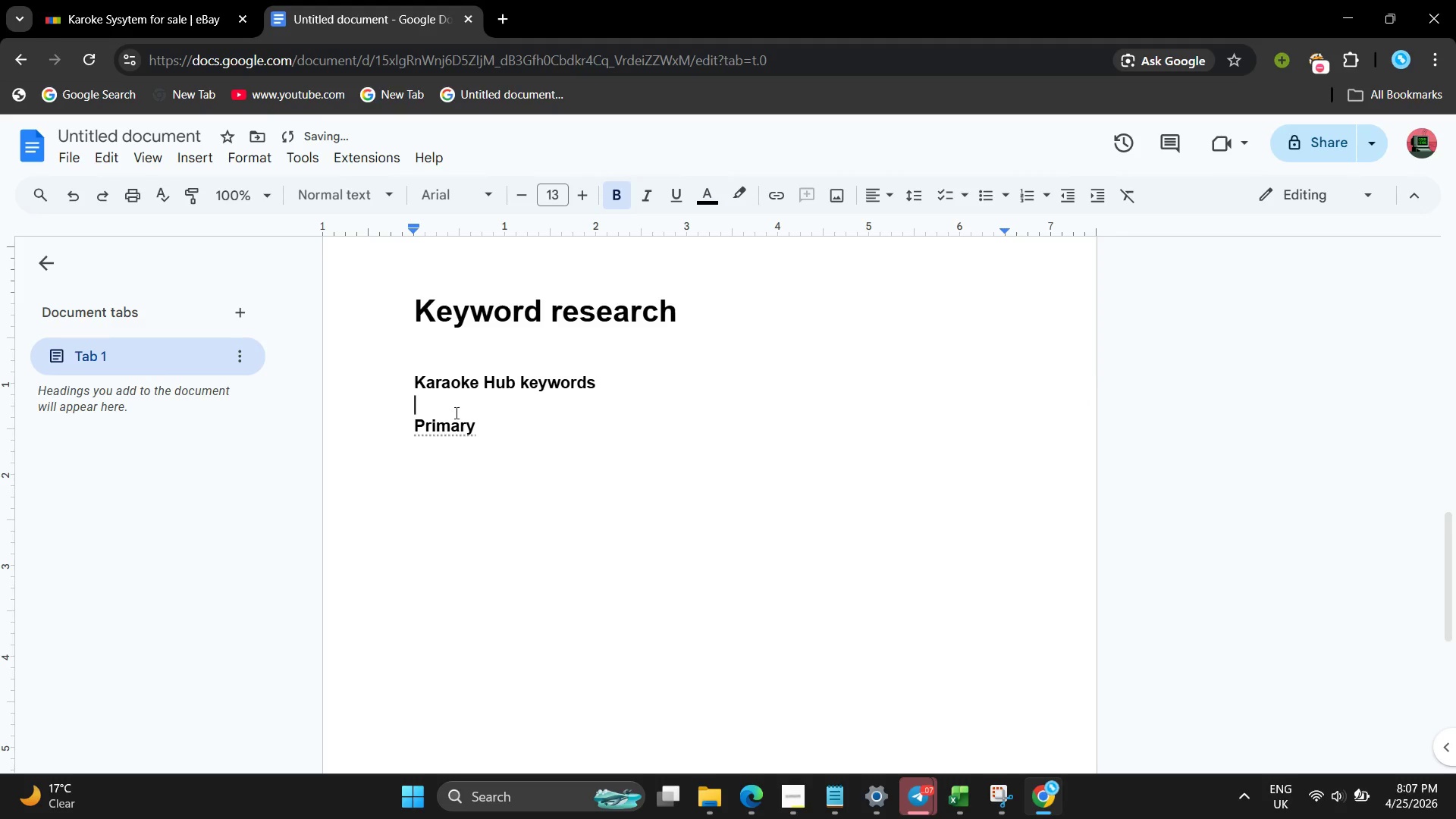 
left_click_drag(start_coordinate=[463, 415], to_coordinate=[471, 426])
 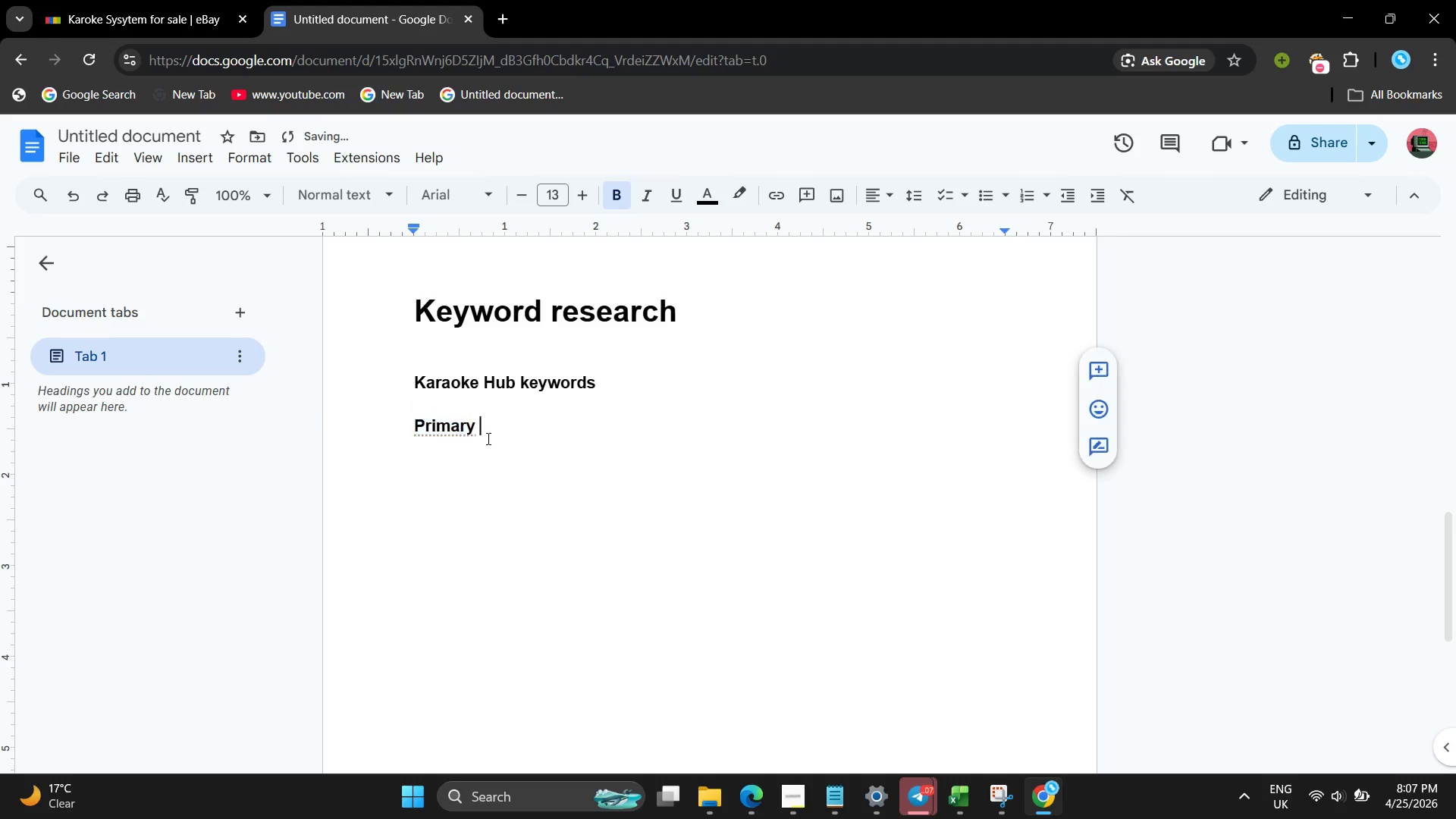 
double_click([487, 438])
 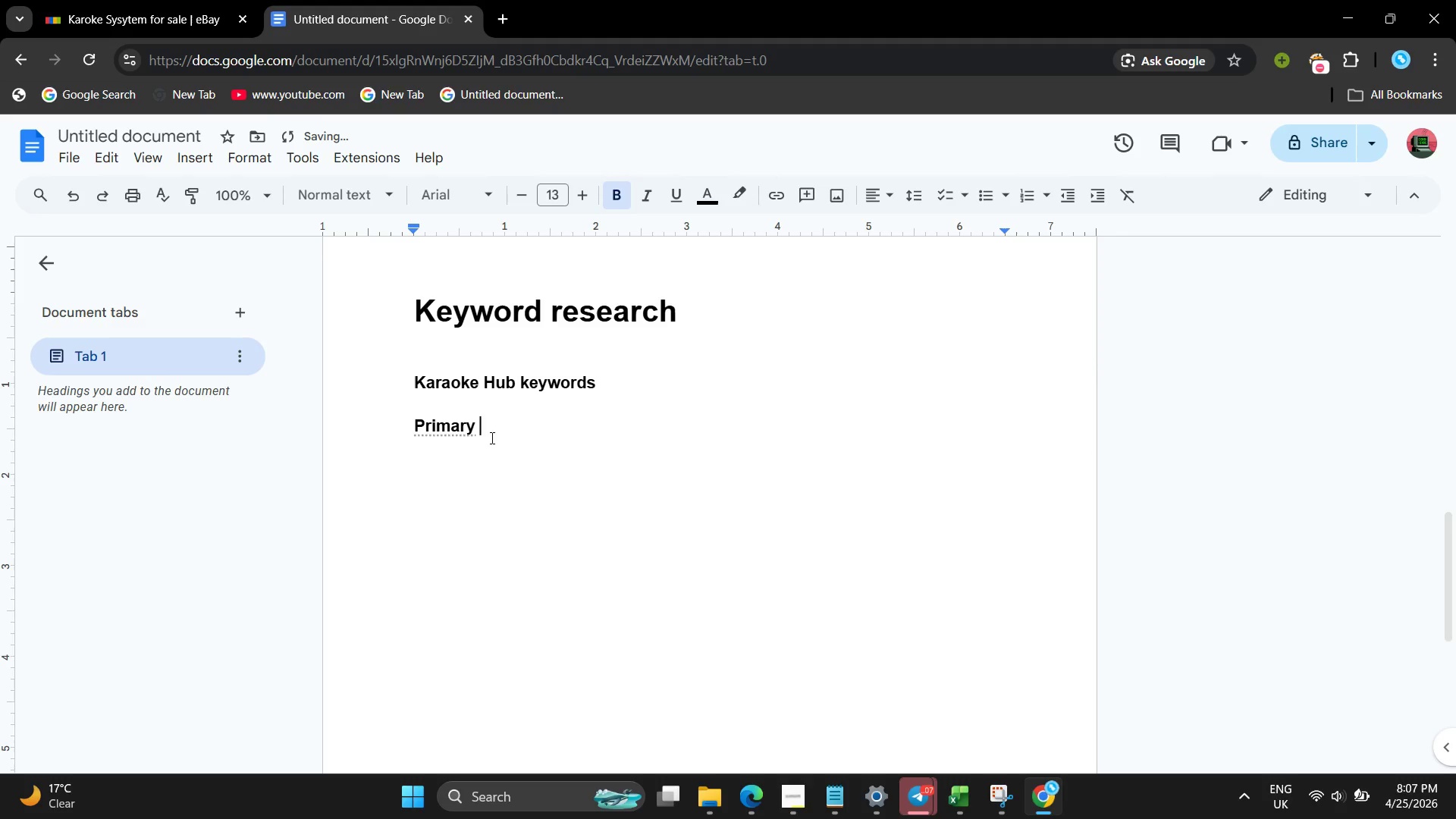 
key(Shift+L)
 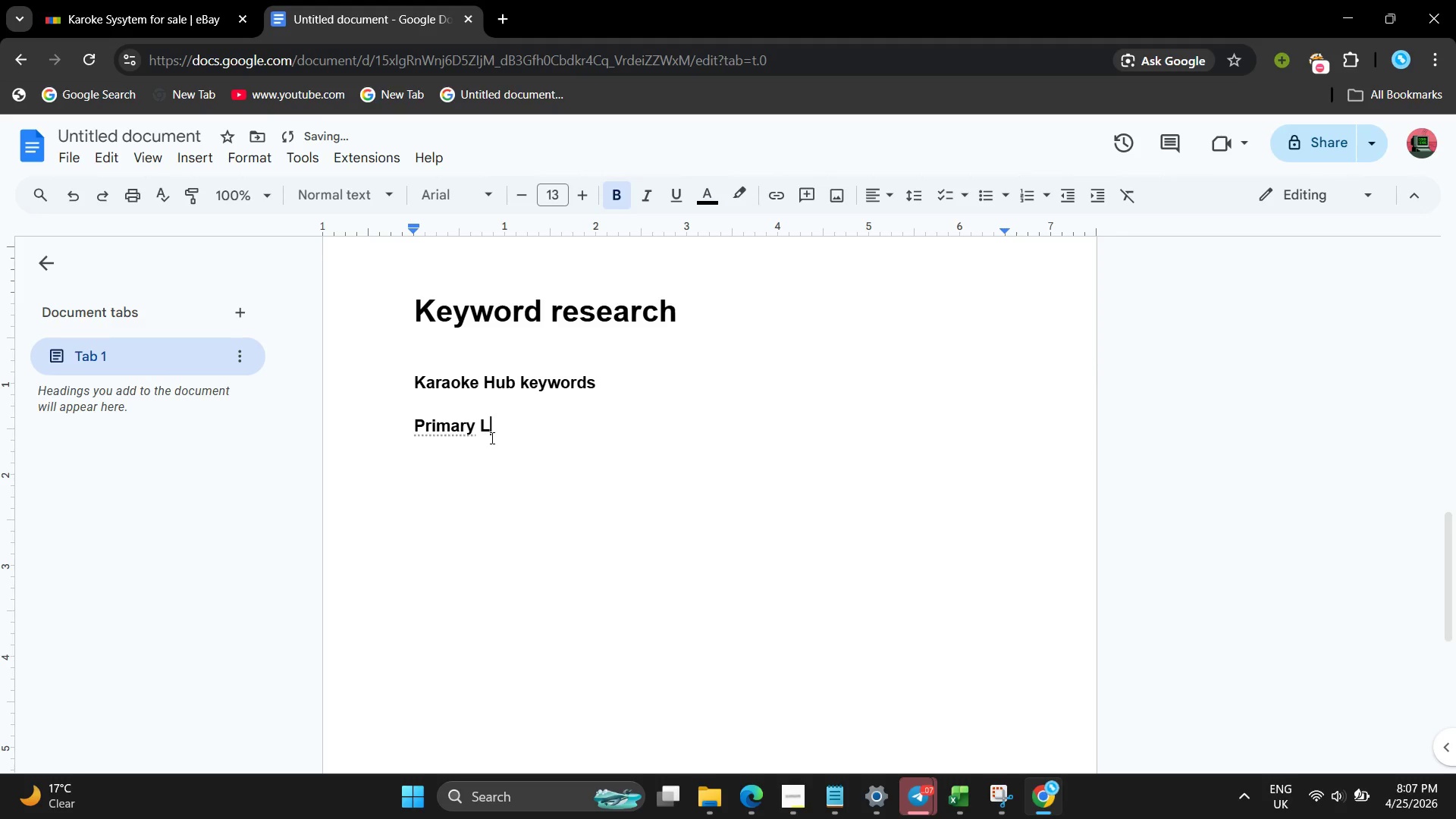 
key(Shift+Semicolon)
 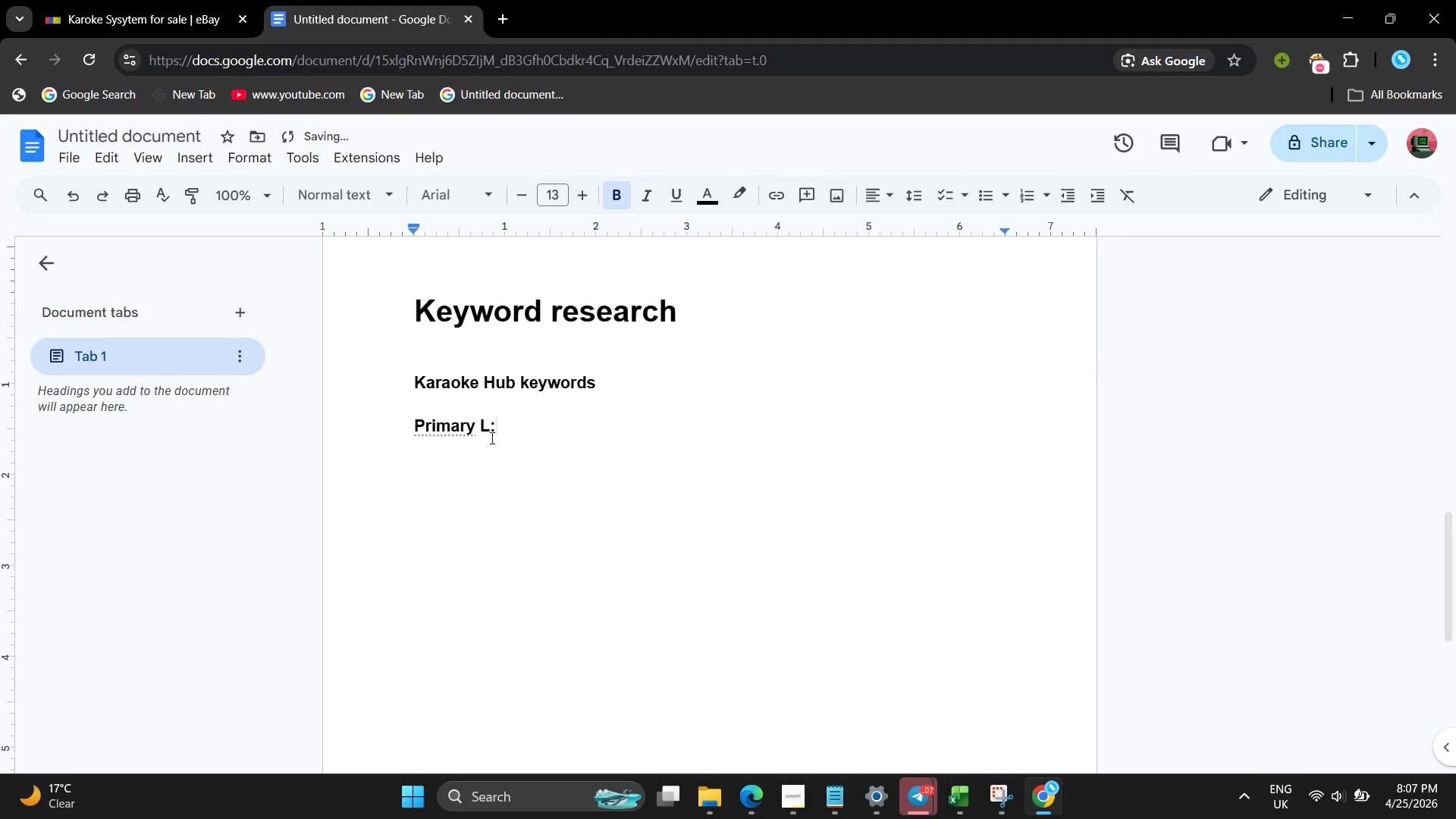 
key(Backspace)
 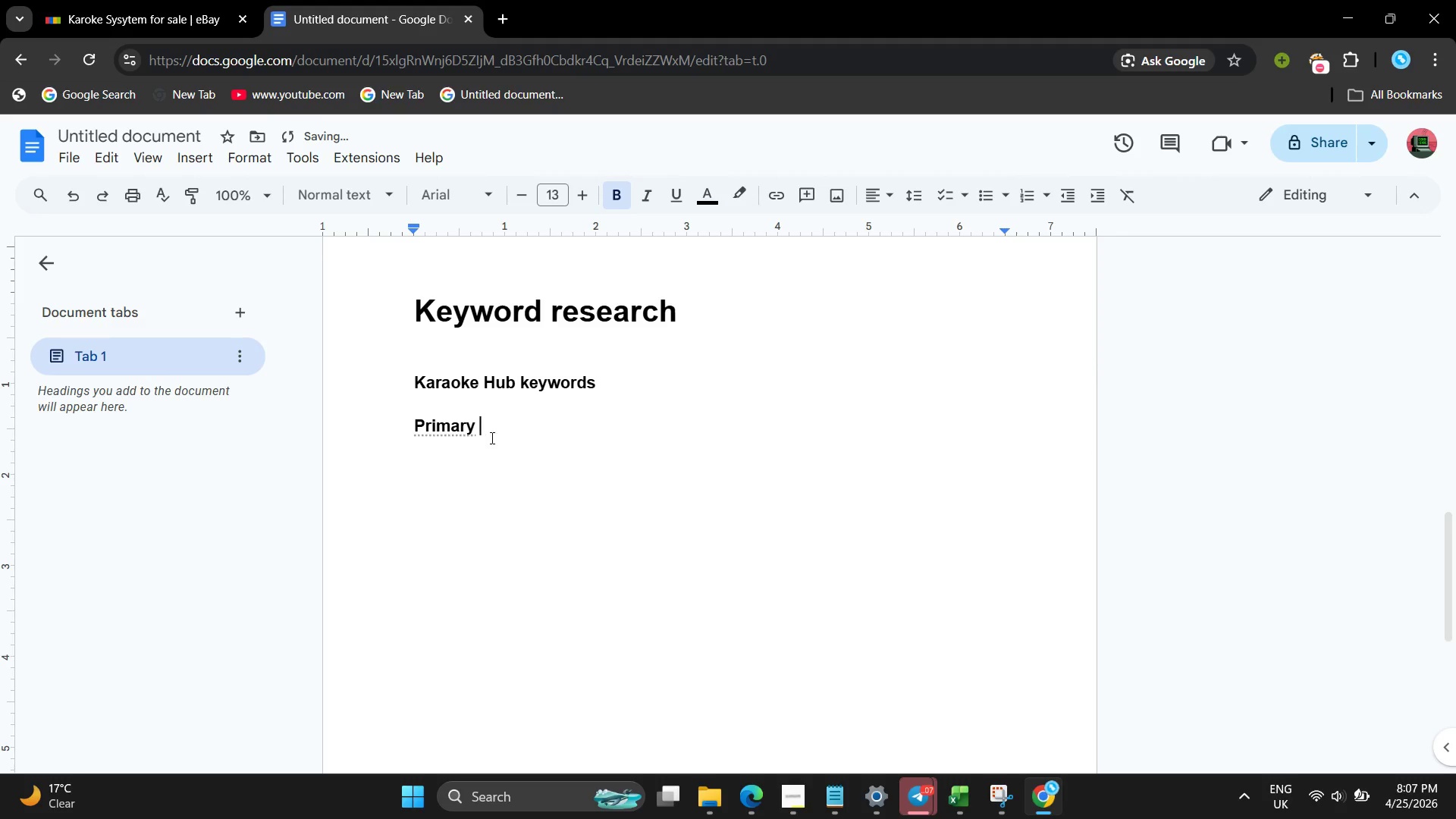 
key(Backspace)
 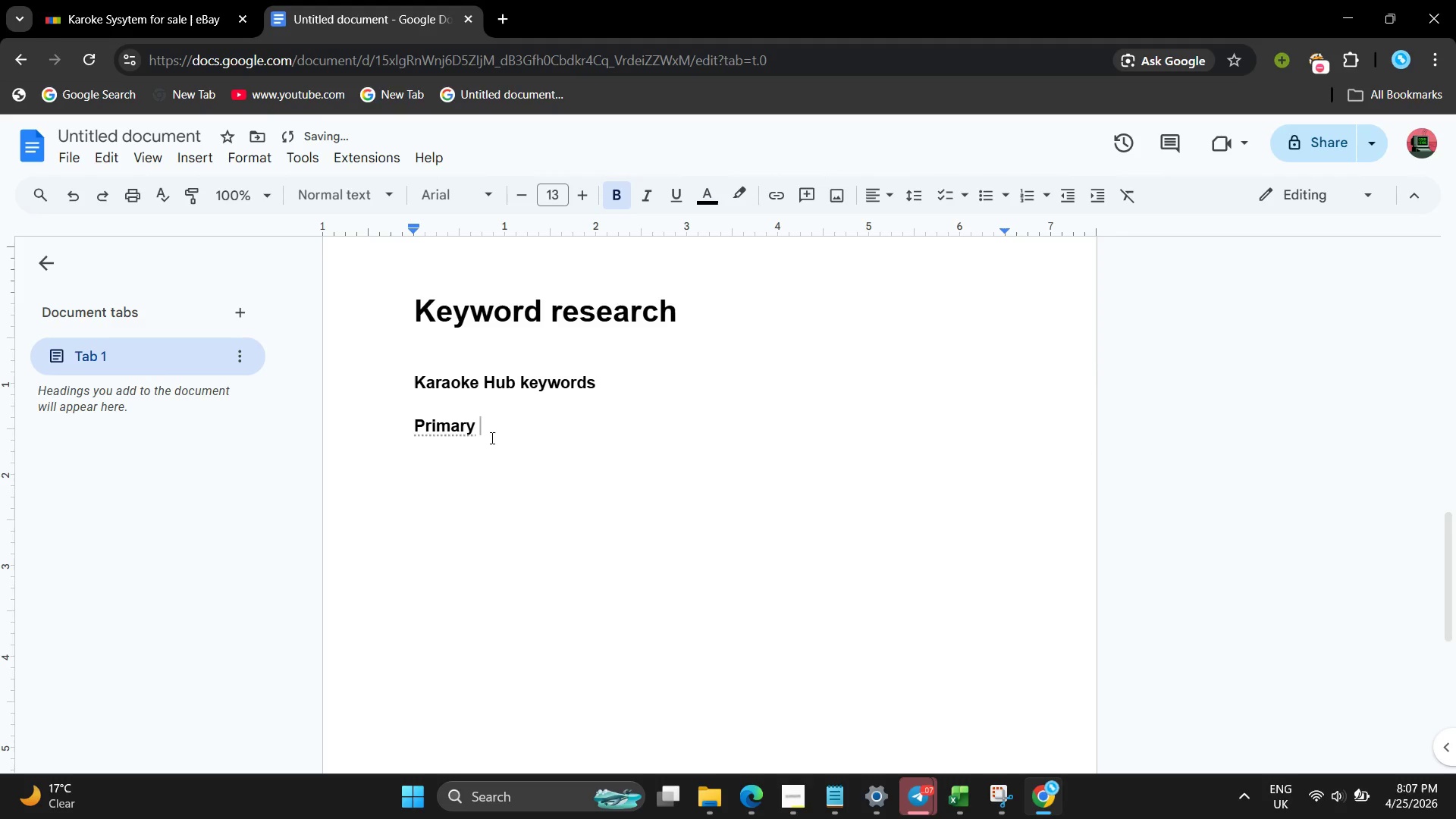 
key(Shift+ShiftLeft)
 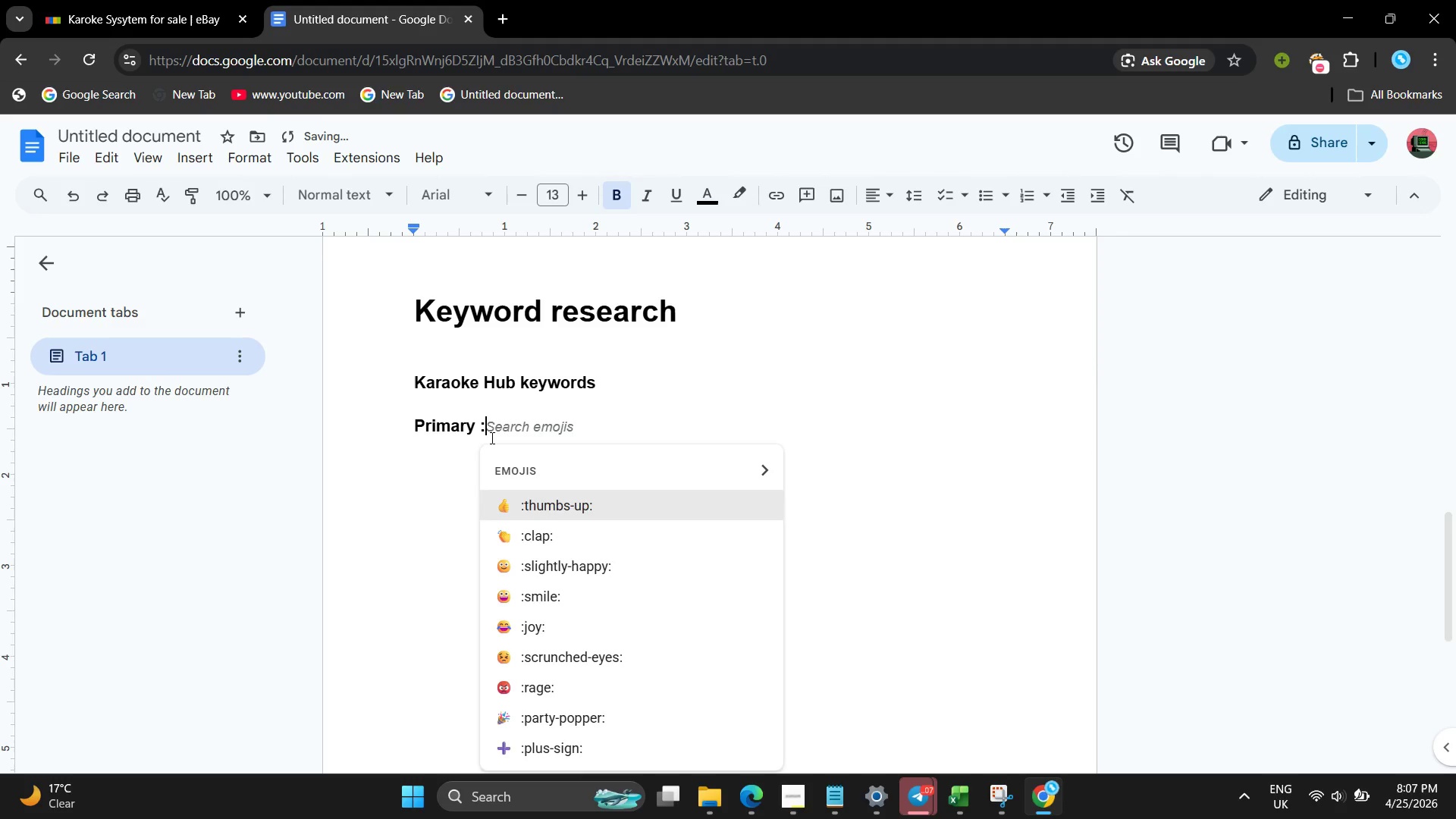 
key(Shift+Semicolon)
 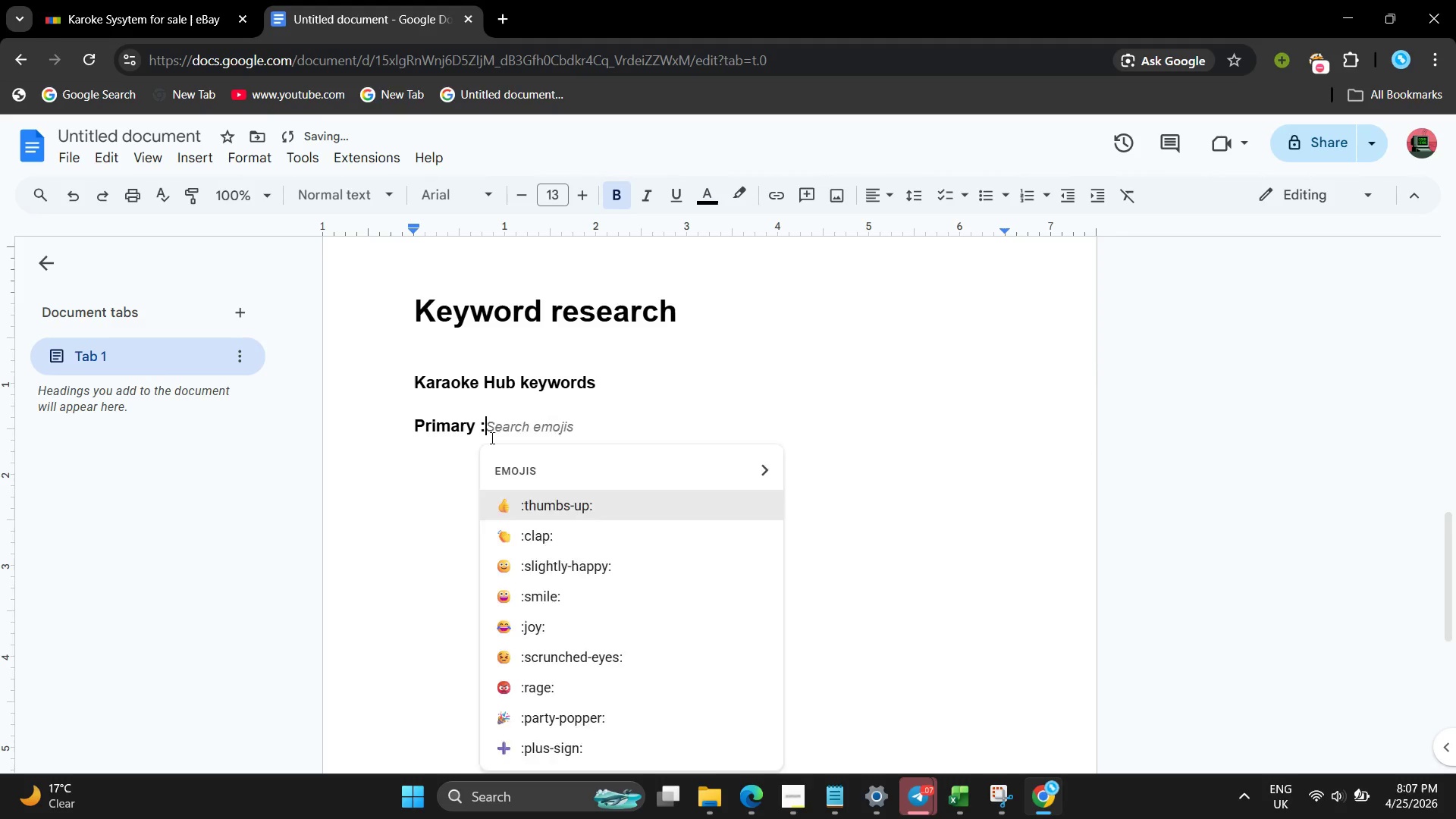 
key(Enter)
 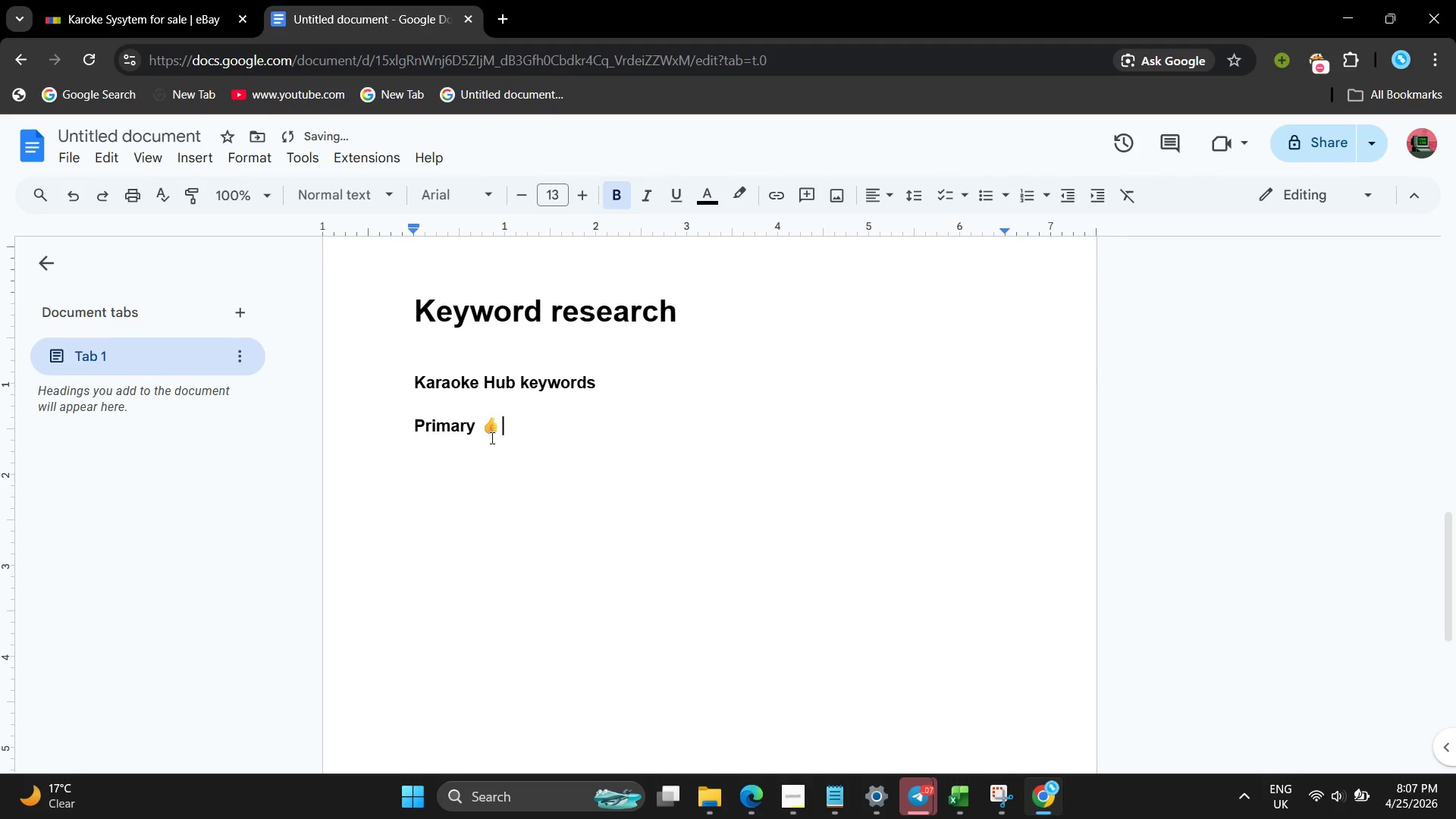 
key(Backspace)
 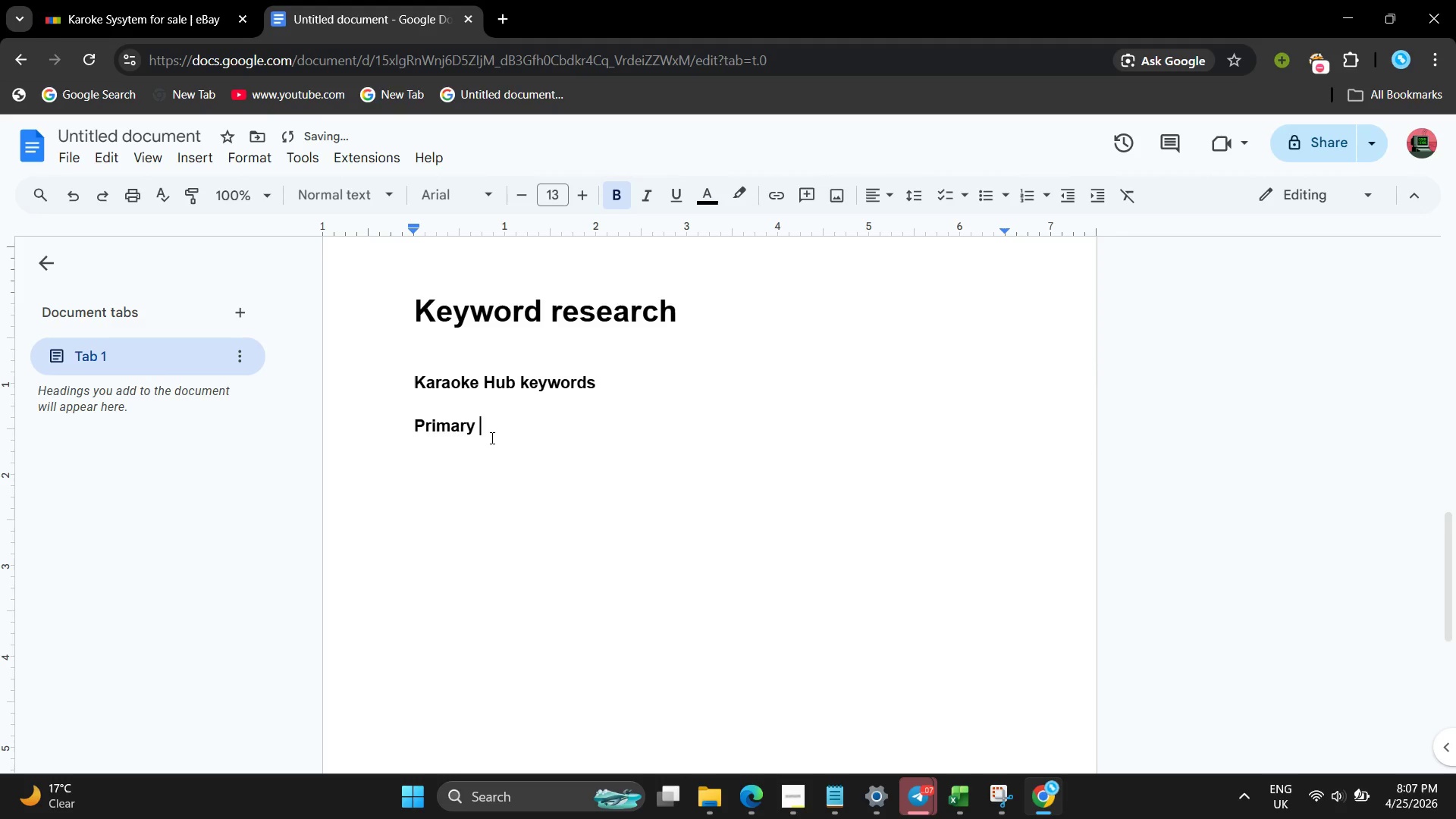 
key(Shift+ShiftLeft)
 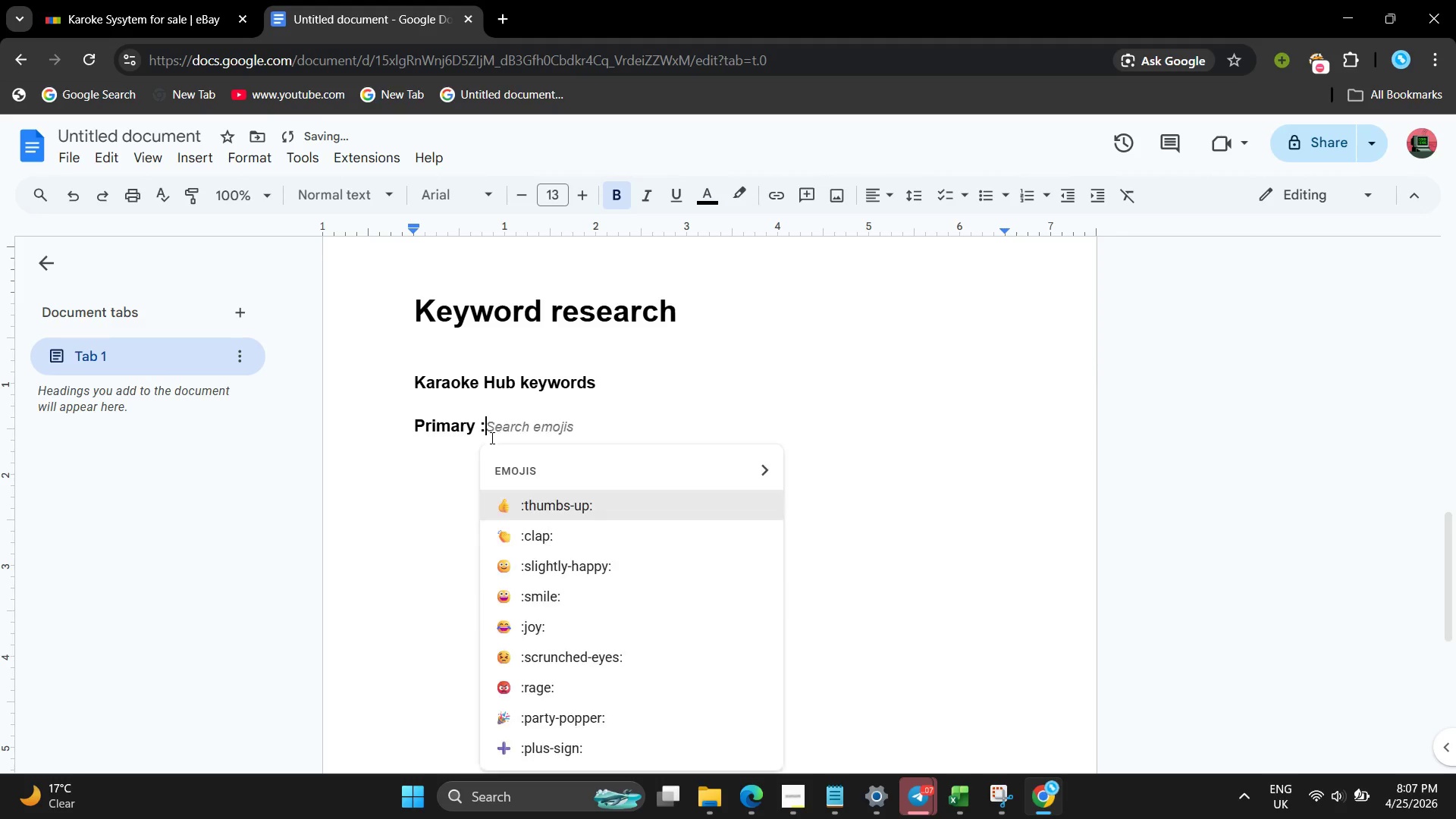 
key(Shift+Semicolon)
 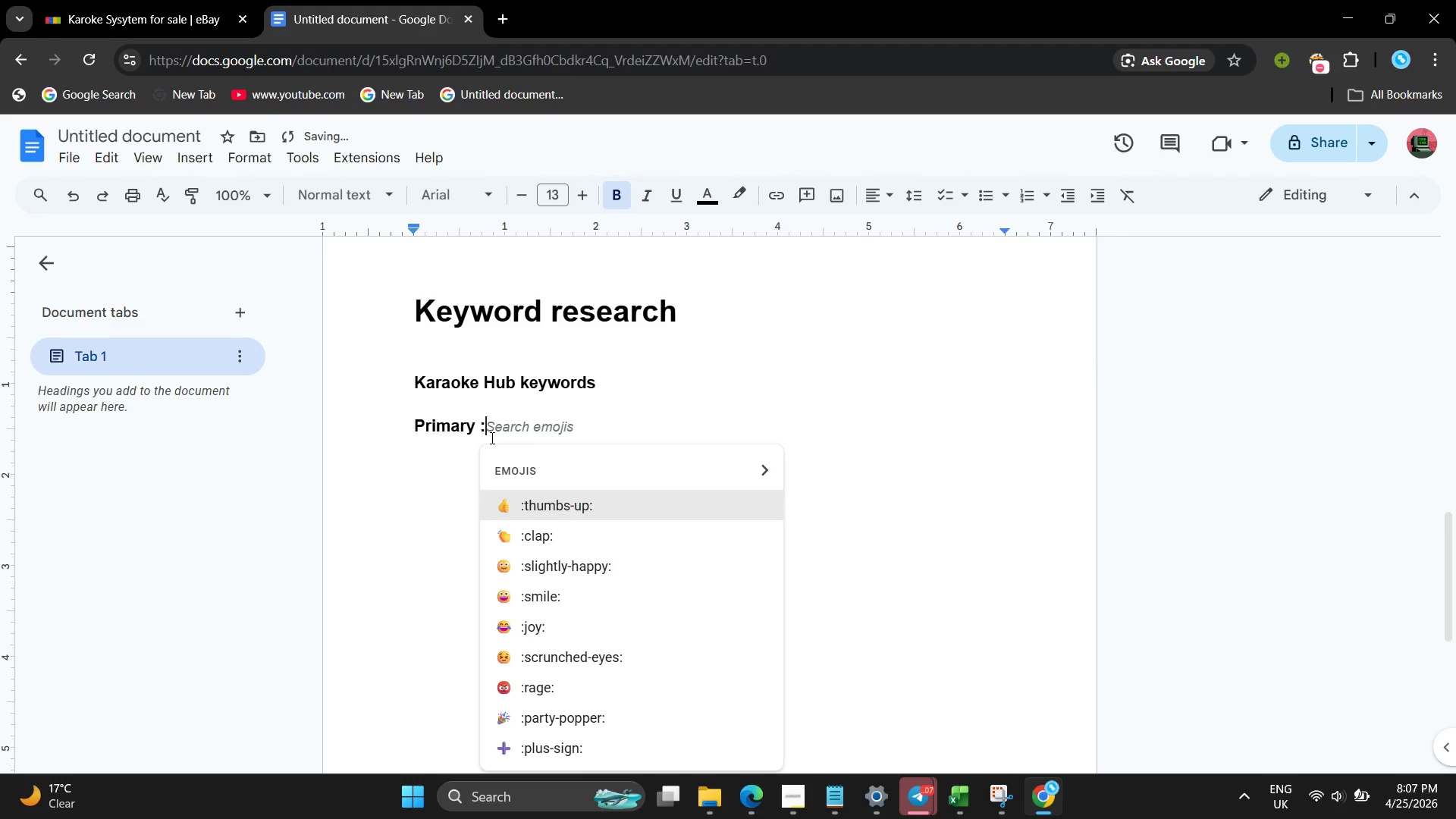 
key(Enter)
 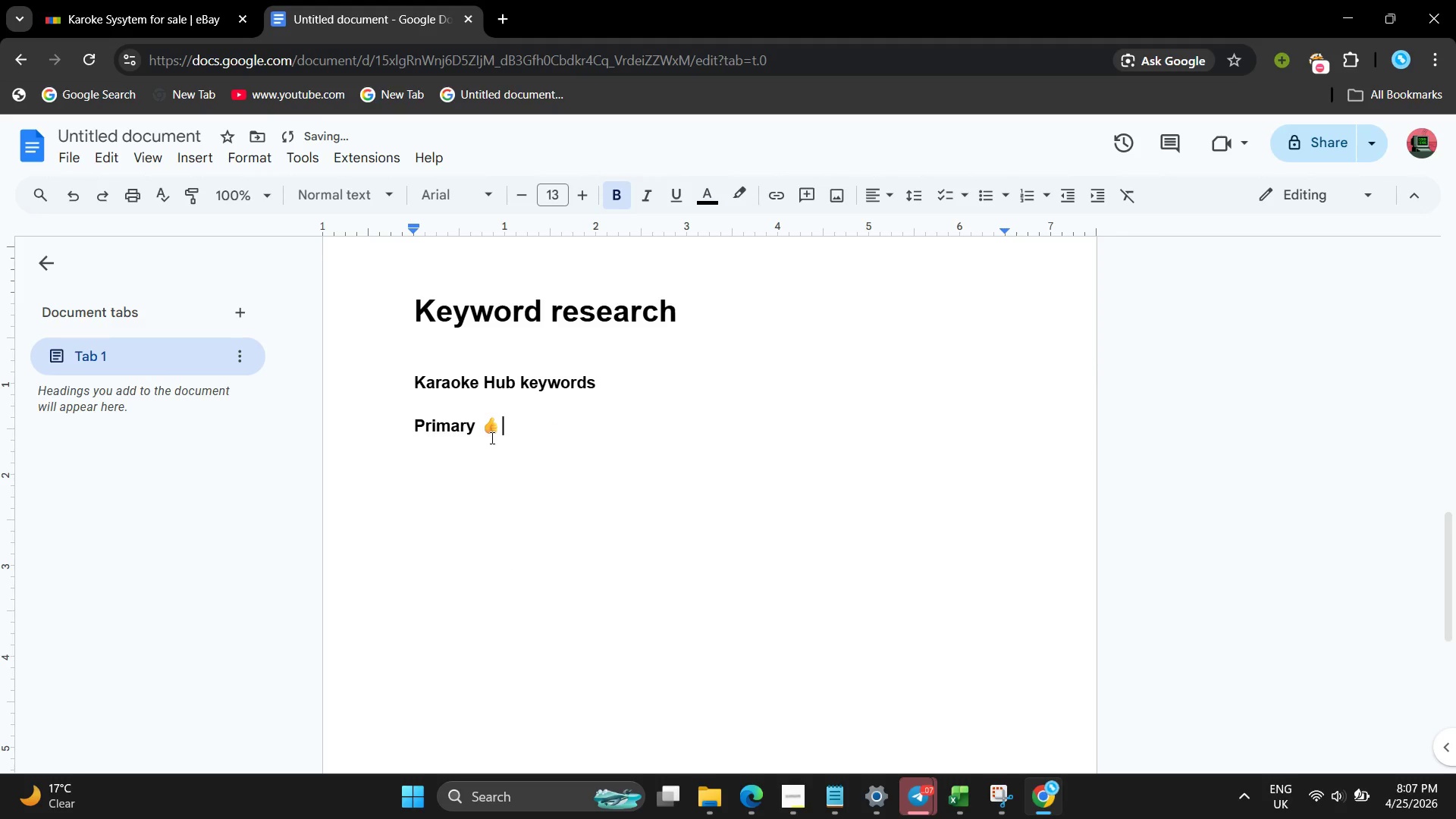 
key(Backspace)
 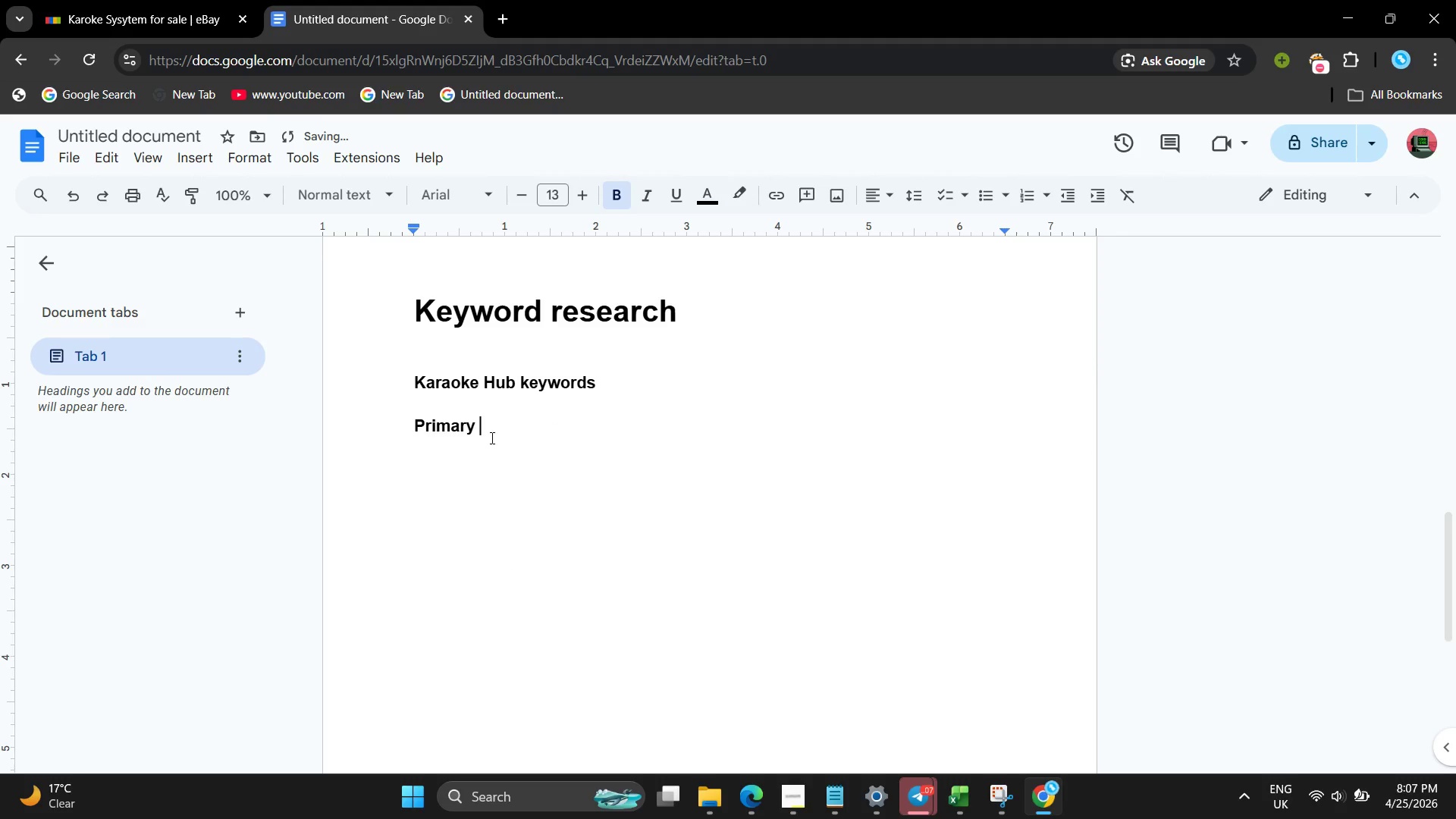 
key(Shift+Semicolon)
 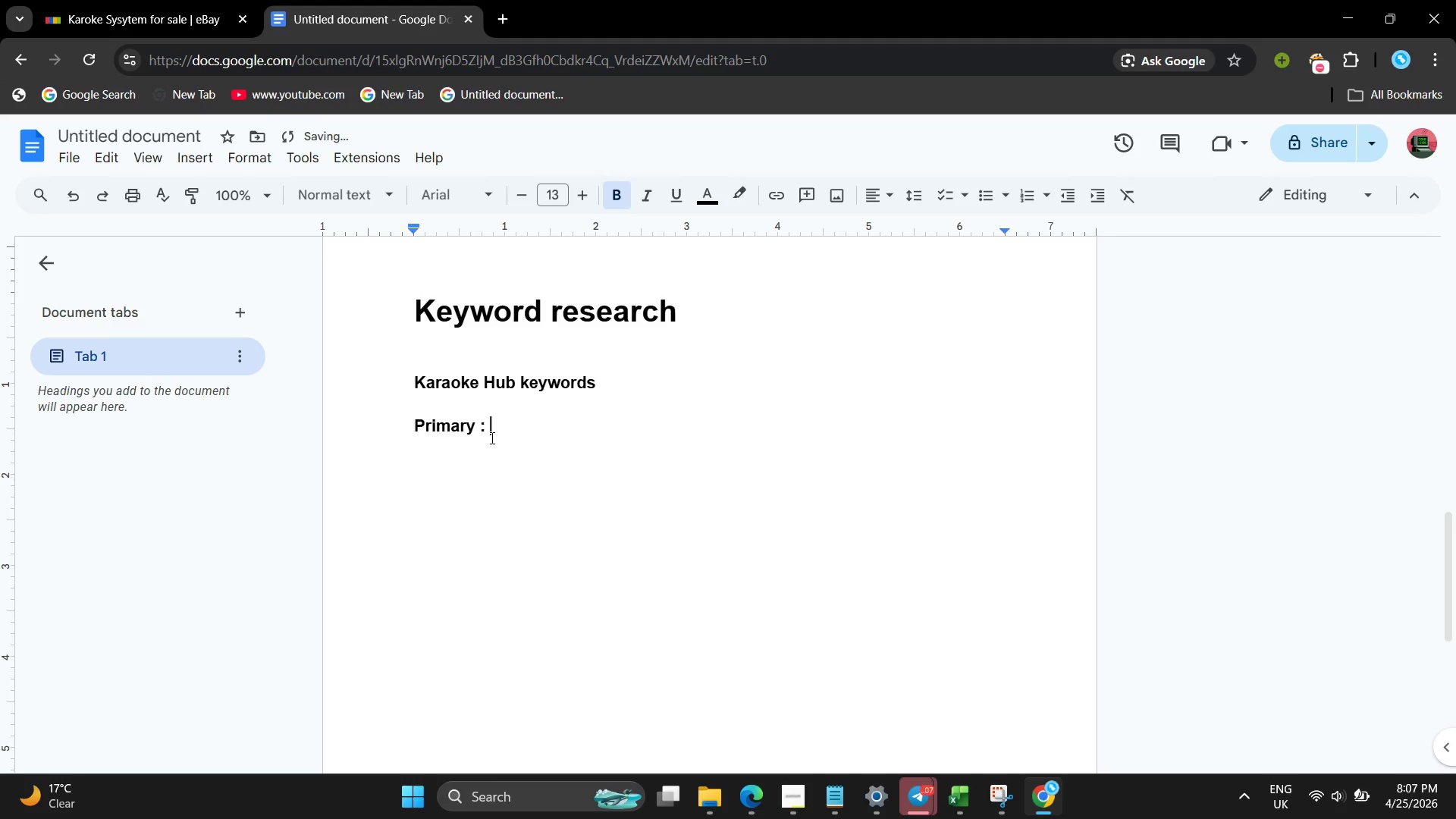 
key(Space)
 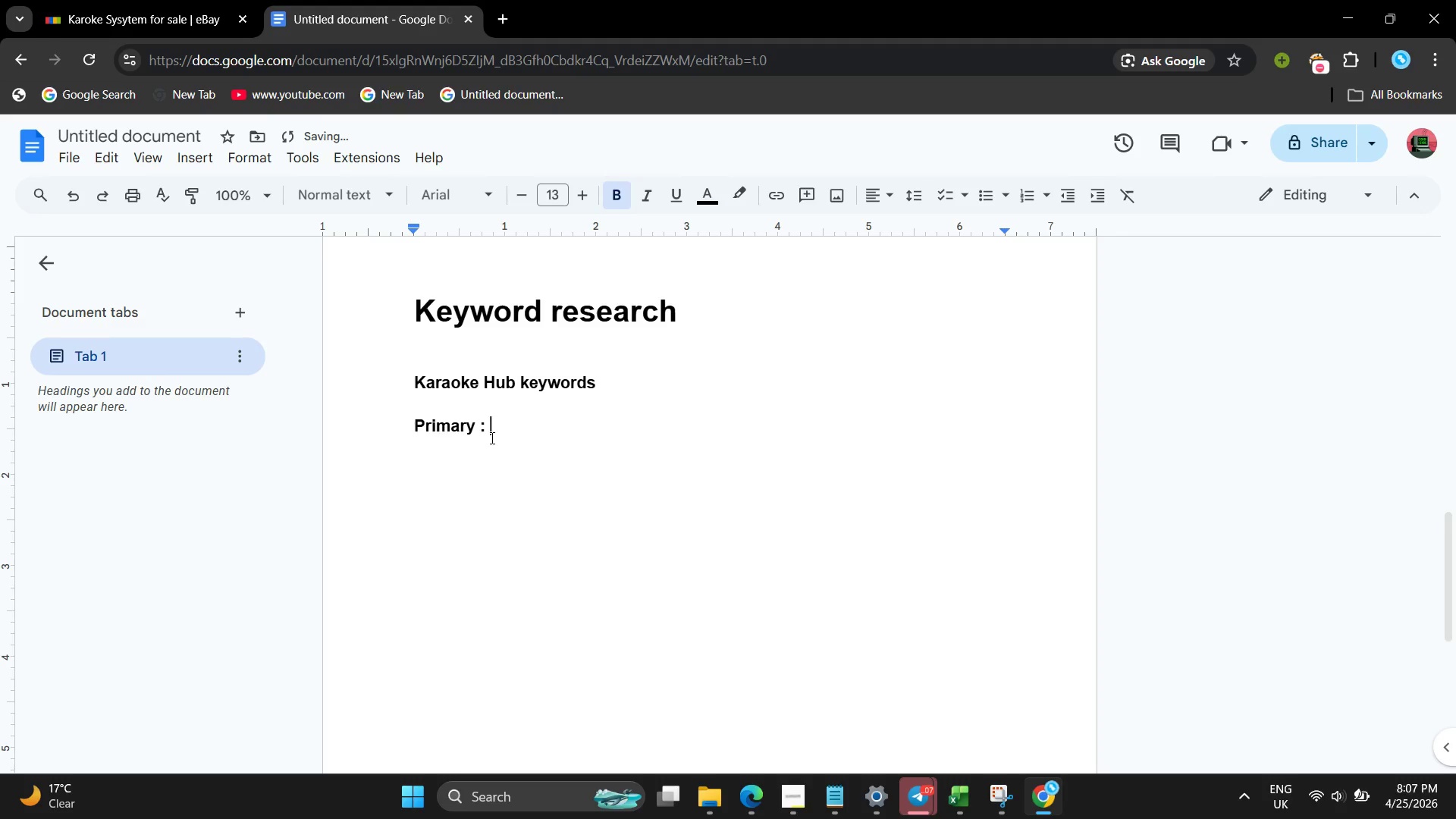 
key(Enter)
 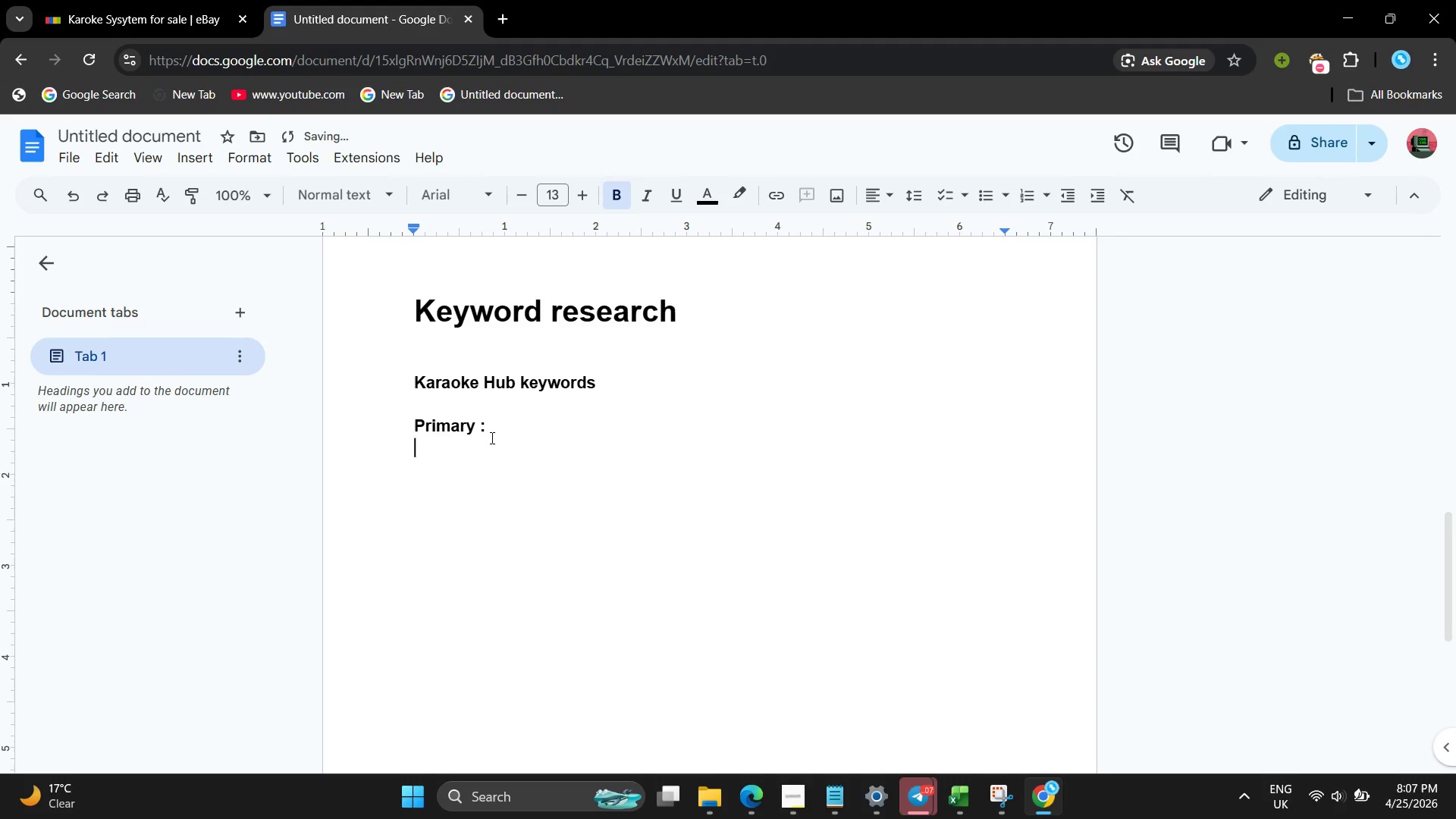 
key(Space)
 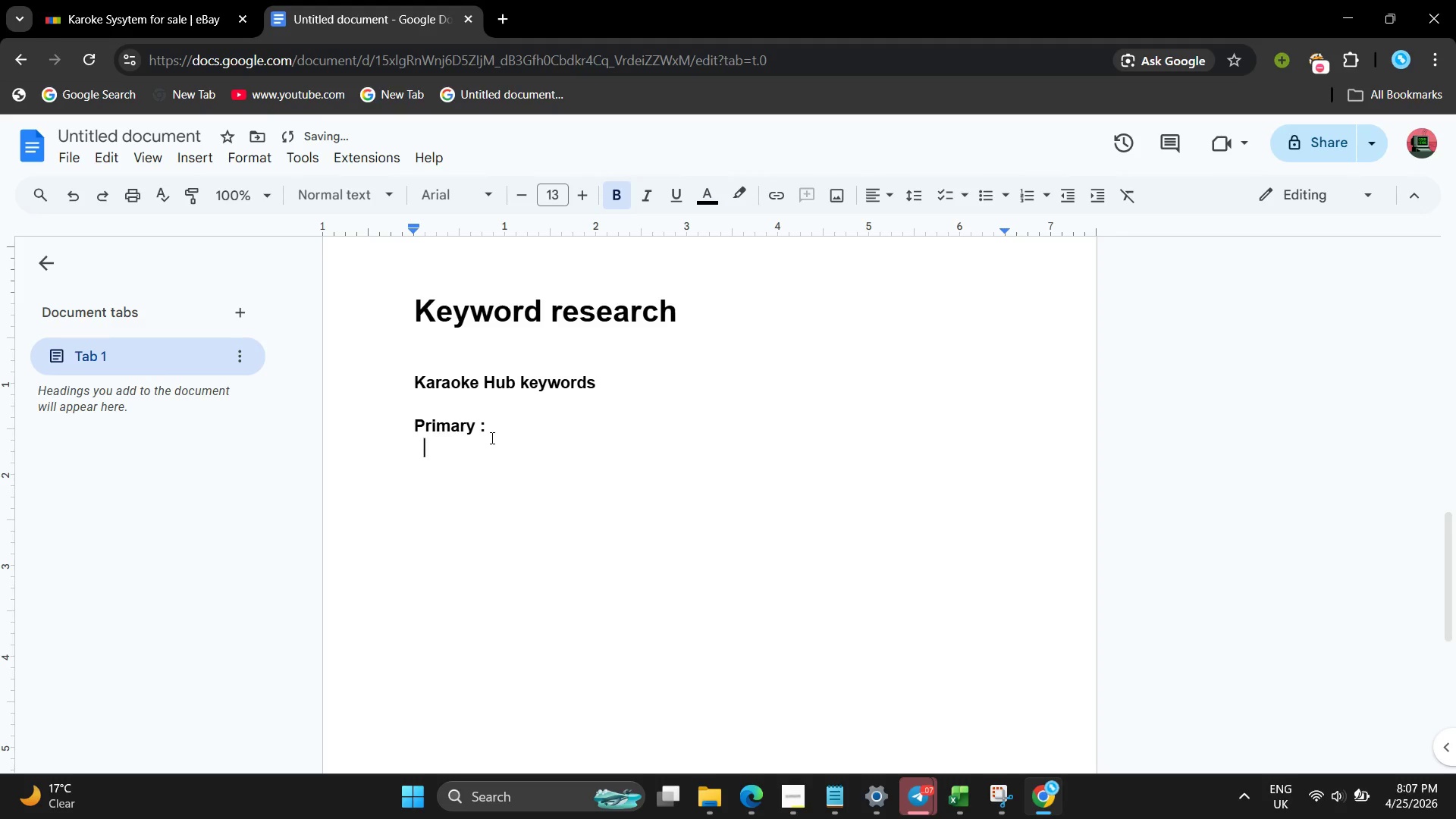 
key(Space)
 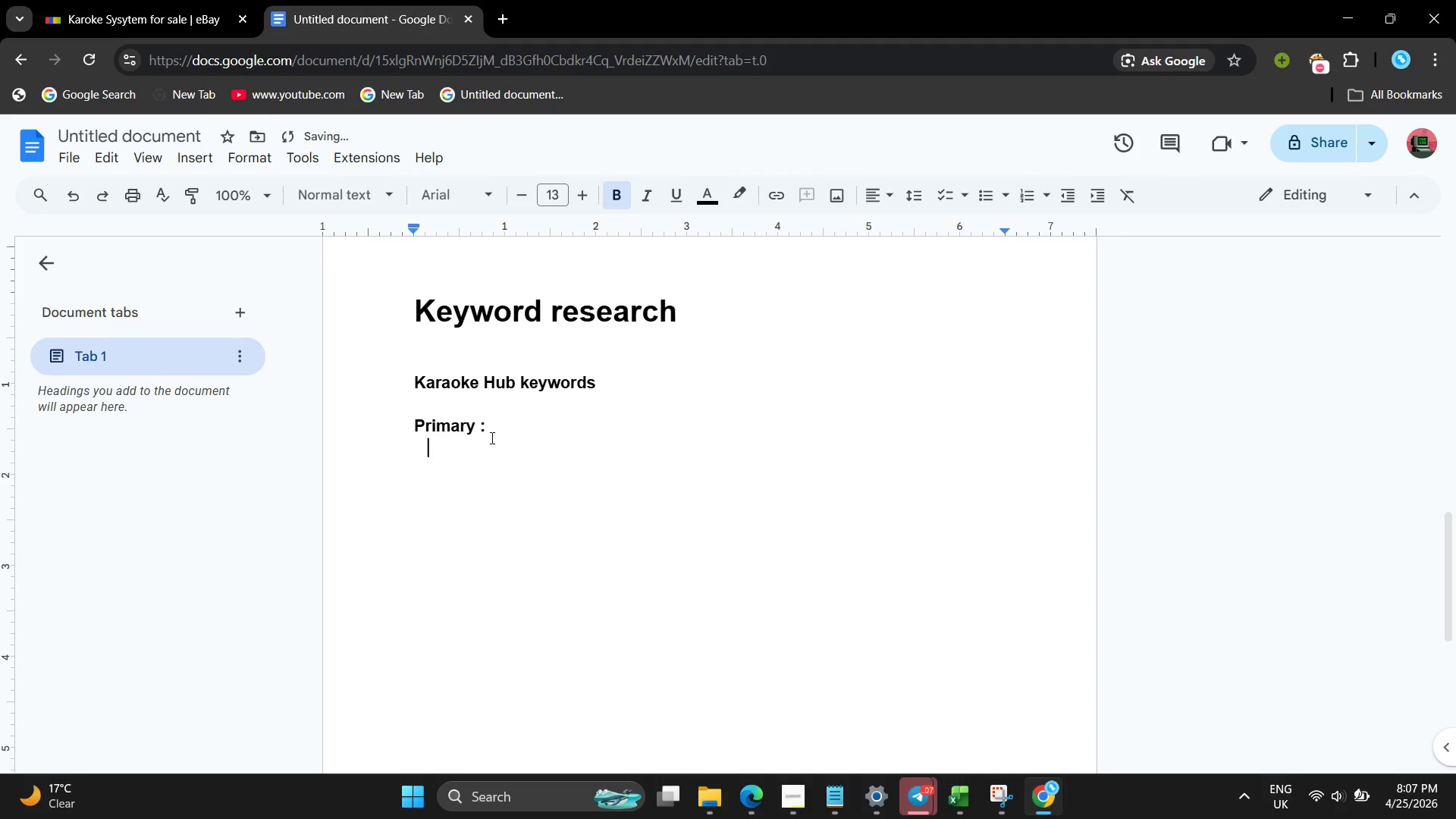 
key(Space)
 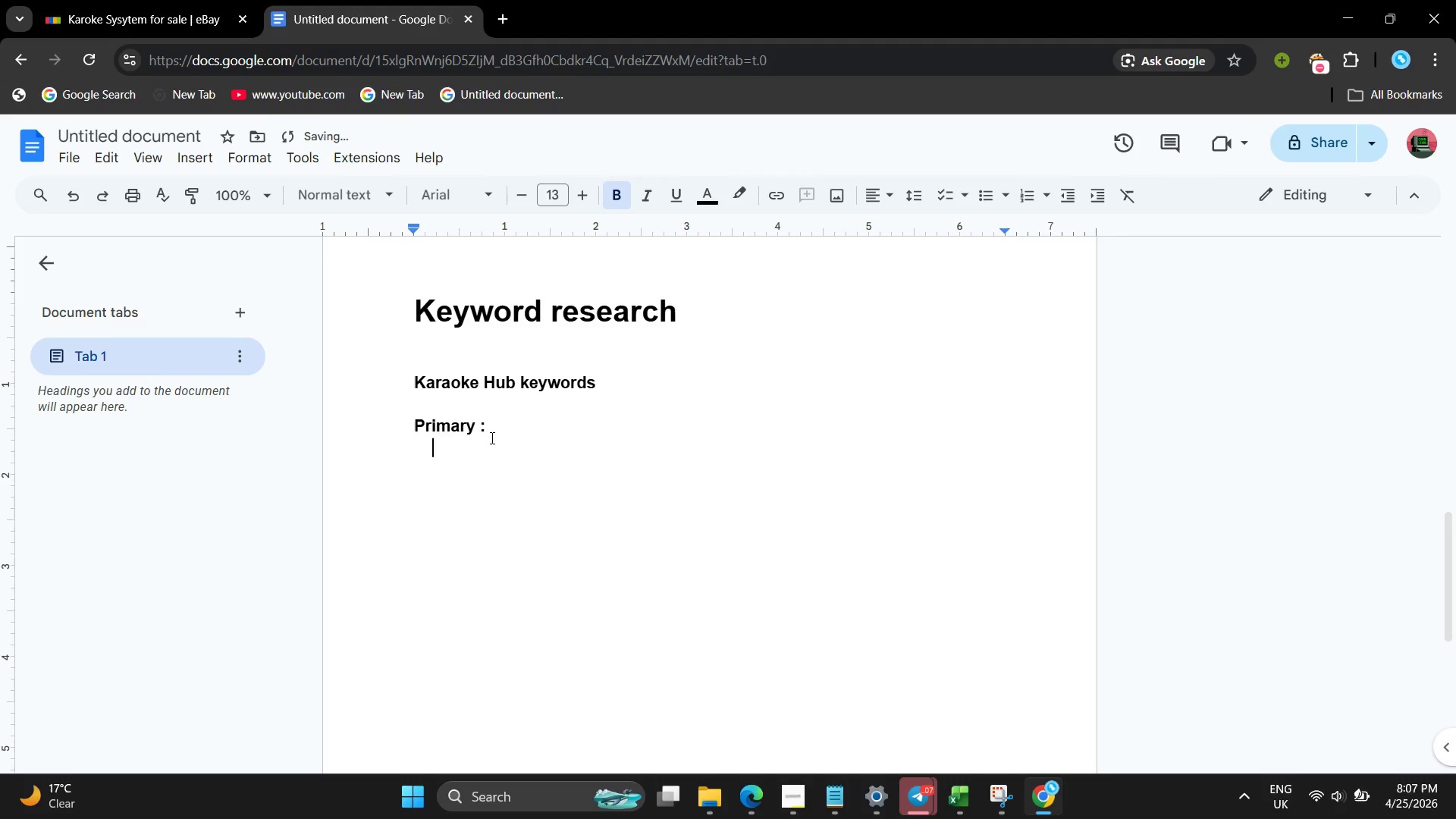 
key(Space)
 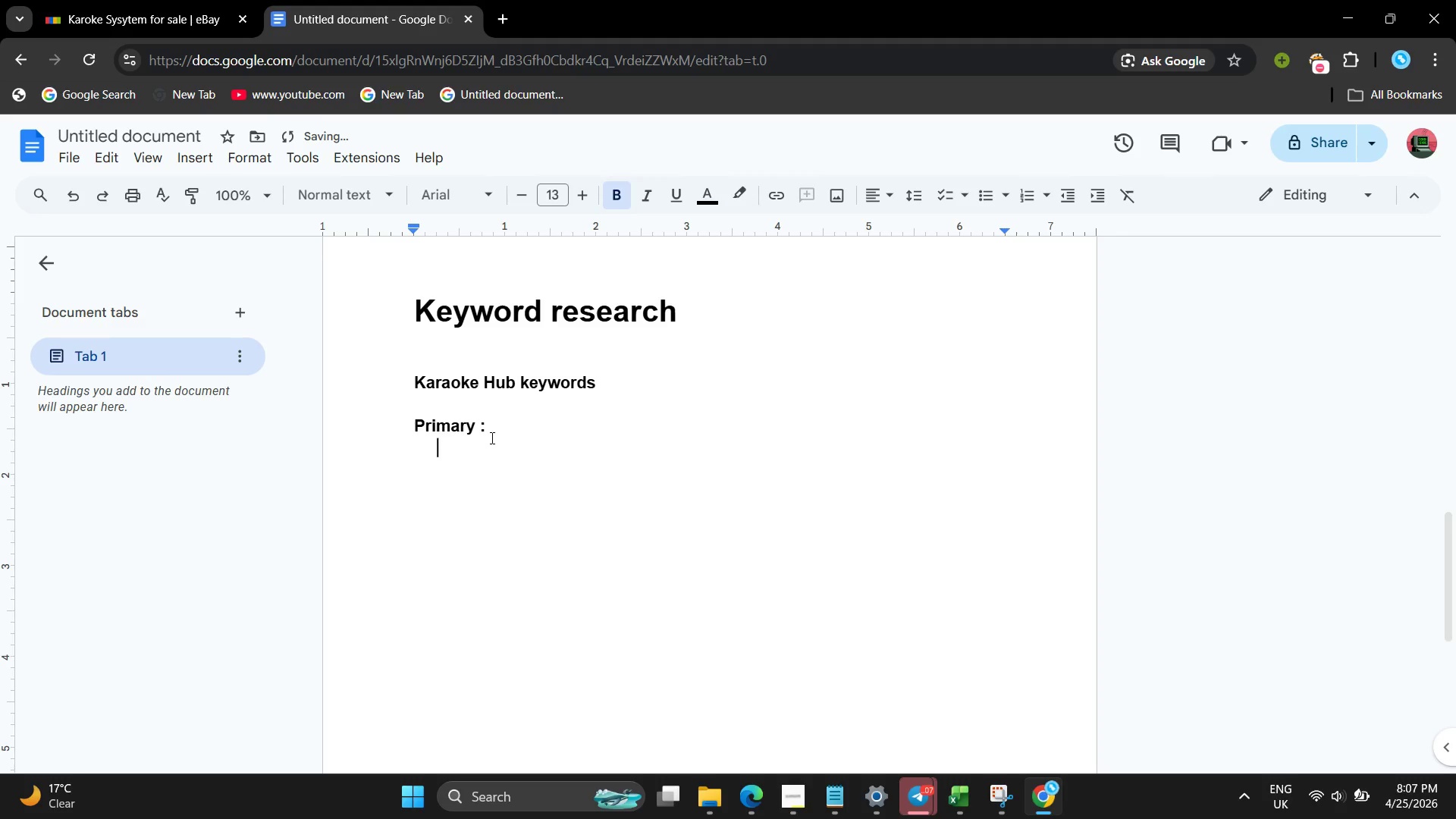 
key(Space)
 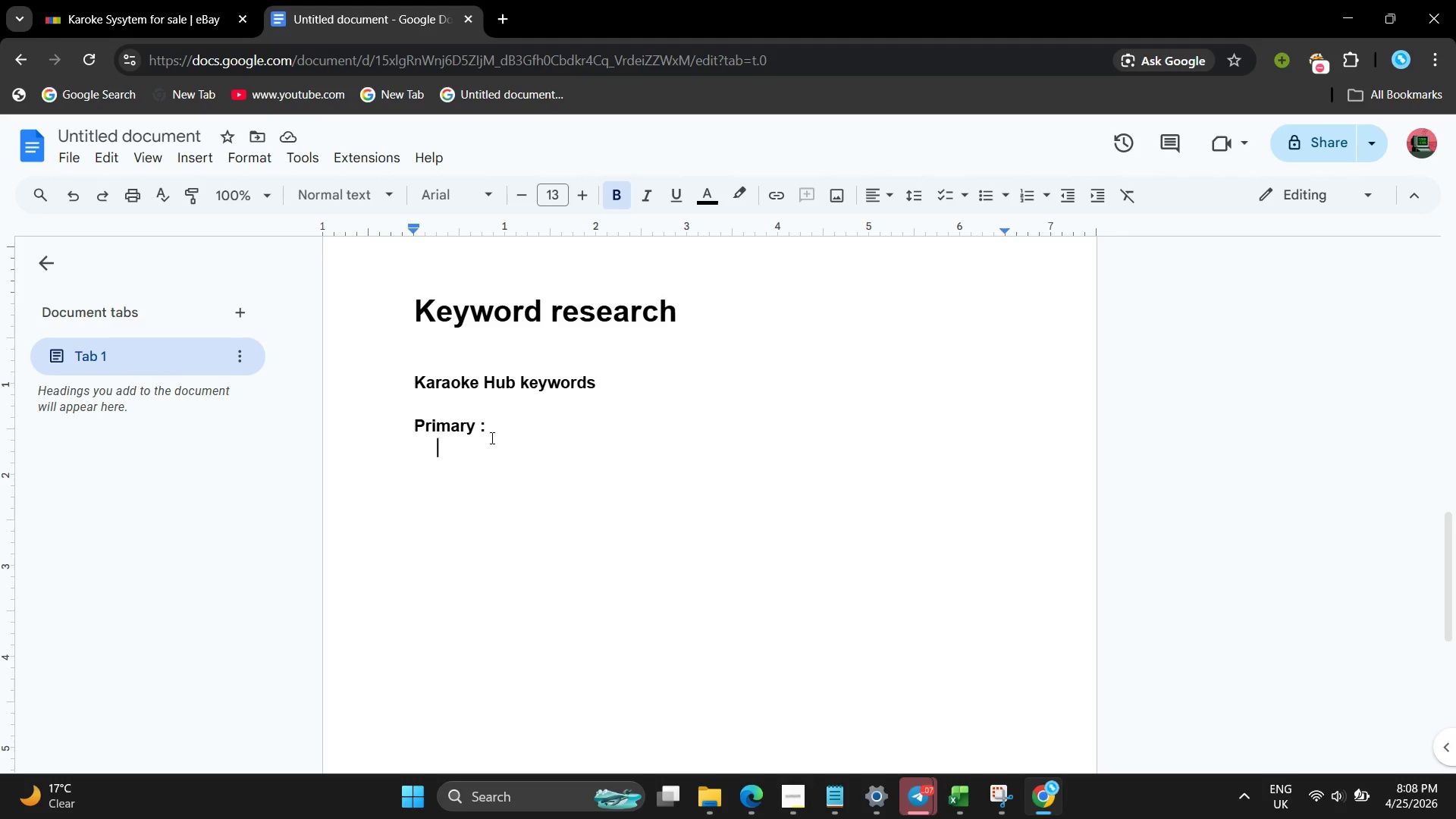 
wait(30.02)
 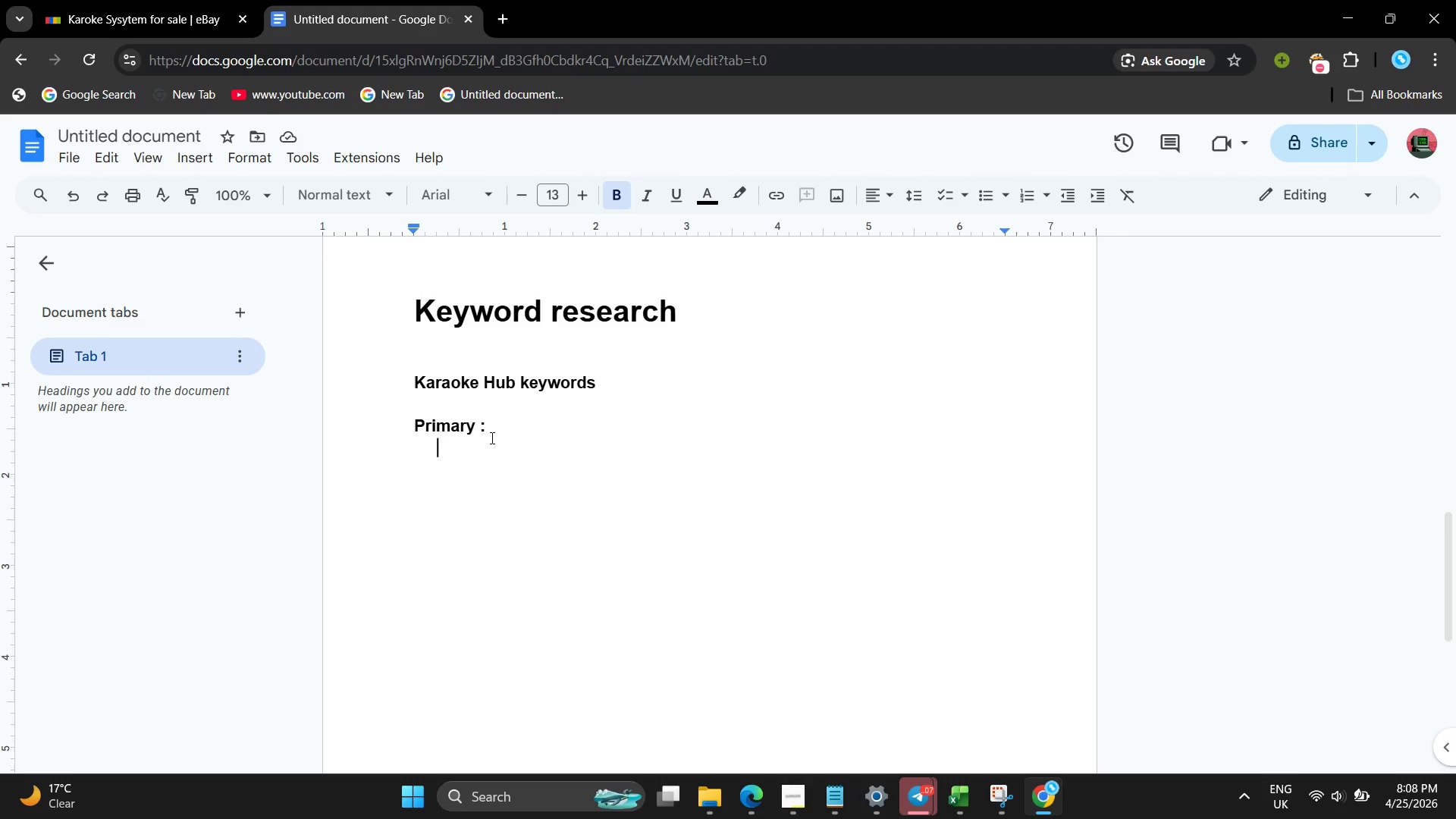 
left_click([89, 0])
 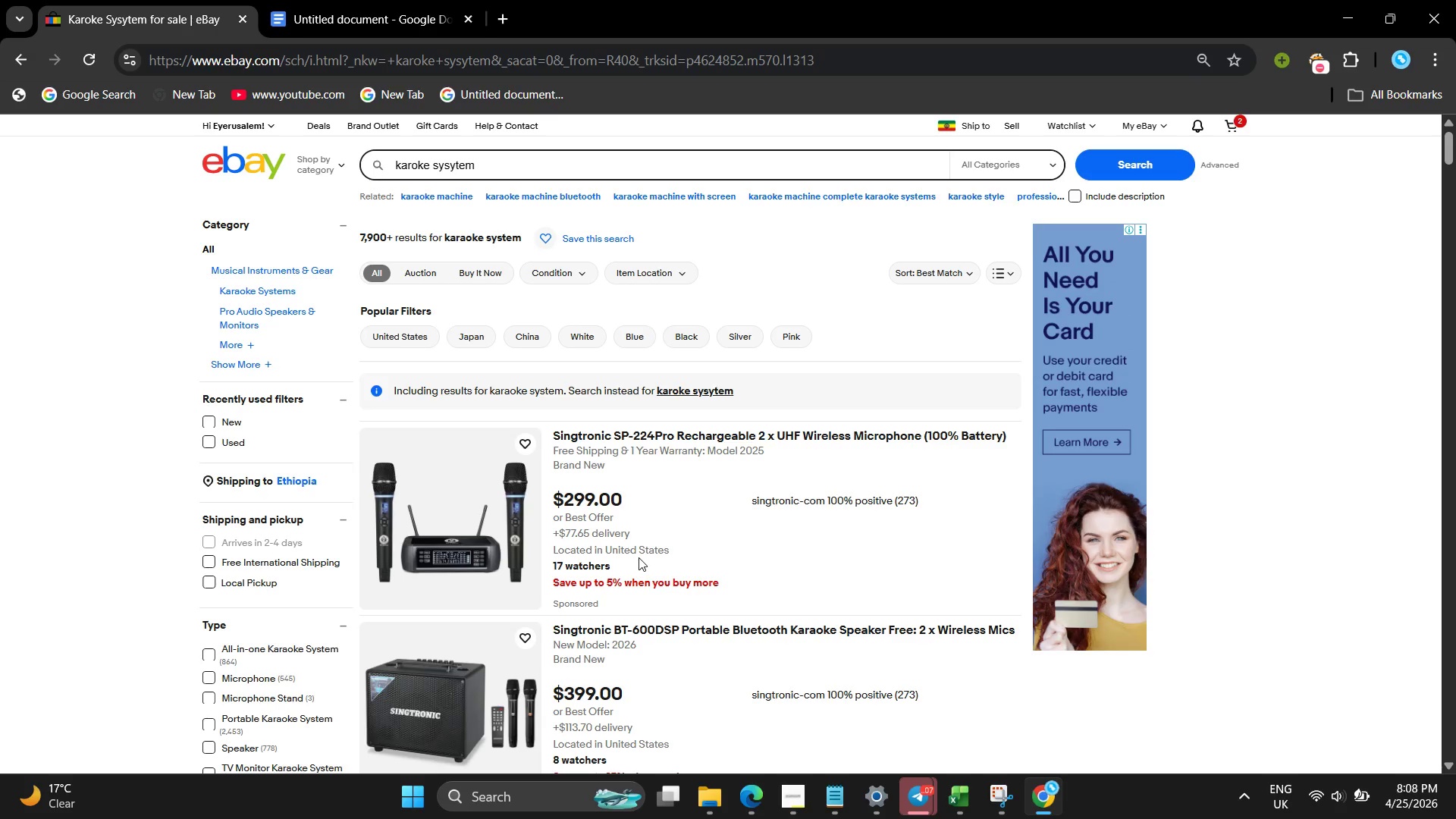 
scroll: coordinate [639, 557], scroll_direction: none, amount: 0.0
 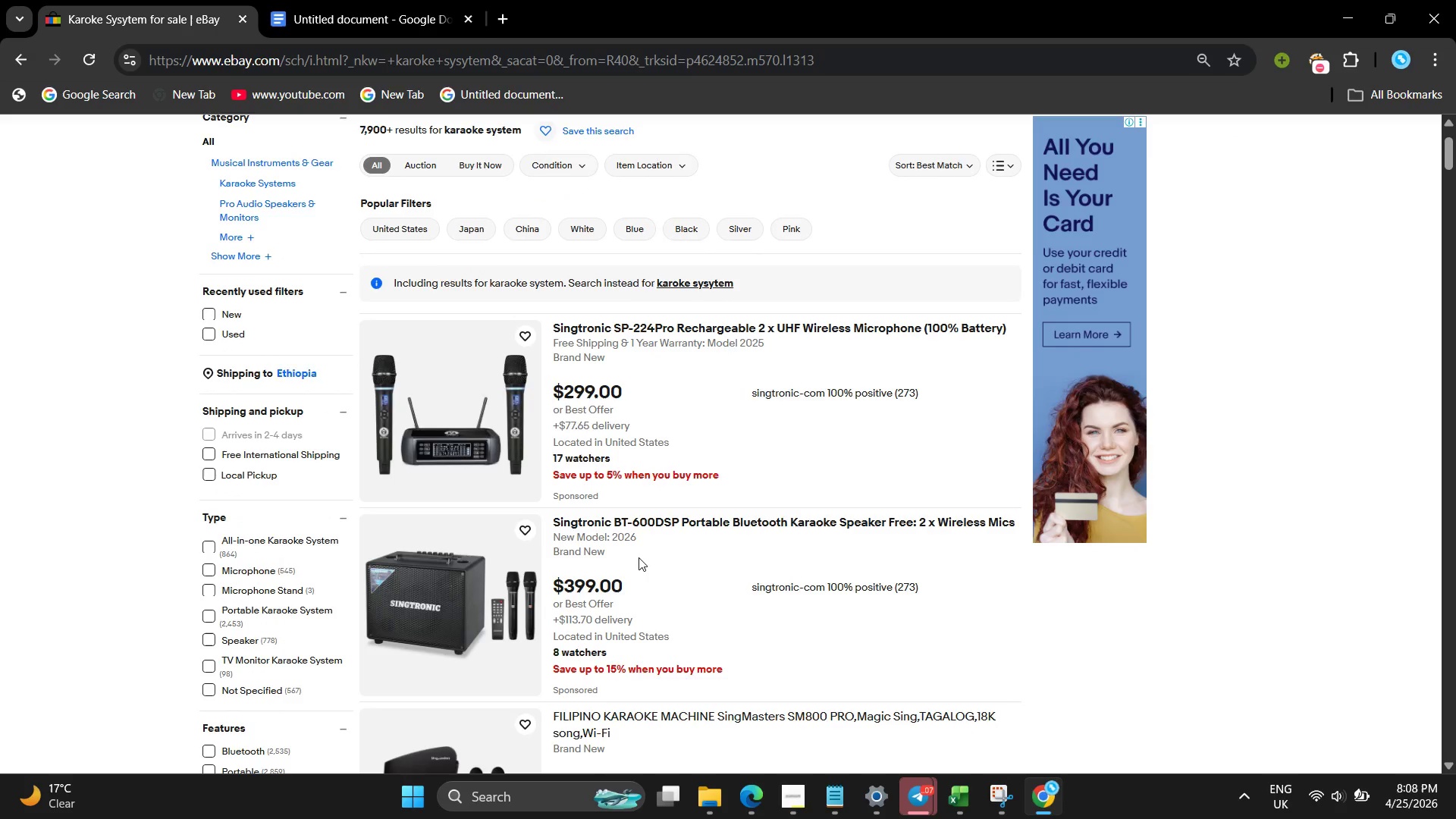 
scroll: coordinate [639, 557], scroll_direction: down, amount: 3.0
 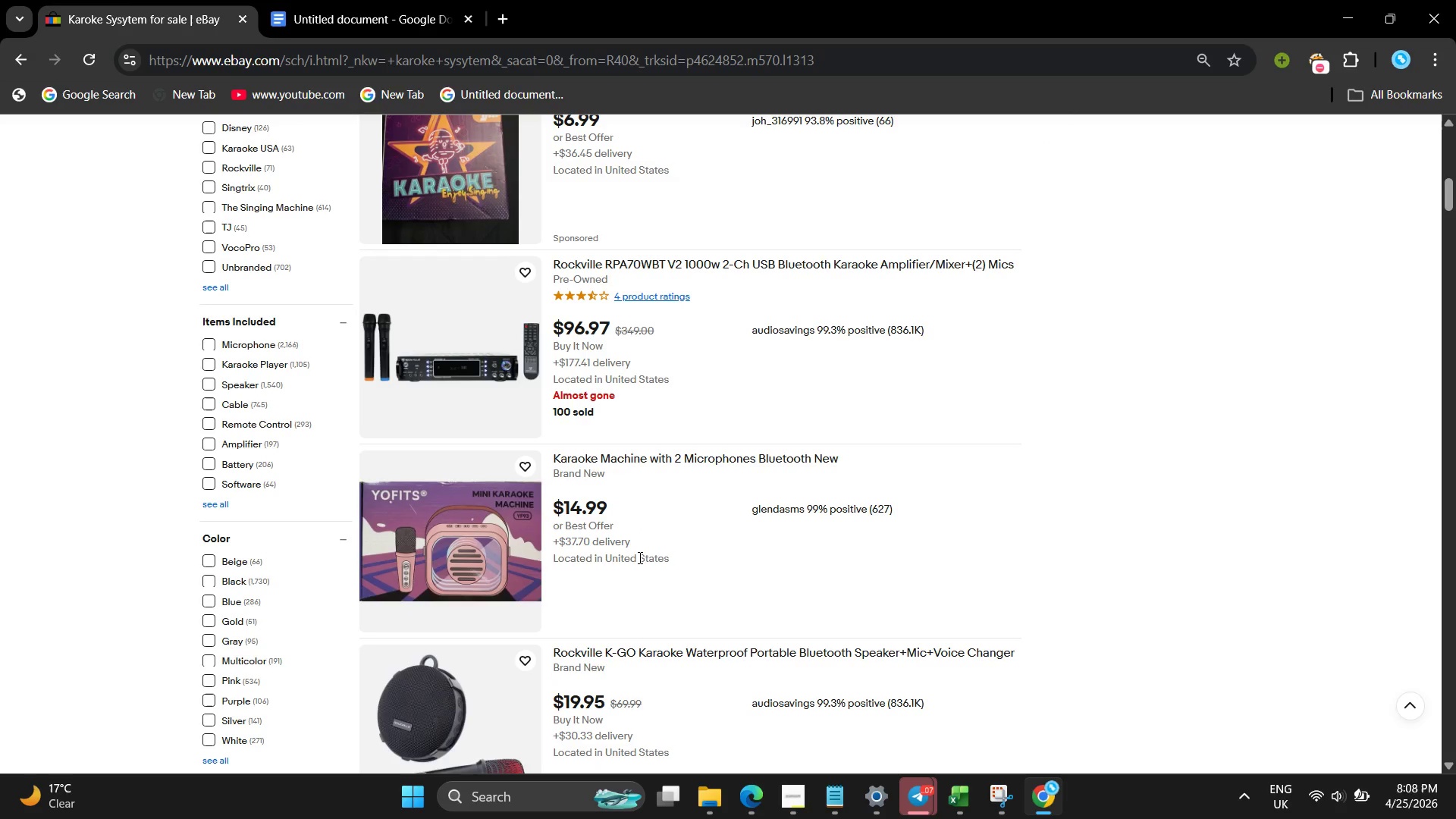 
scroll: coordinate [644, 556], scroll_direction: none, amount: 0.0
 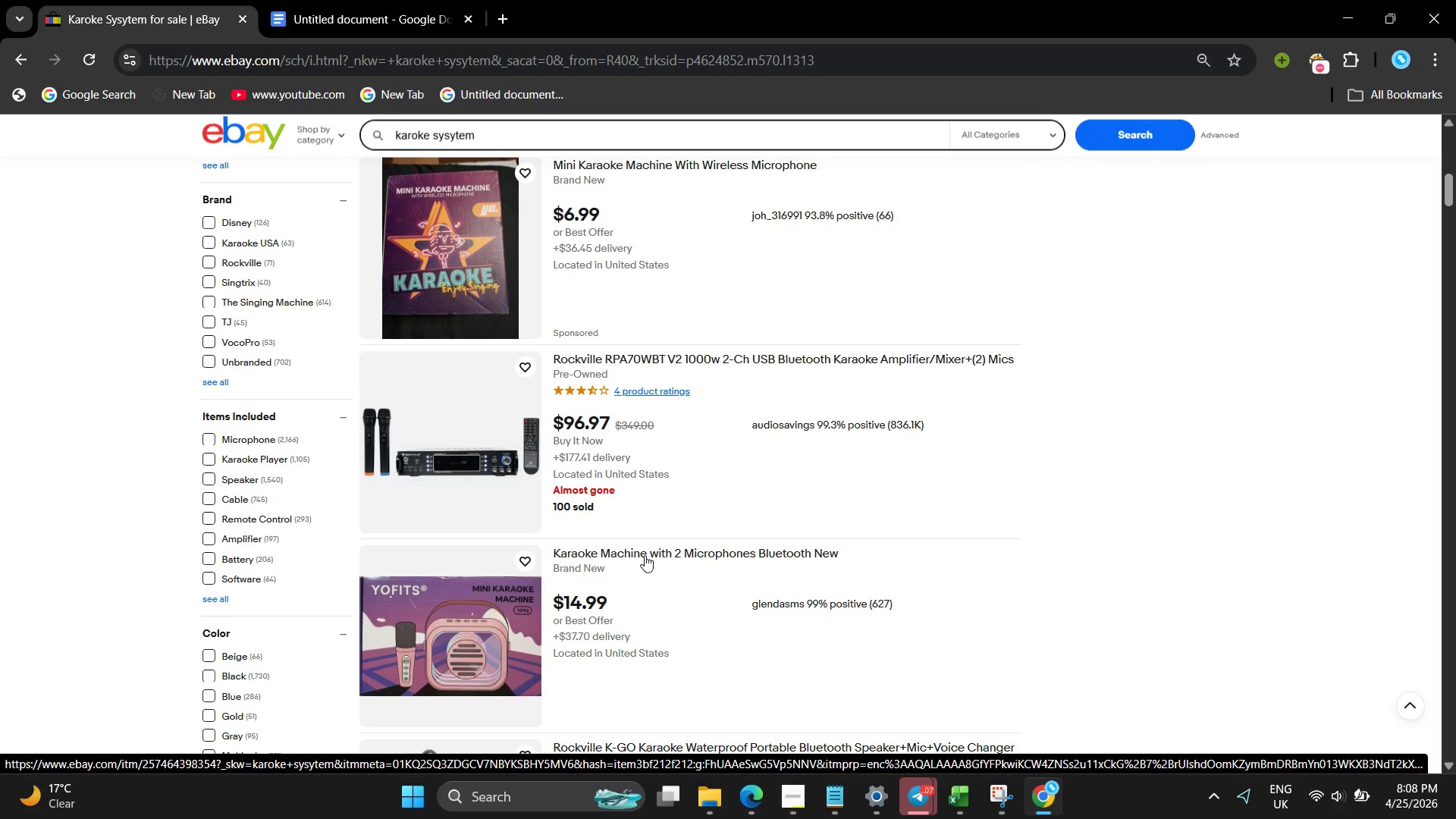 
left_click([624, 362])
 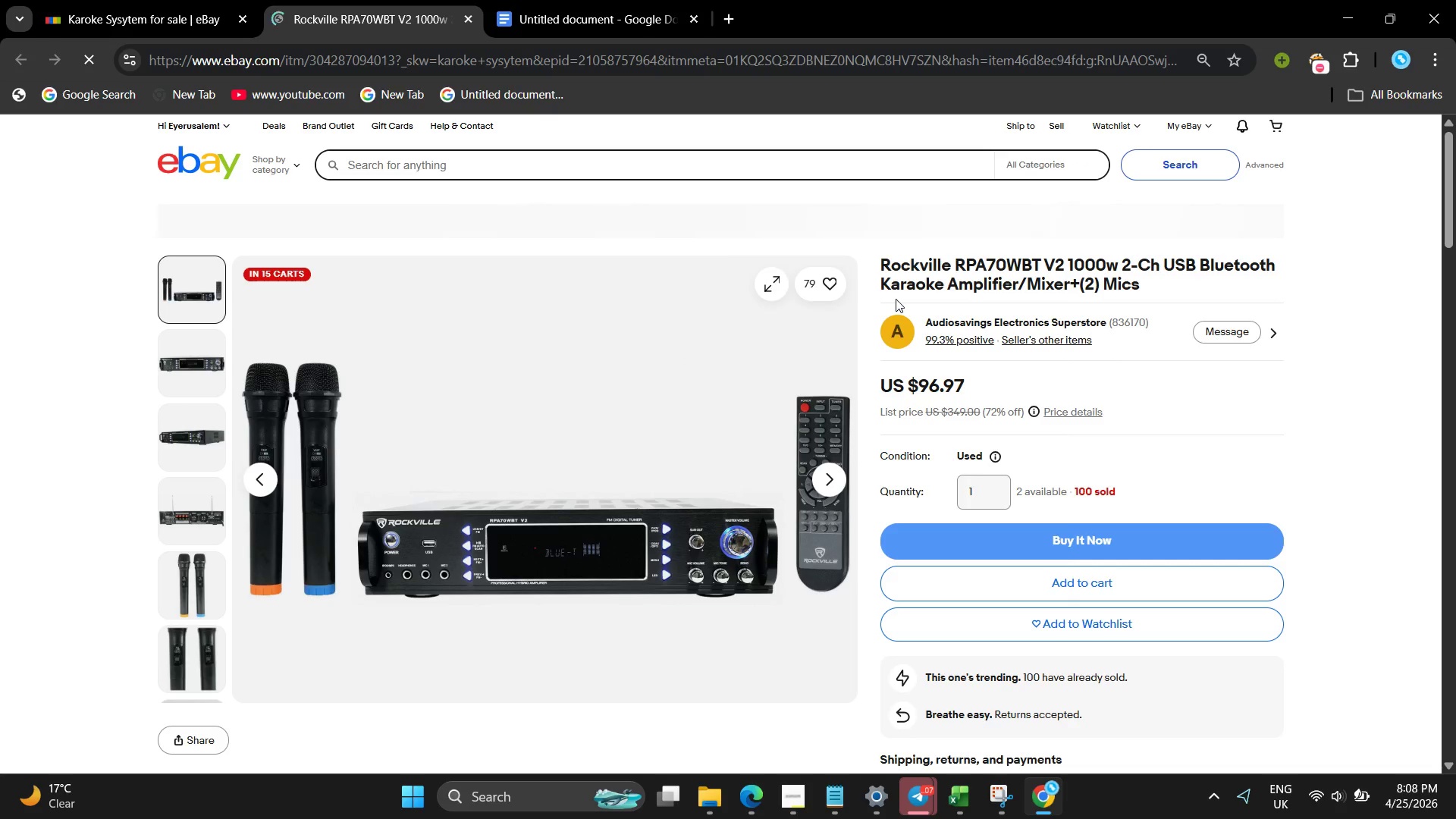 
wait(7.91)
 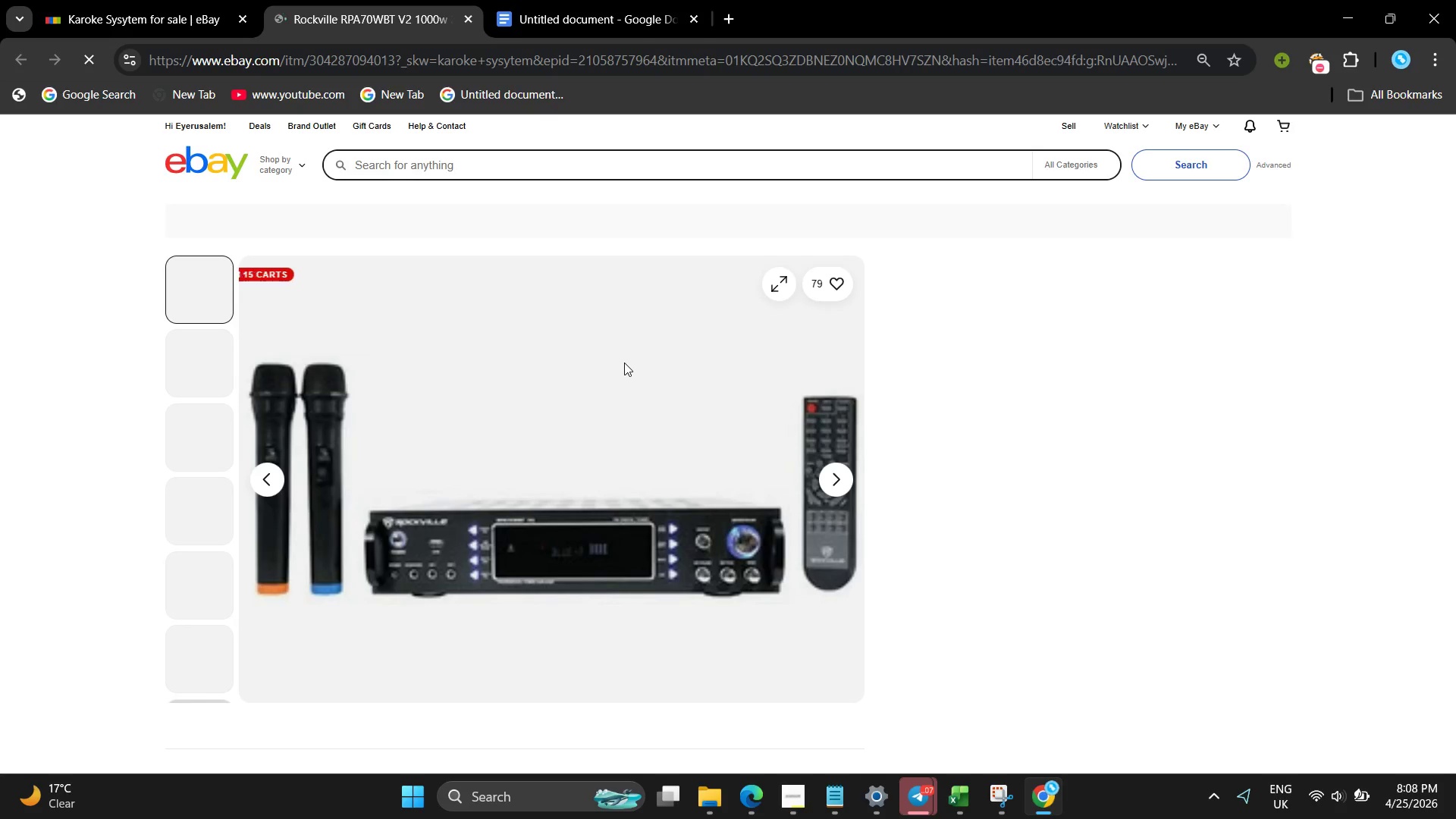 
left_click([145, 0])
 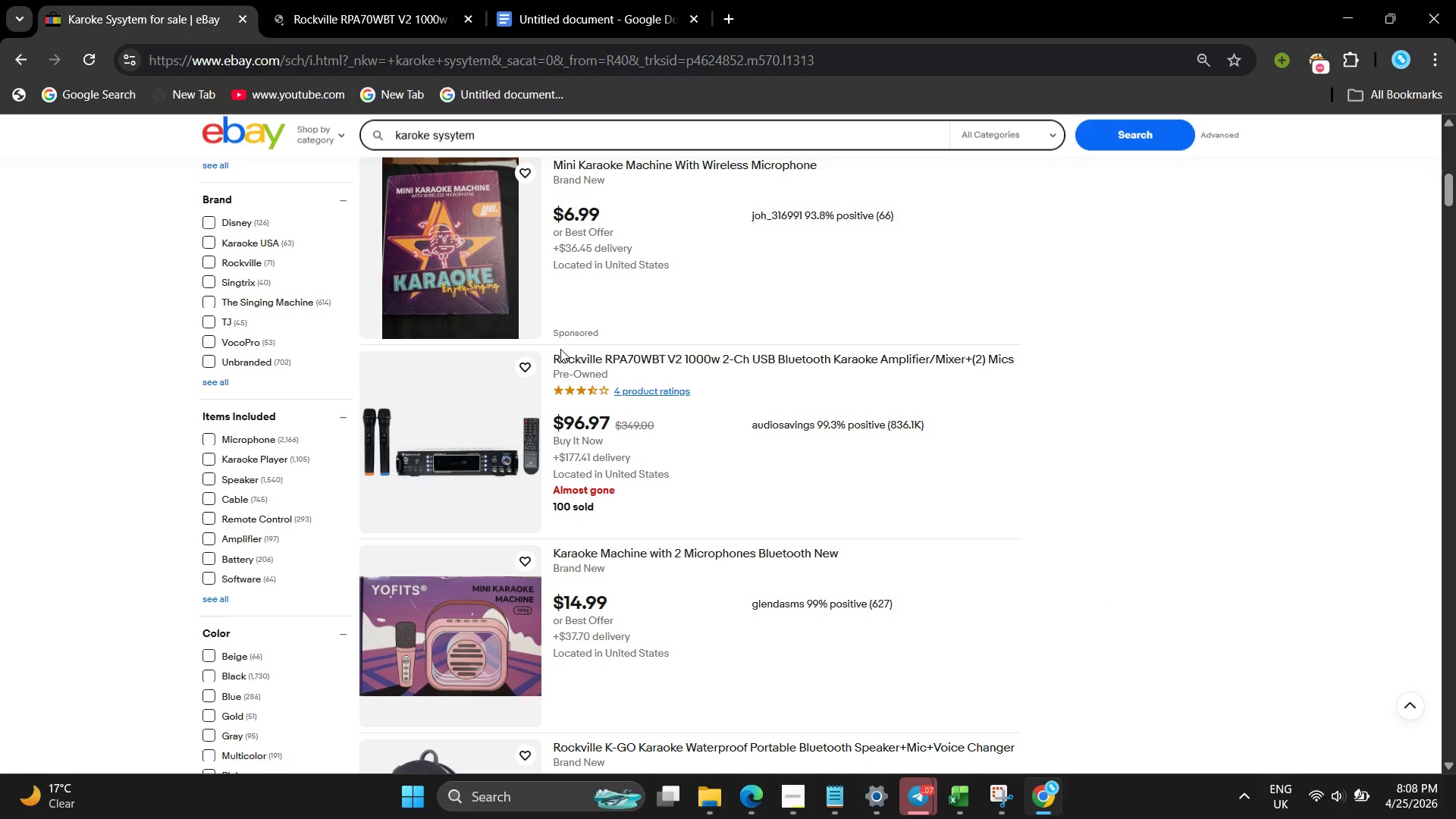 
wait(5.88)
 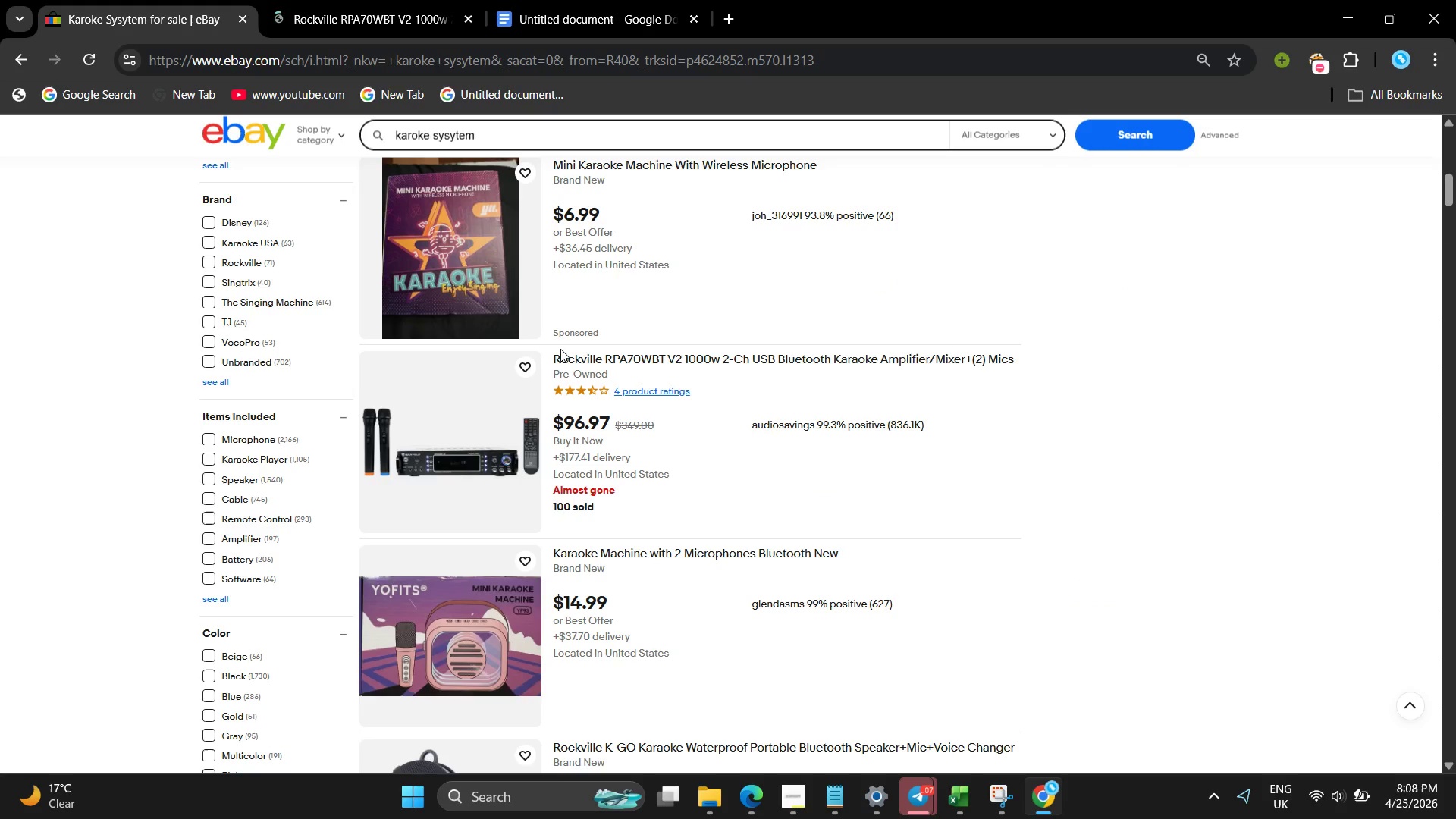 
scroll: coordinate [638, 380], scroll_direction: up, amount: 6.0
 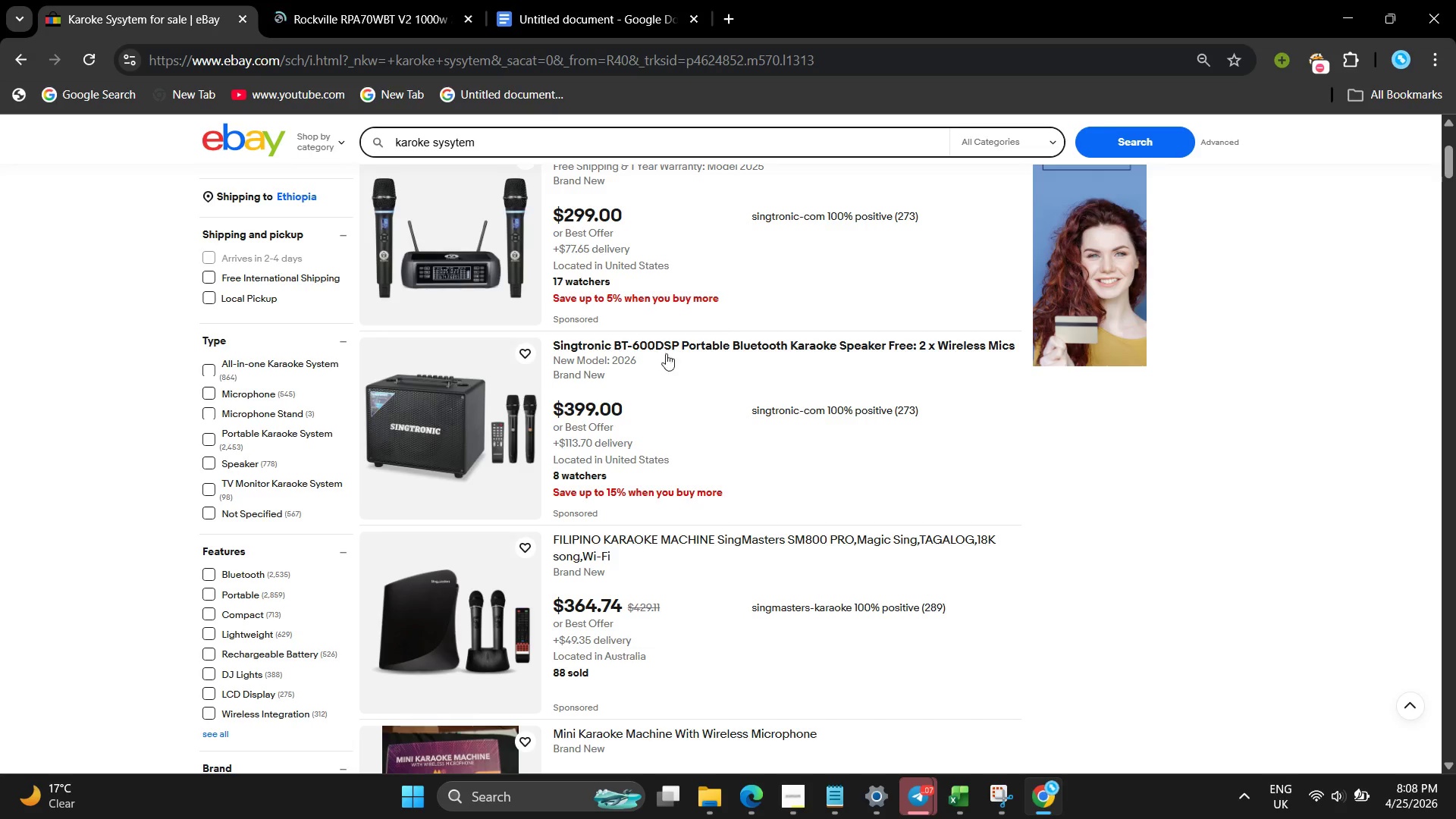 
left_click([673, 344])
 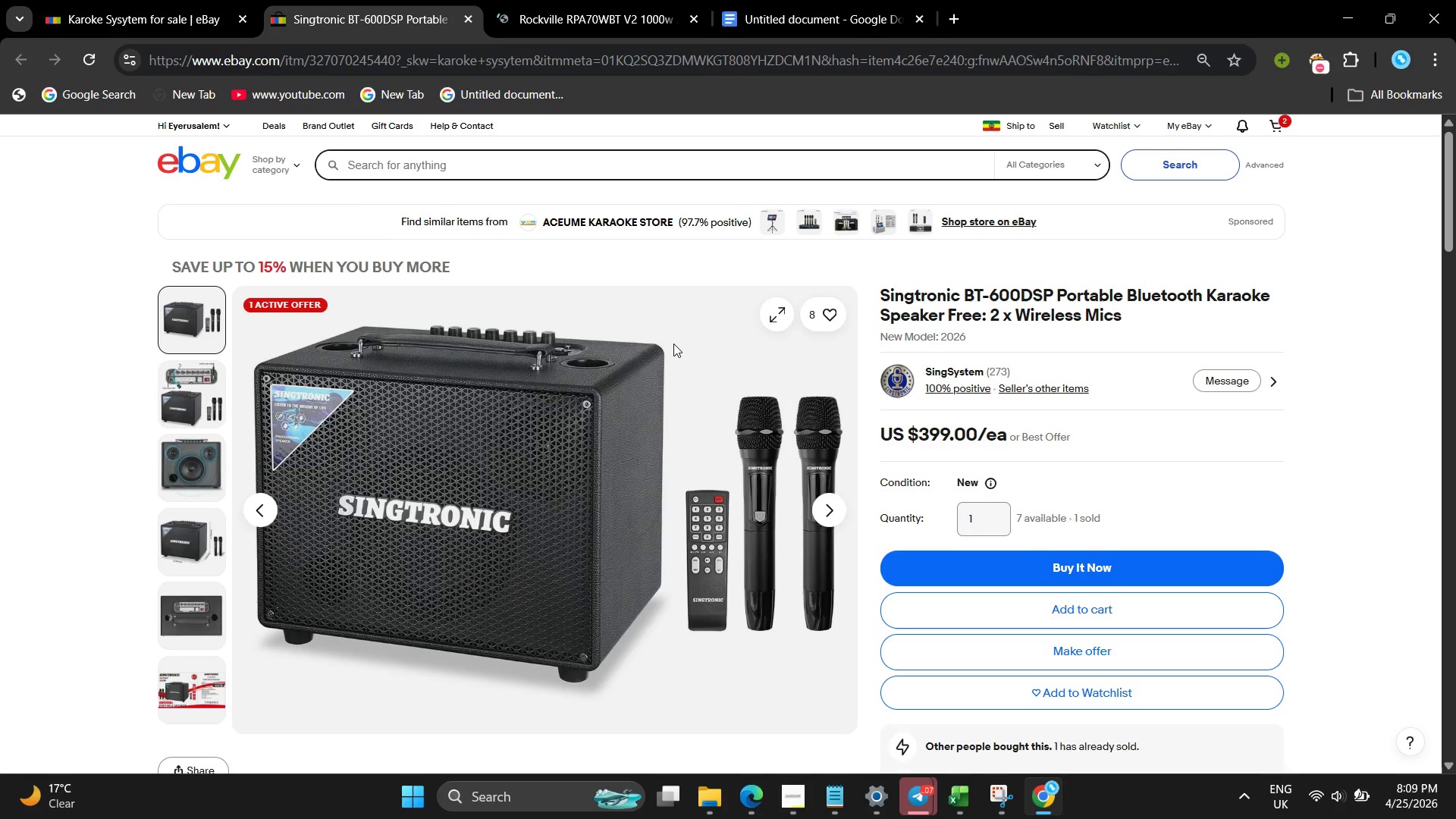 
wait(40.08)
 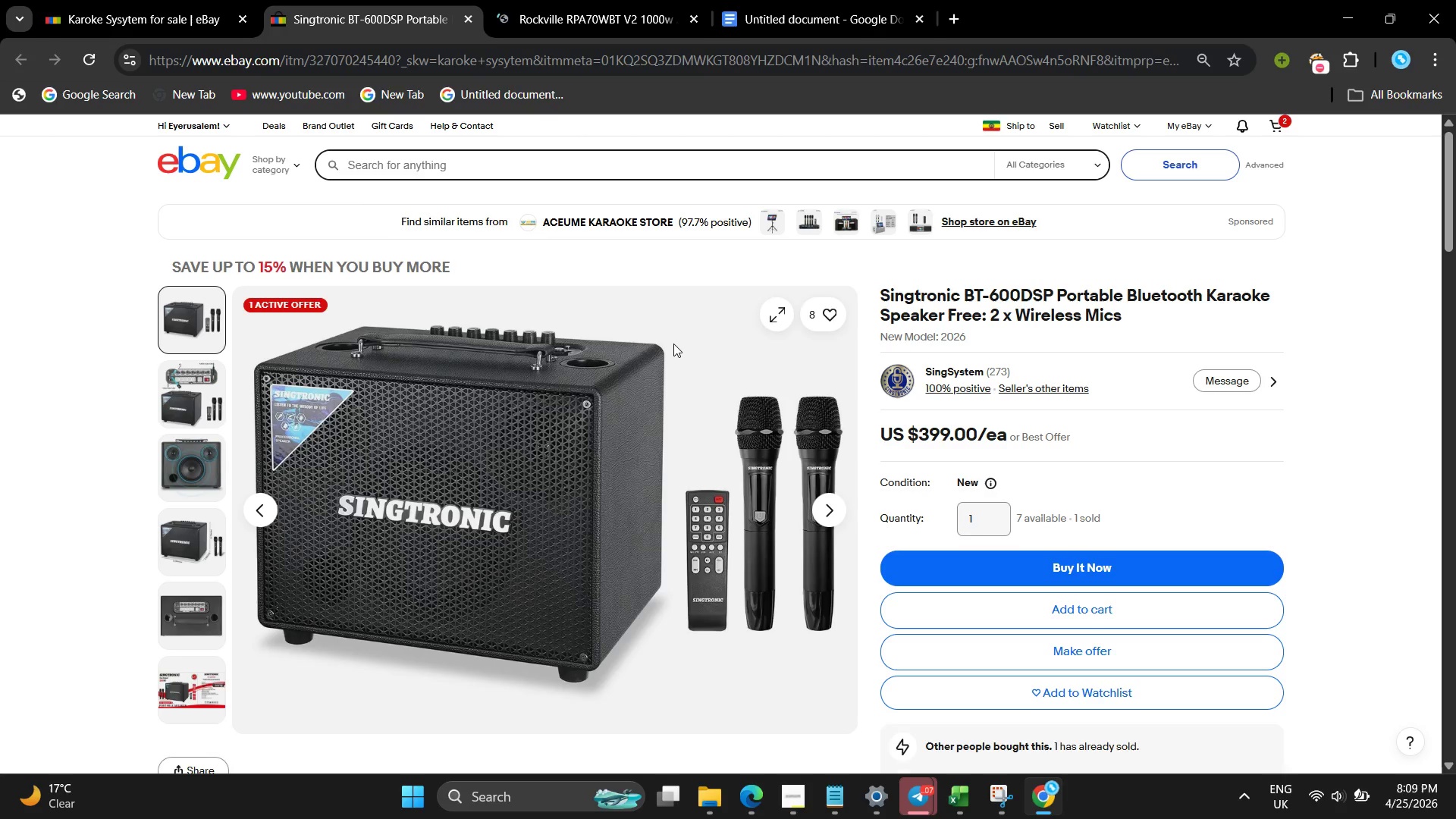 
scroll: coordinate [737, 341], scroll_direction: none, amount: 0.0
 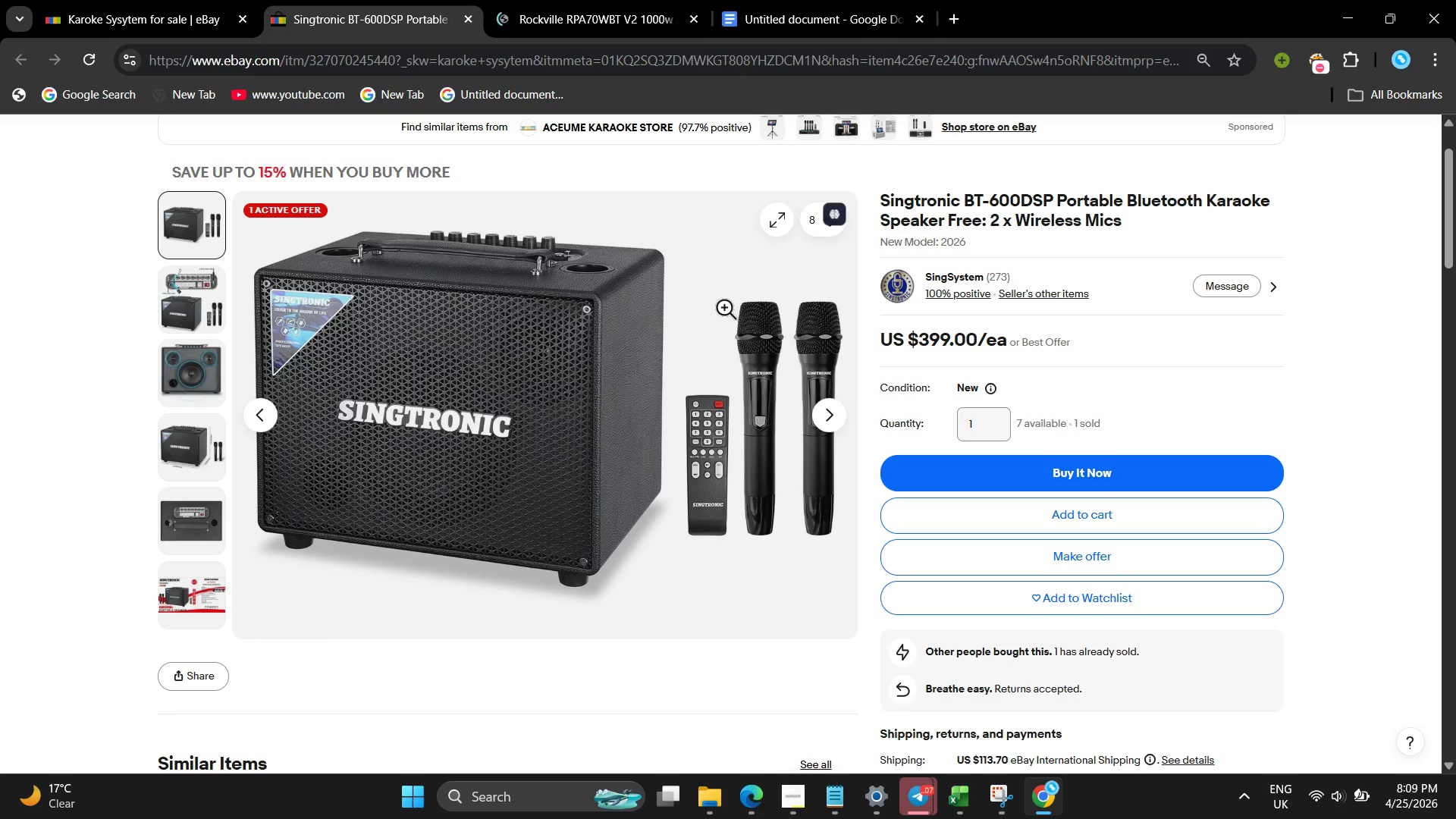 
scroll: coordinate [714, 297], scroll_direction: up, amount: 1.0
 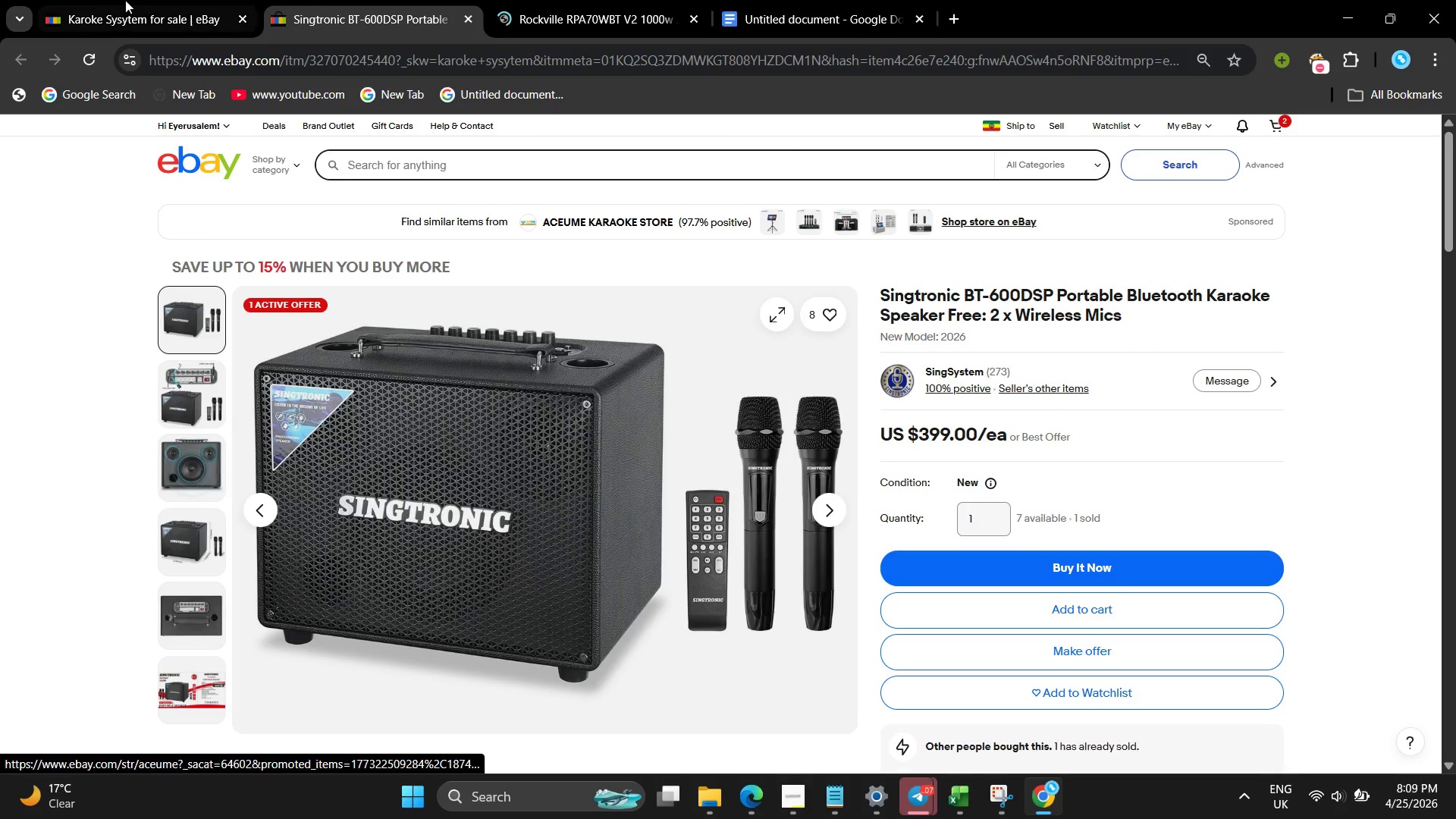 
left_click([372, 0])
 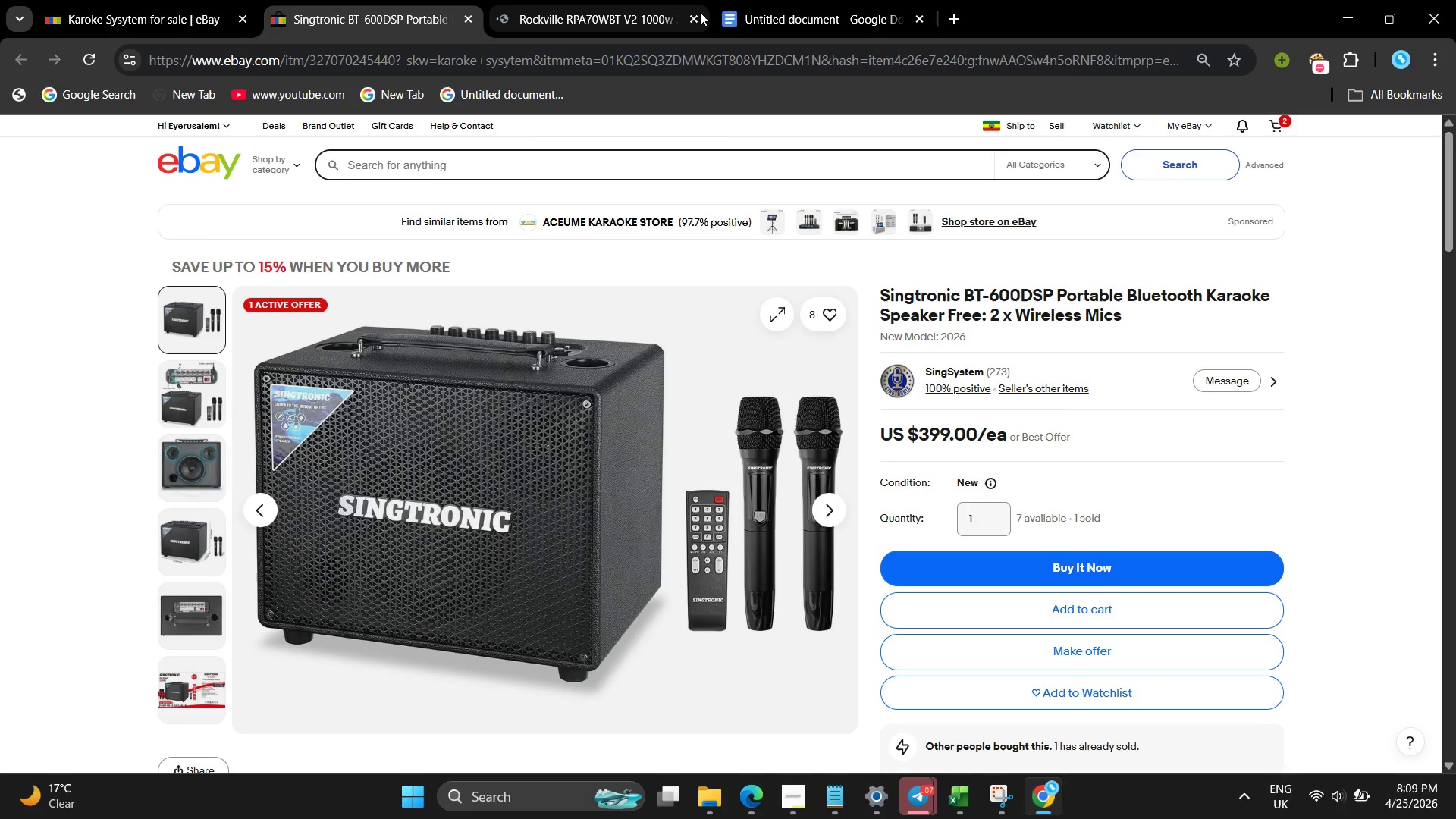 
left_click([695, 18])
 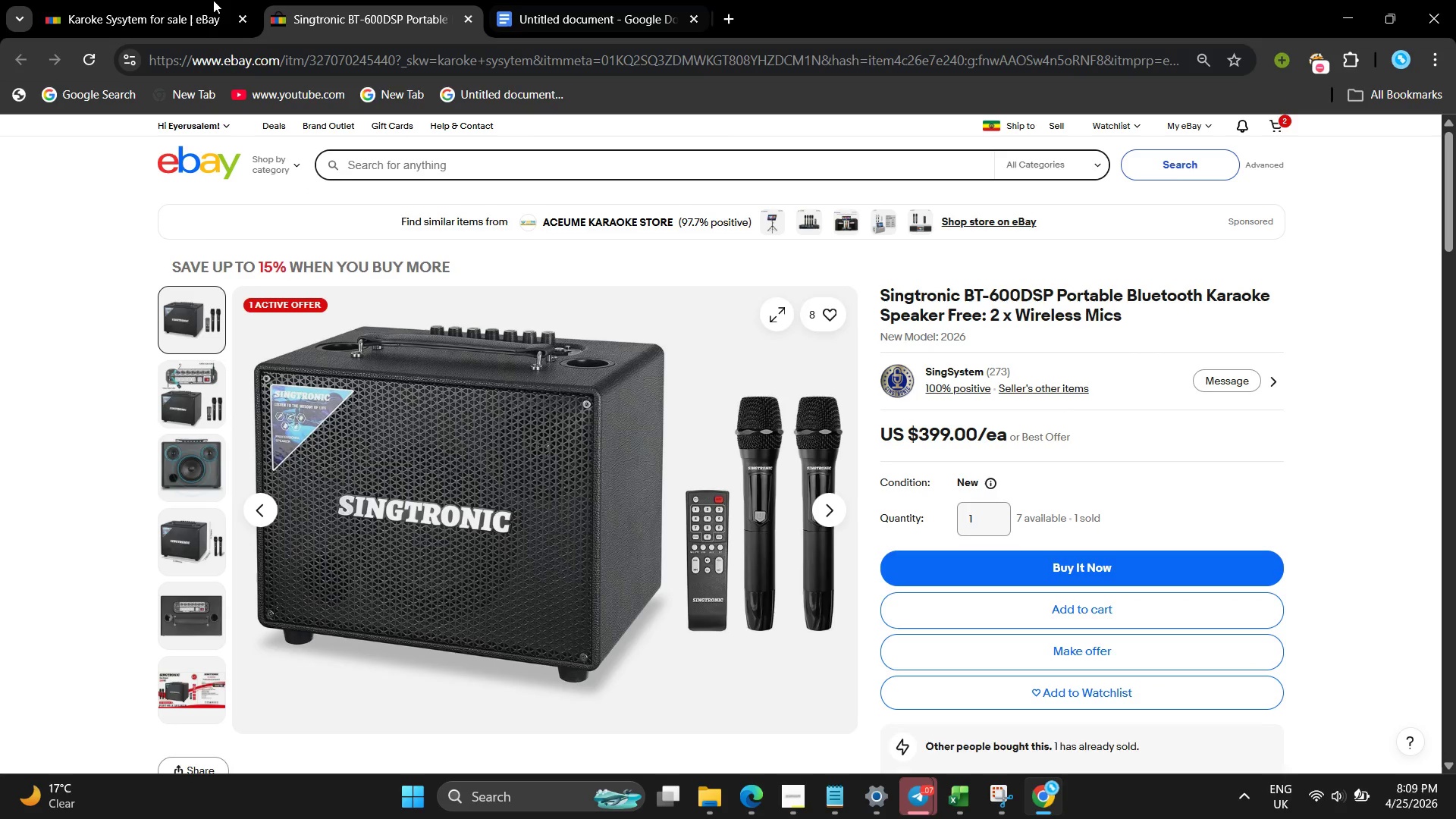 
left_click([151, 0])
 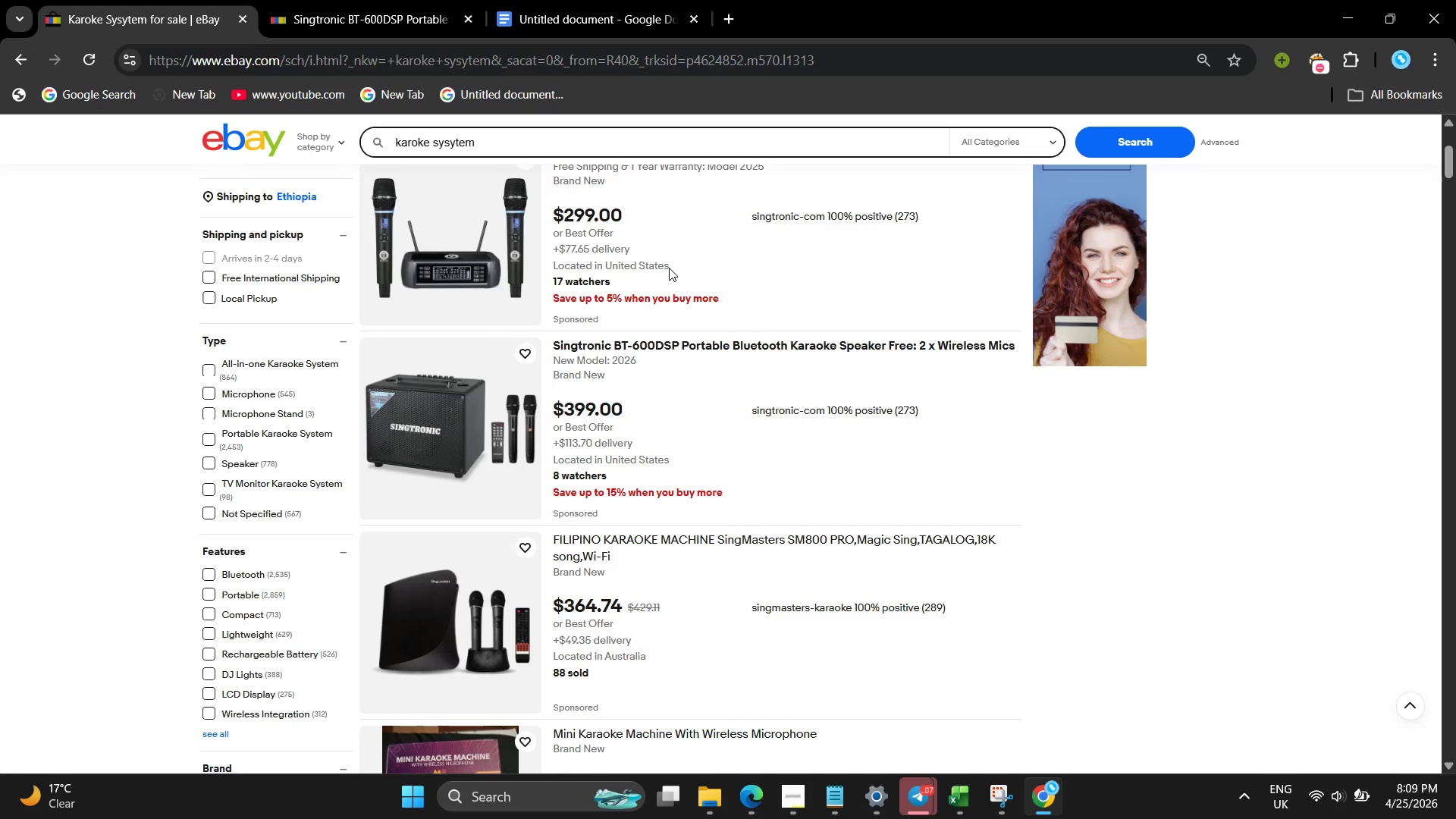 
scroll: coordinate [669, 268], scroll_direction: none, amount: 0.0
 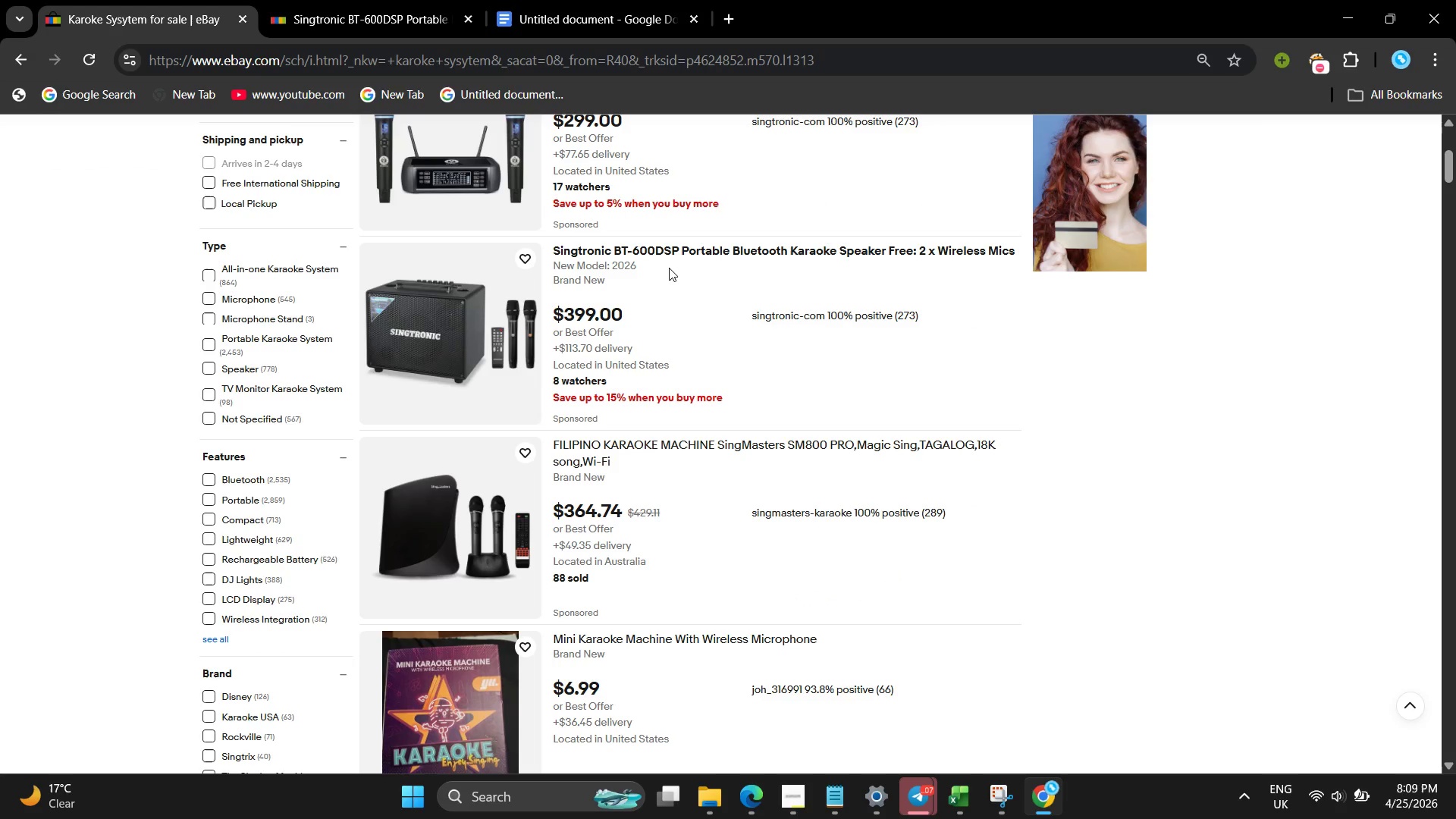 
scroll: coordinate [711, 380], scroll_direction: down, amount: 8.0
 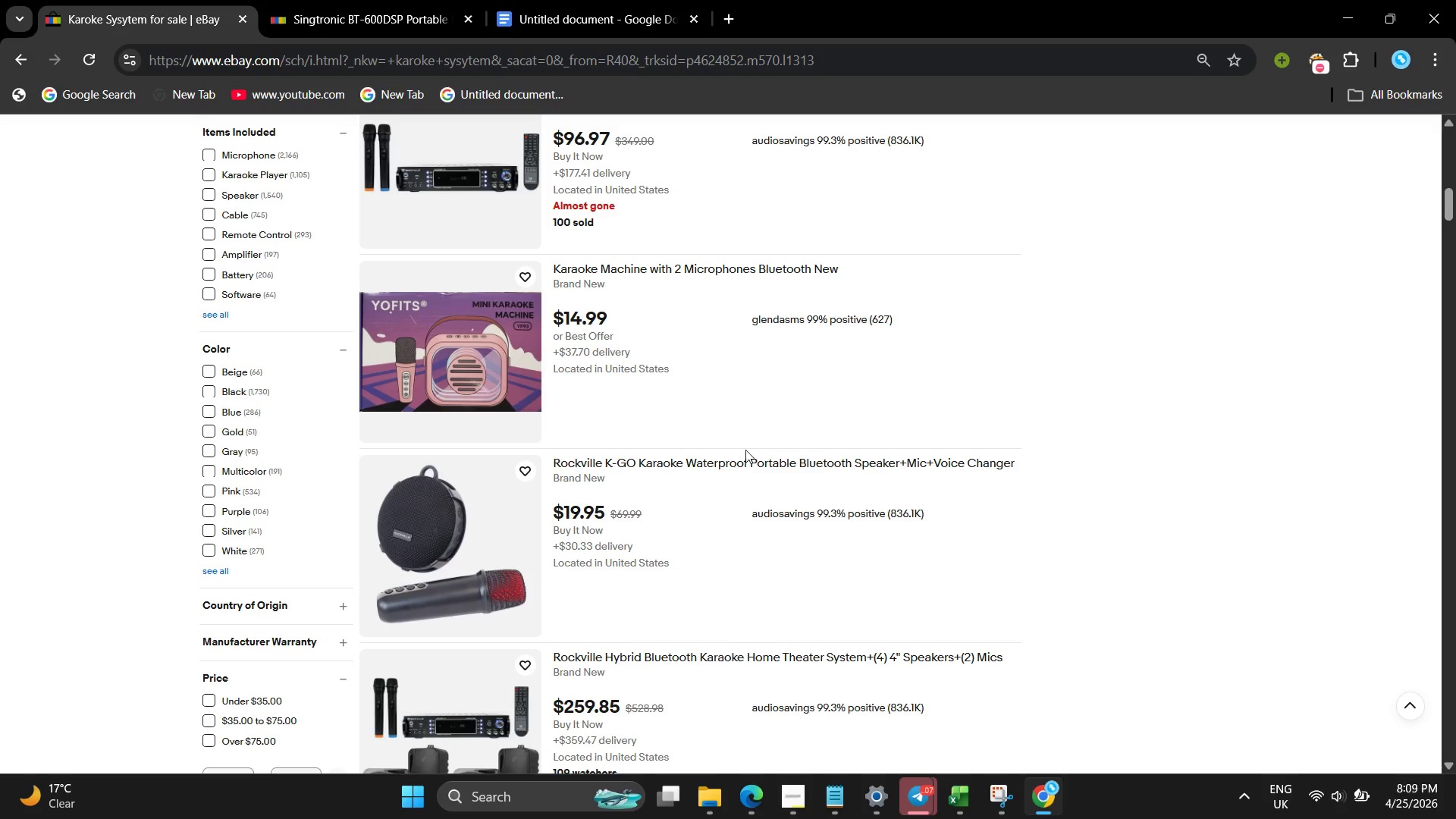 
left_click([751, 461])
 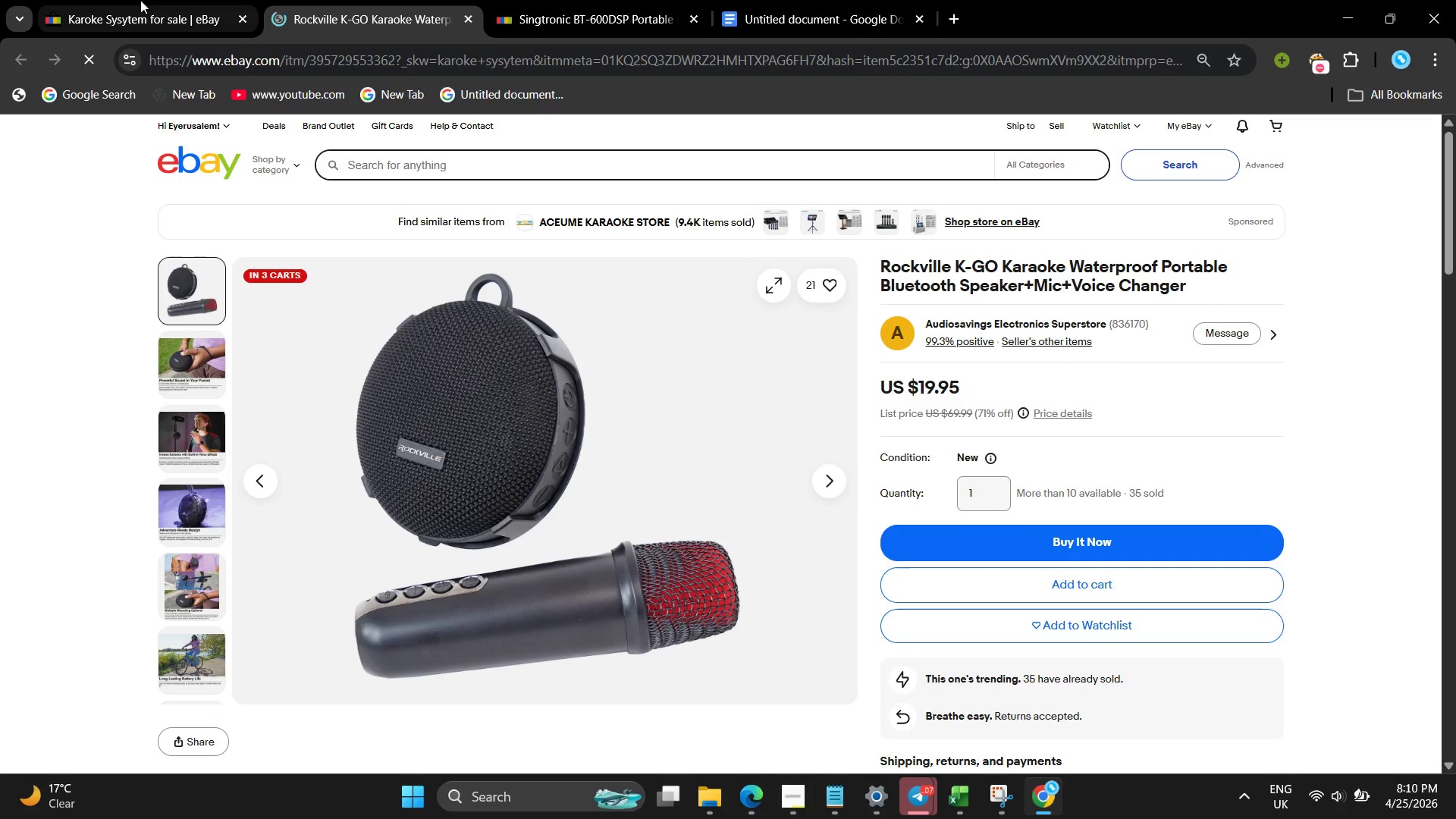 
wait(6.42)
 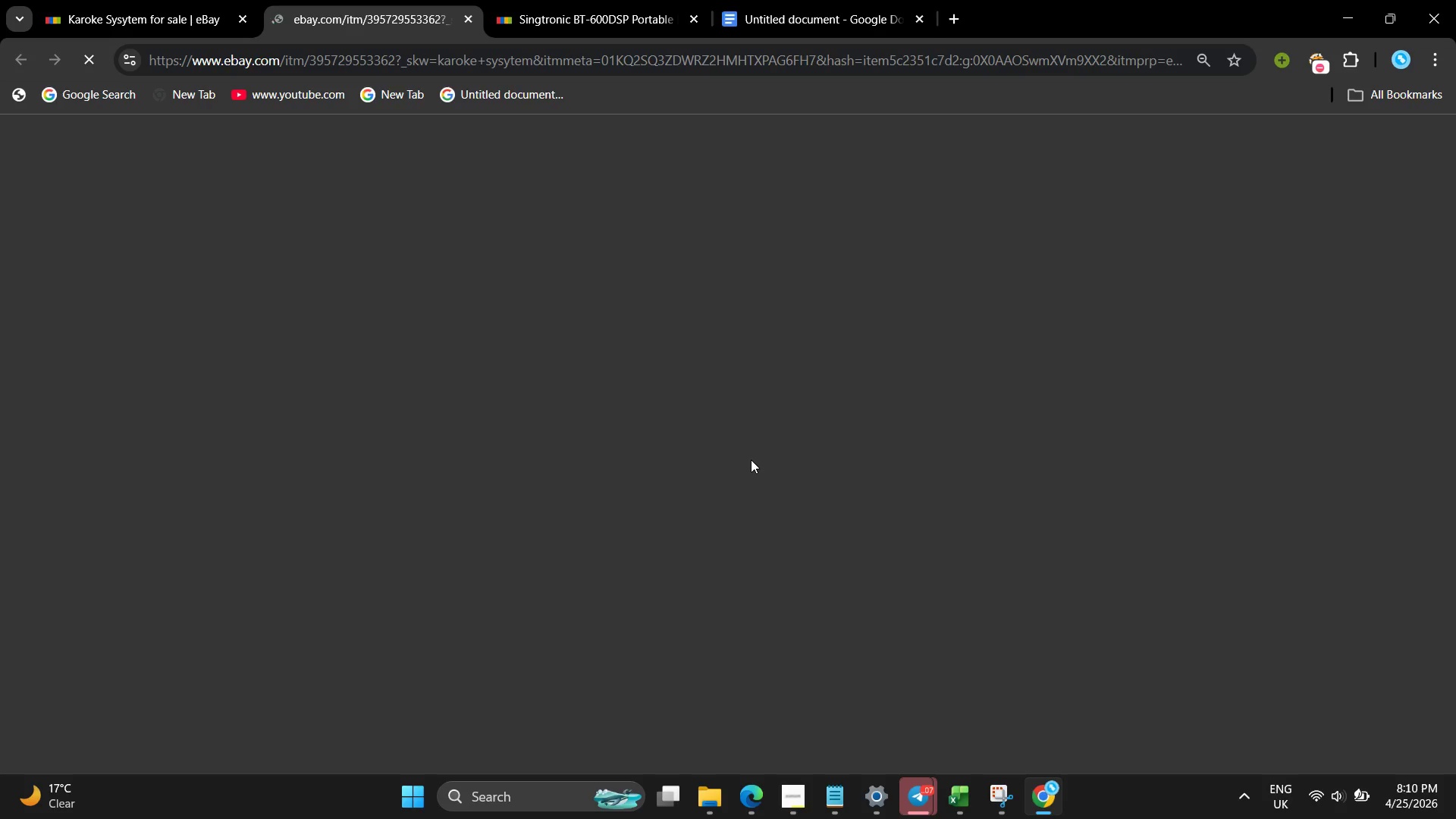 
left_click([118, 11])
 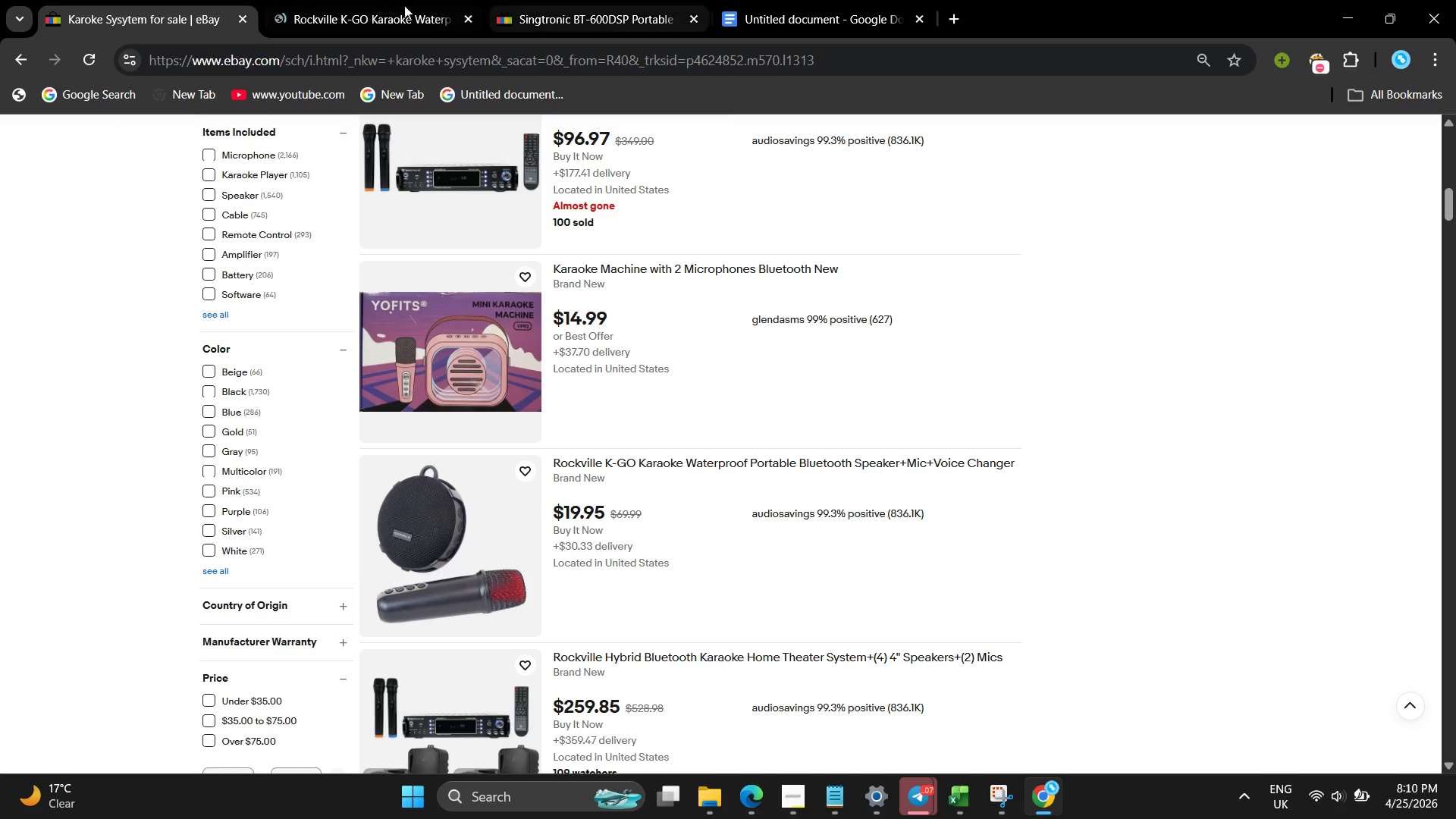 
left_click([315, 0])
 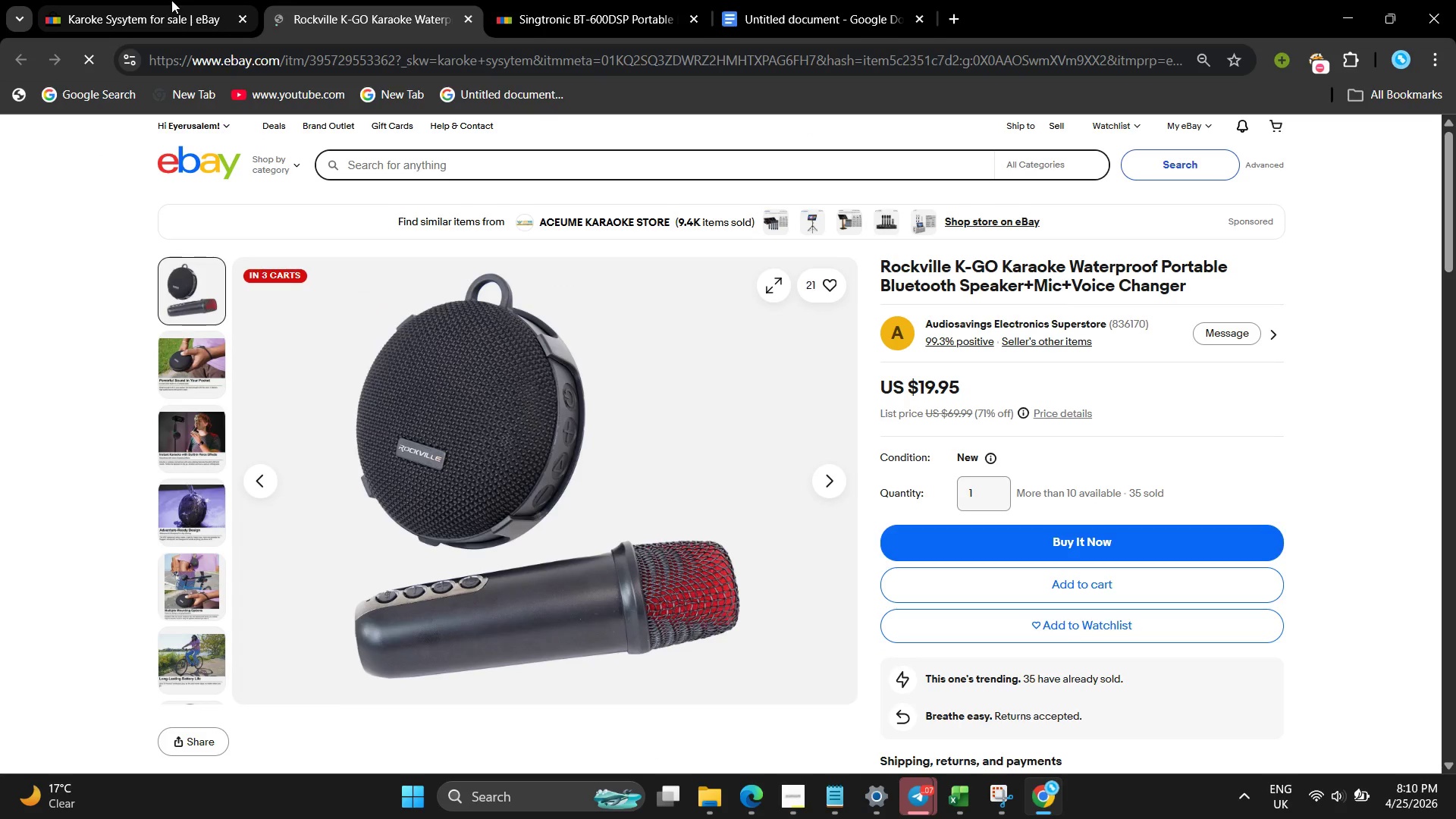 
left_click([171, 0])
 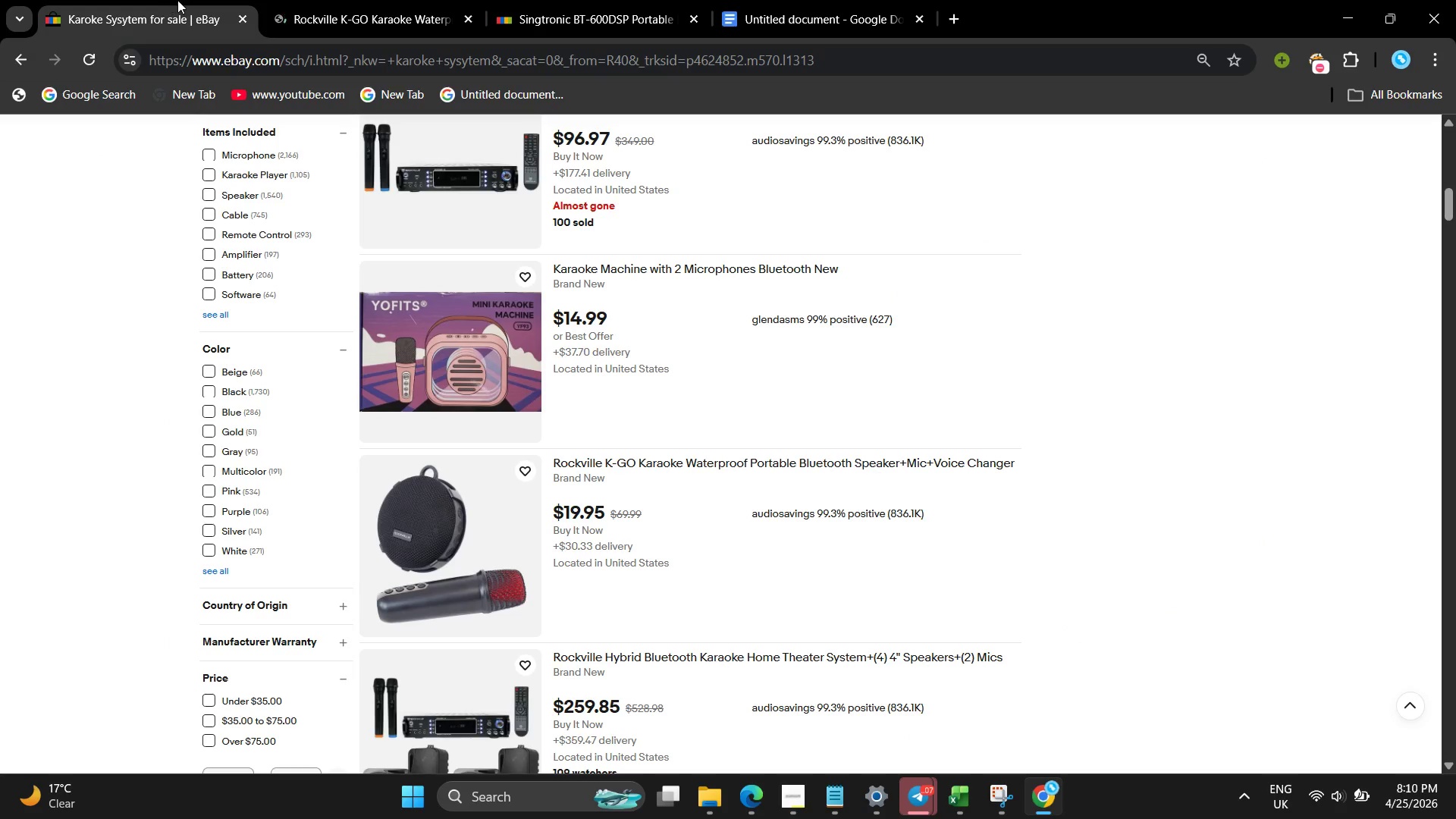 
left_click([303, 0])
 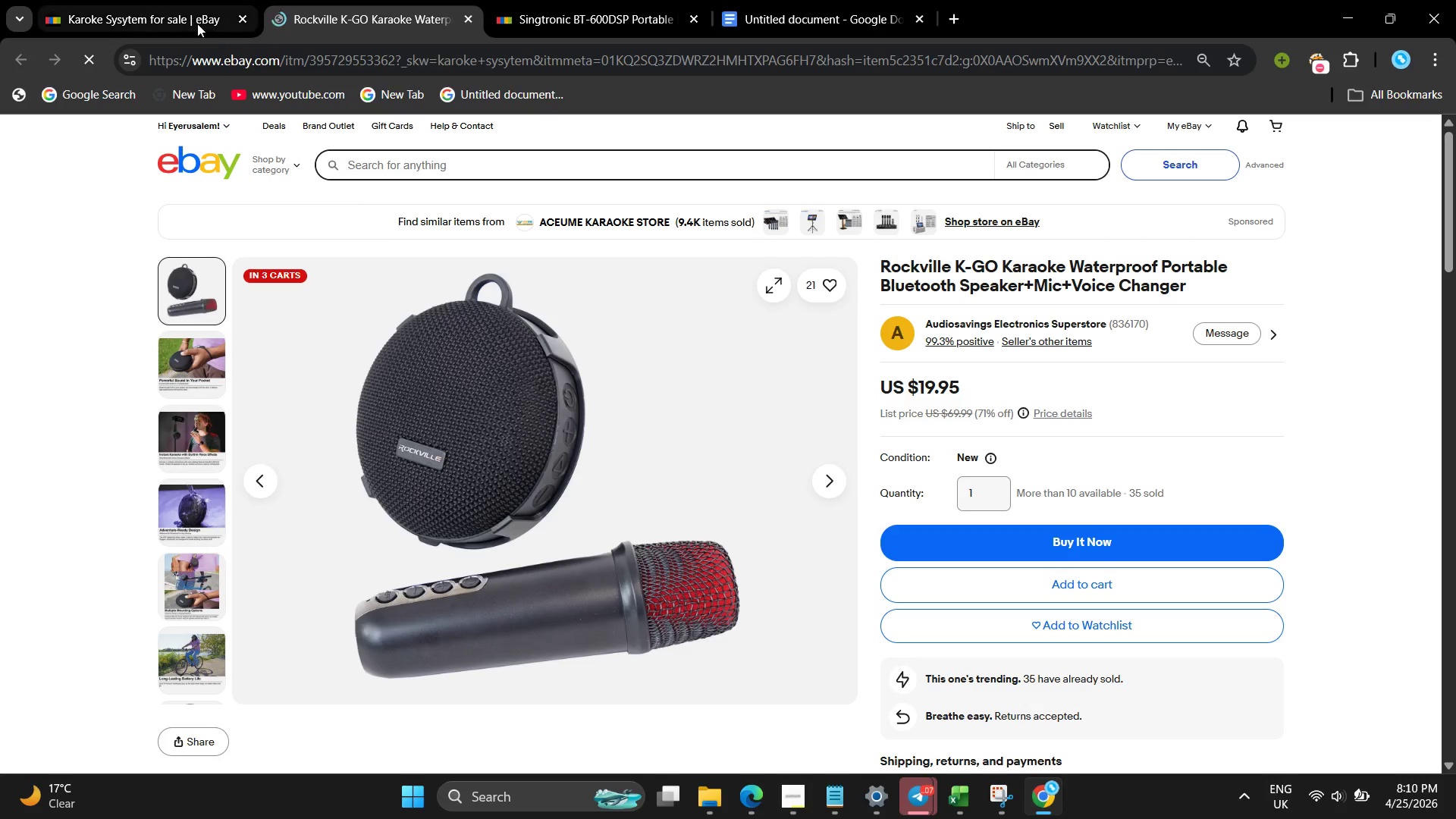 
left_click([178, 12])
 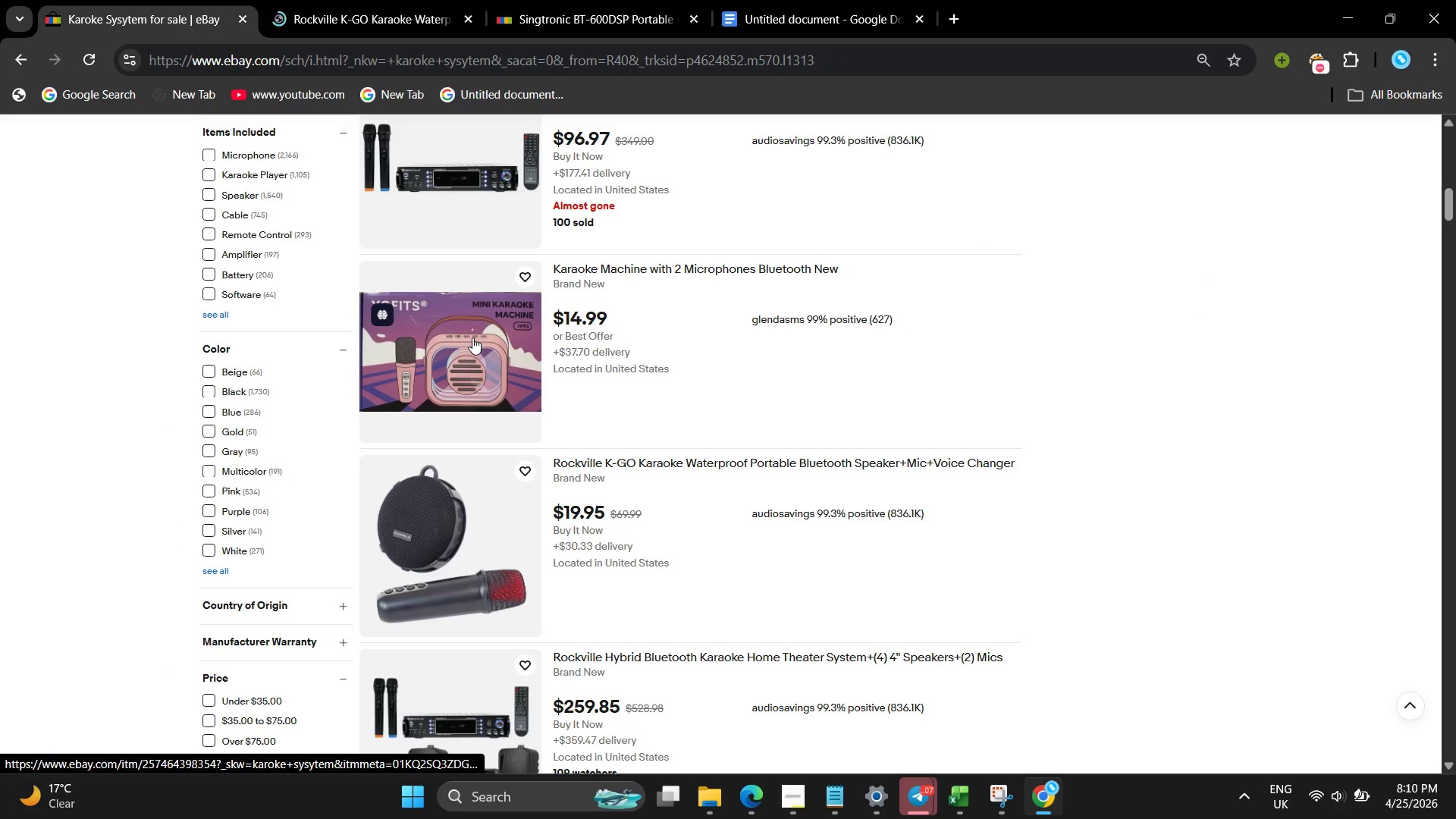 
scroll: coordinate [473, 341], scroll_direction: down, amount: 2.0
 